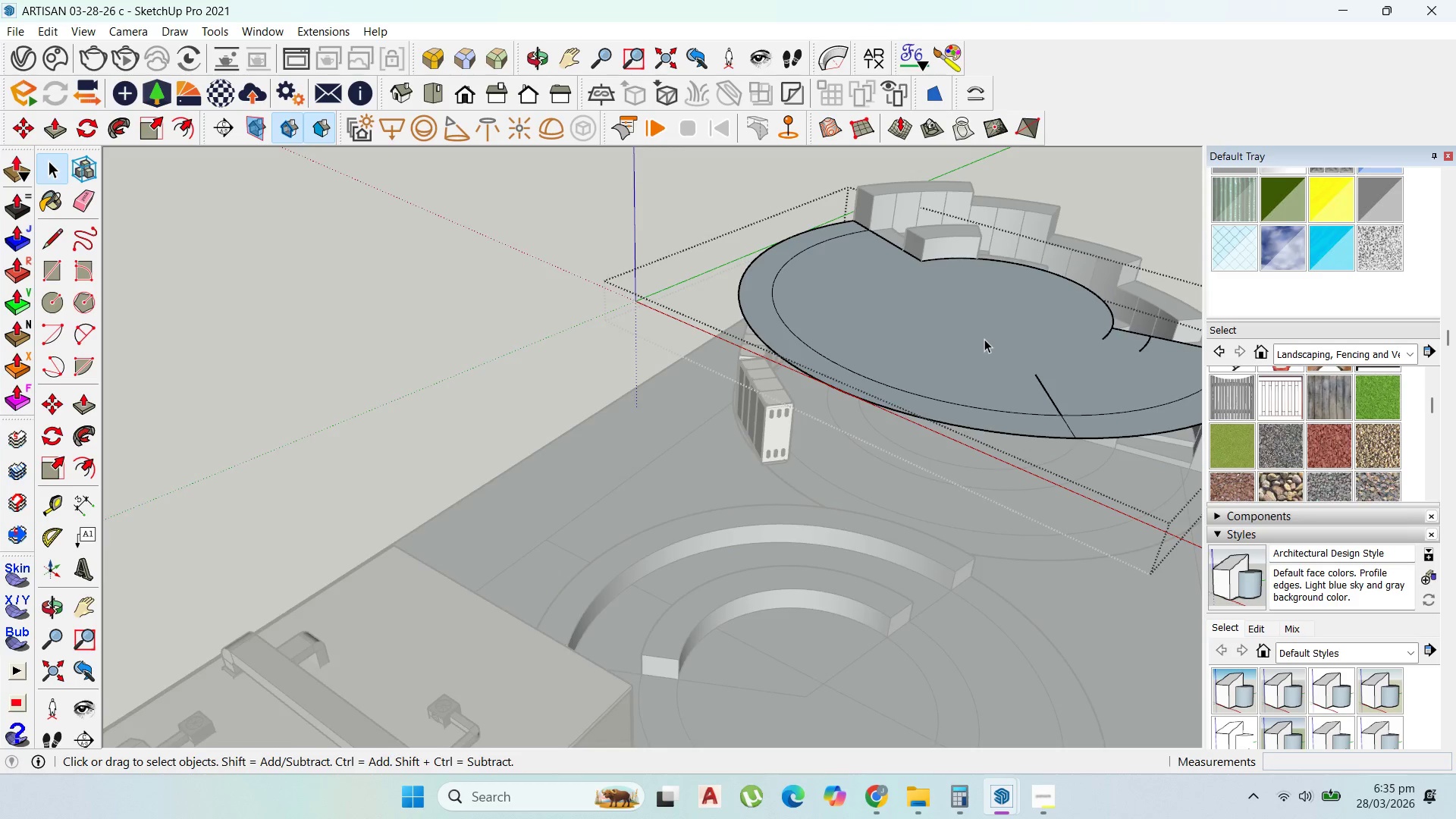 
scroll: coordinate [984, 339], scroll_direction: down, amount: 6.0
 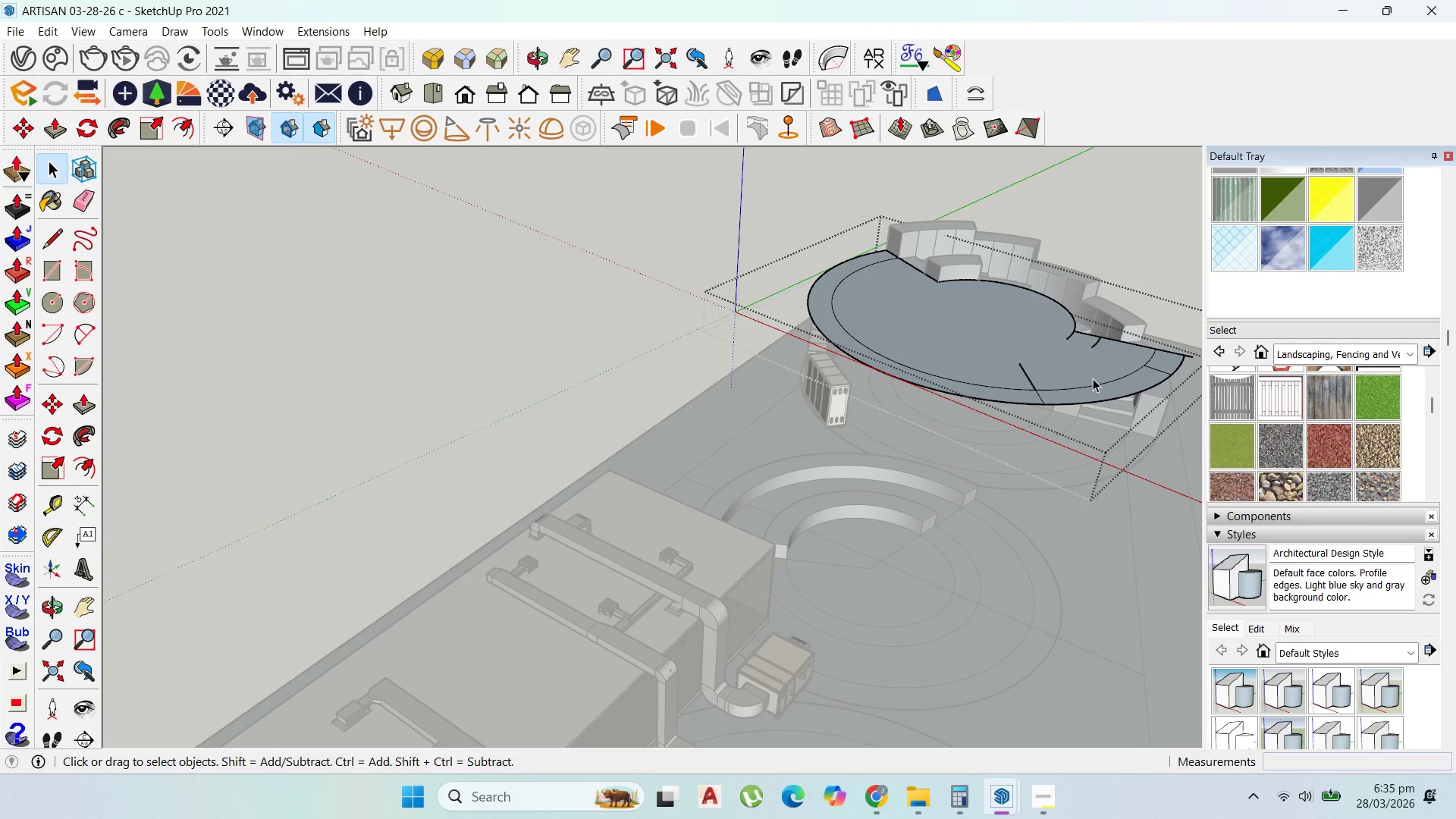 
left_click([1097, 381])
 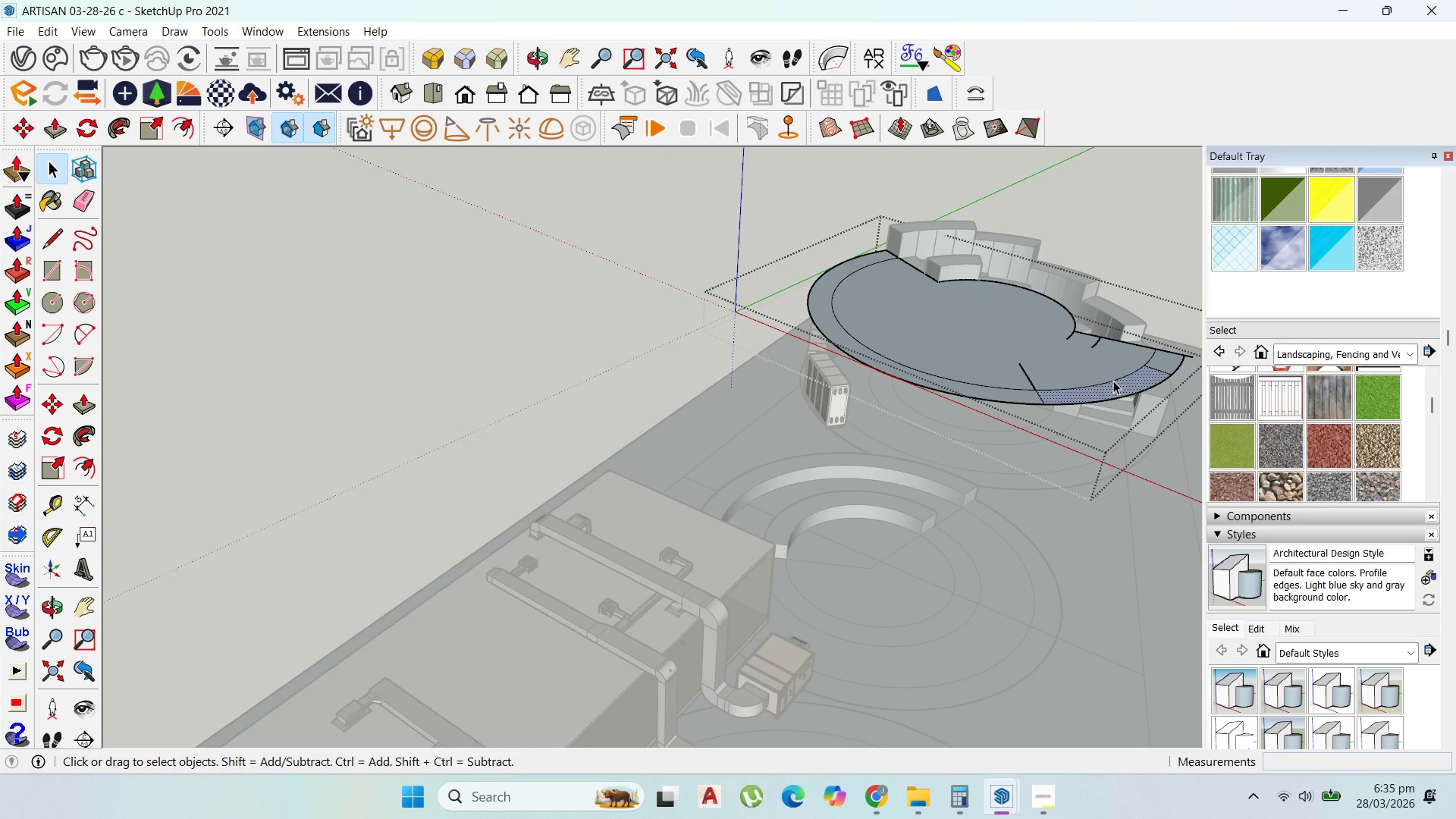 
left_click([1113, 381])
 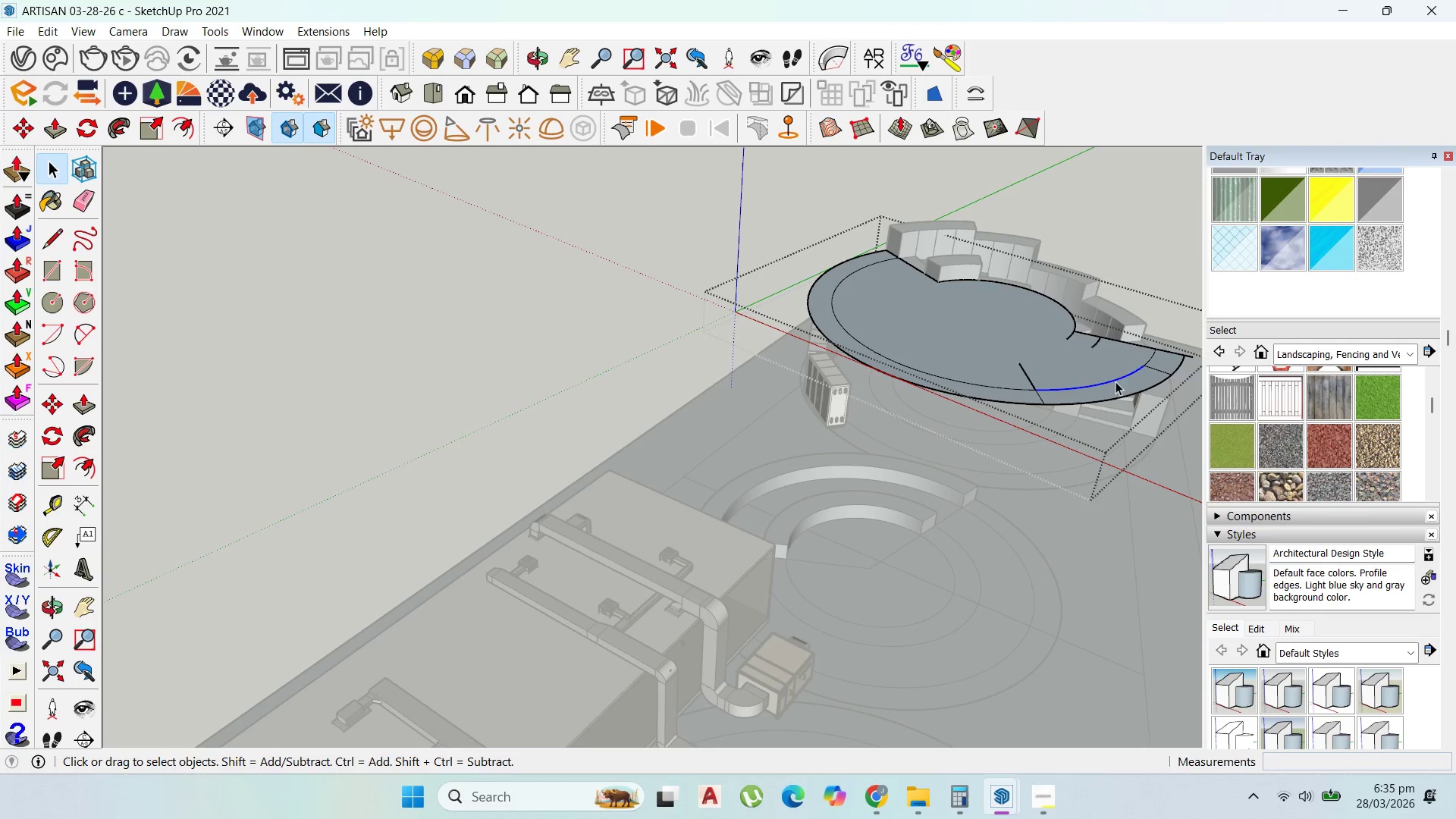 
key(Delete)
 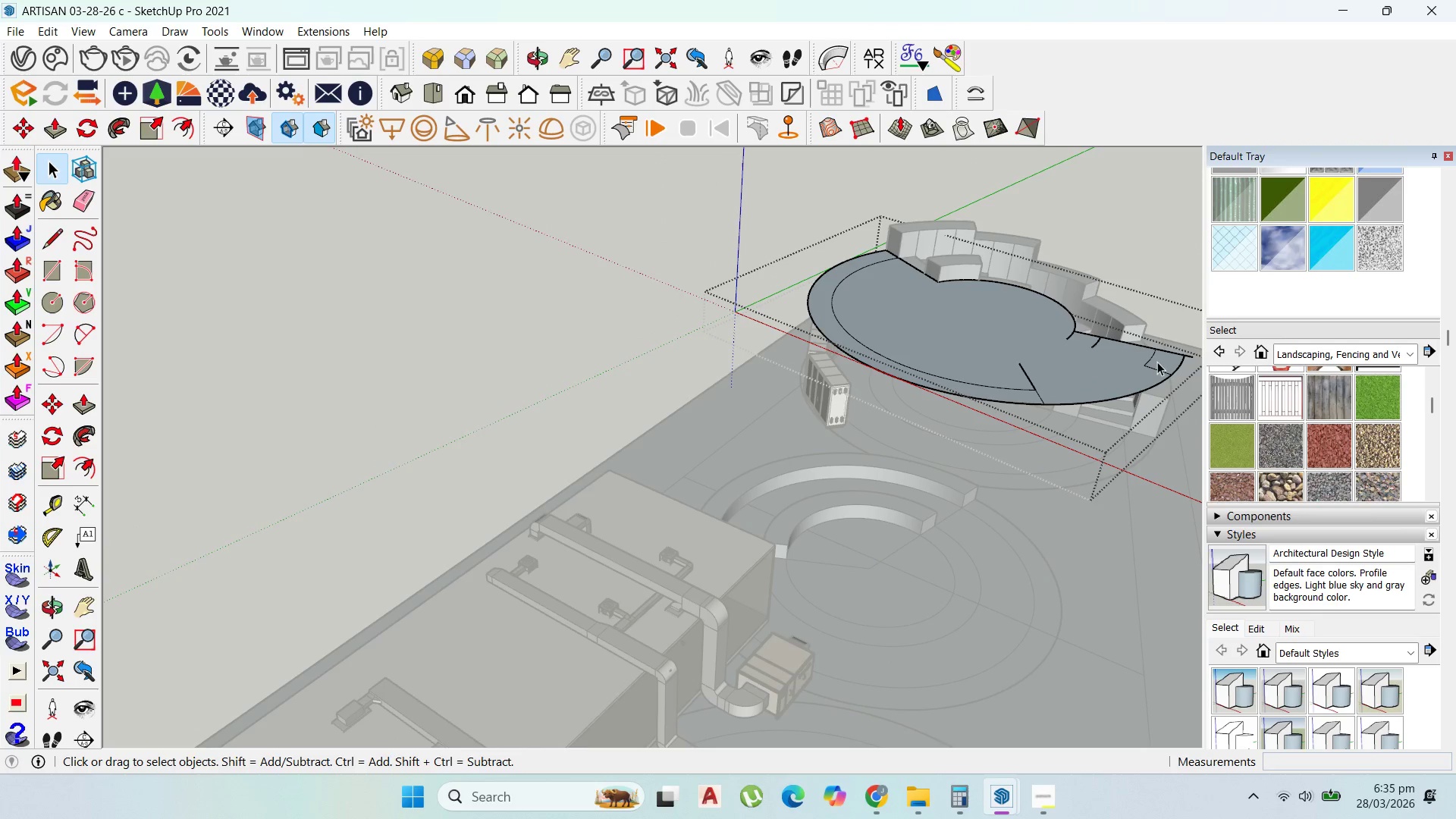 
left_click([1154, 358])
 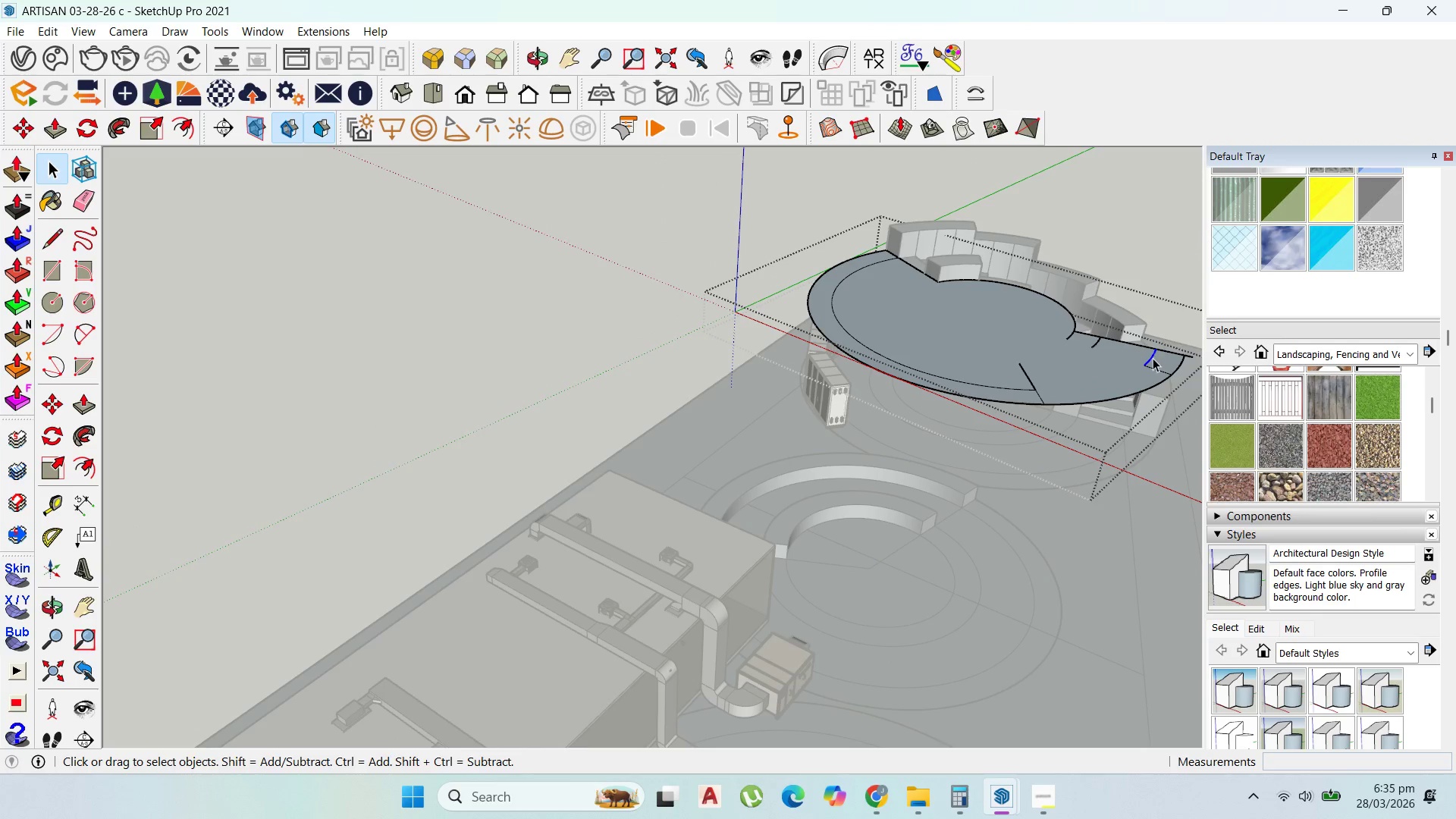 
key(Delete)
 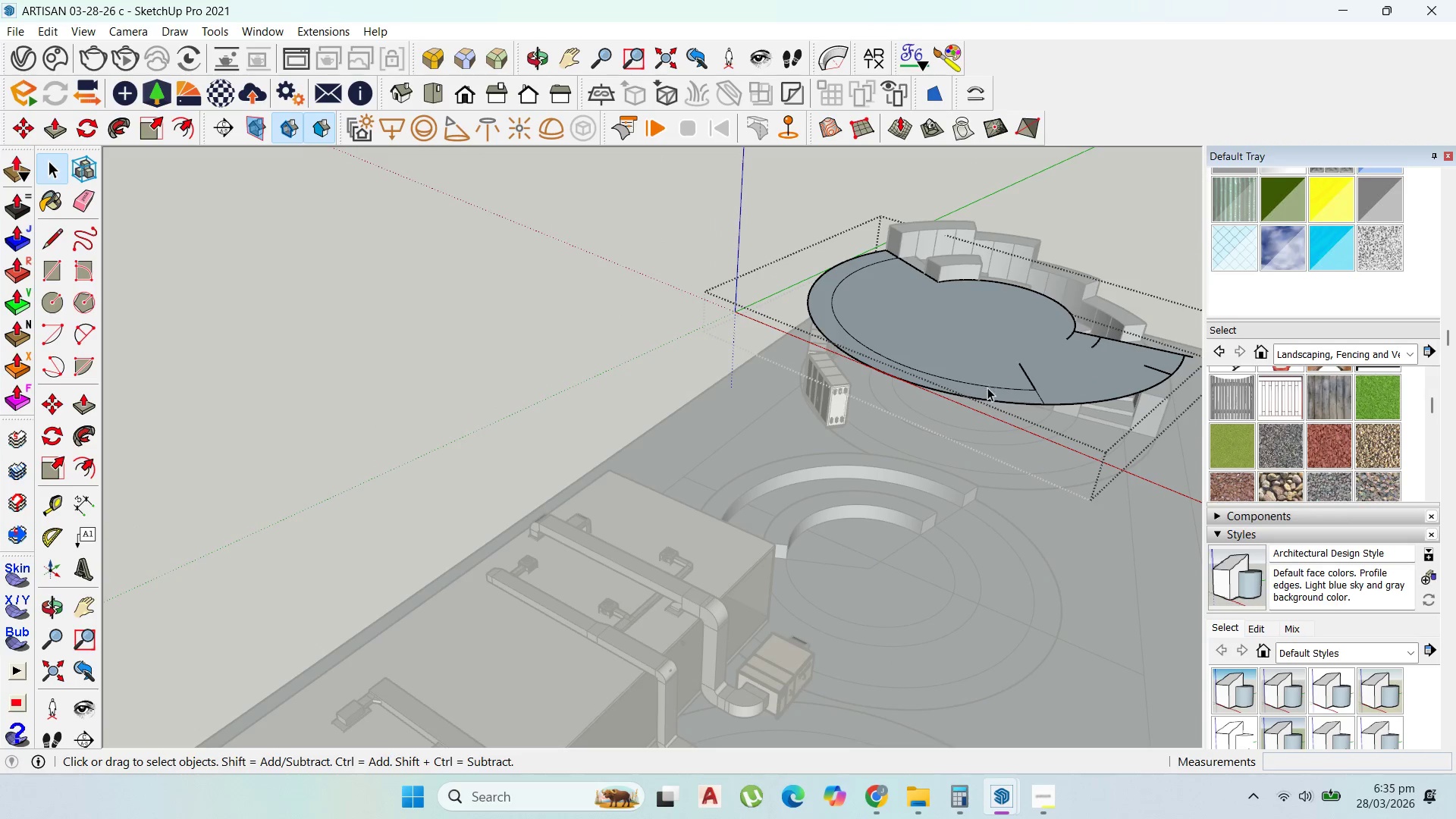 
left_click([987, 390])
 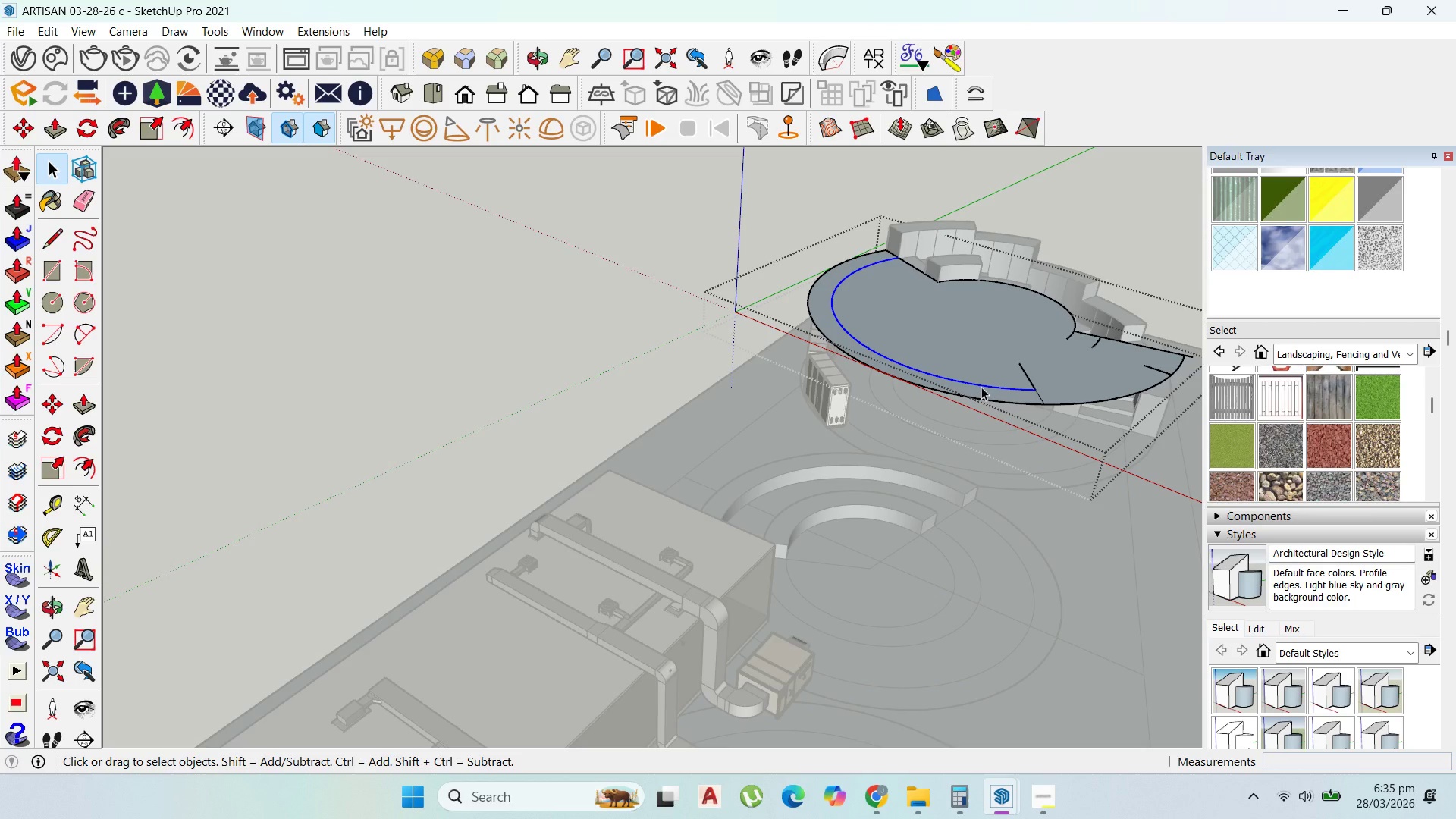 
key(Delete)
 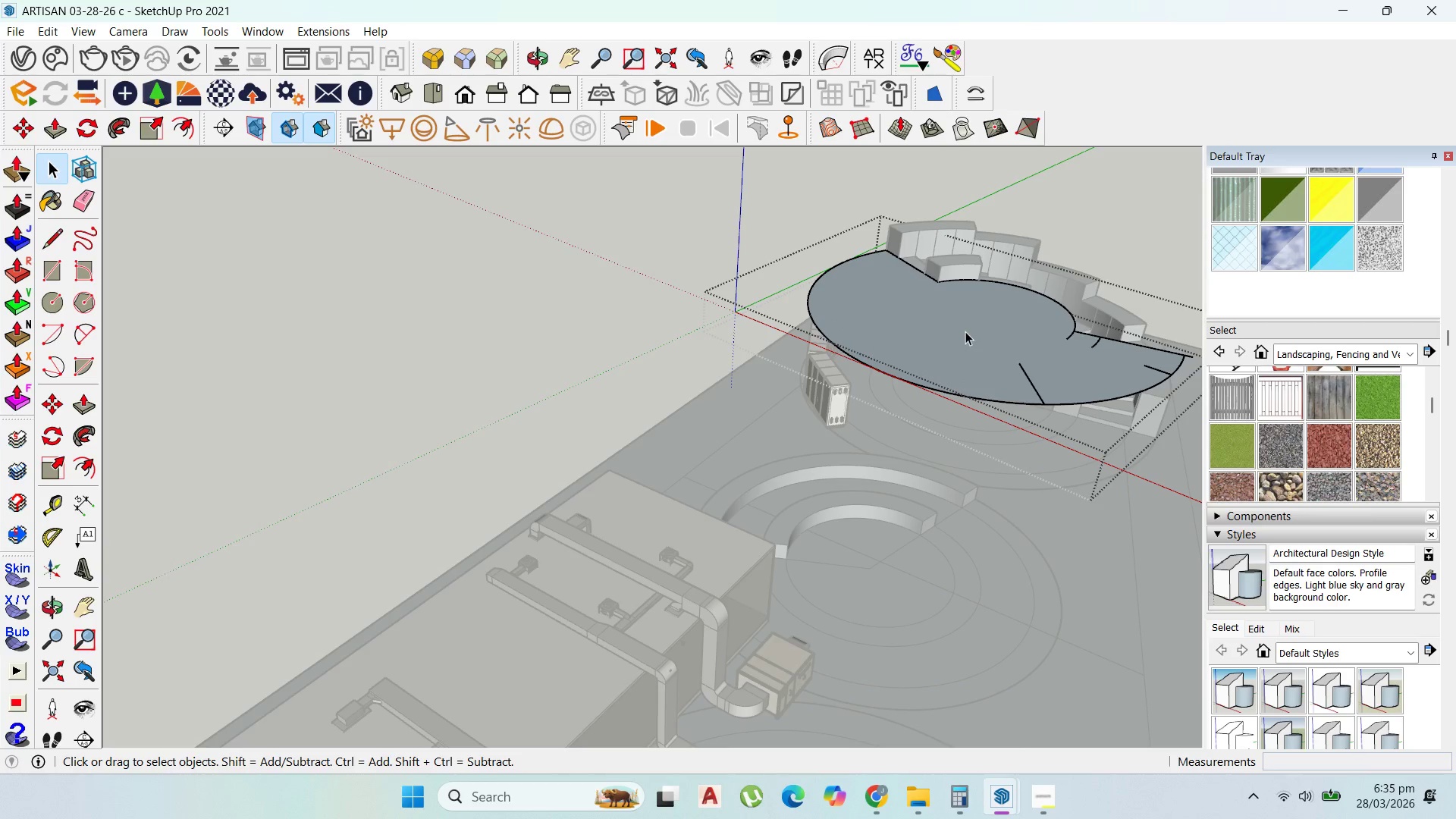 
left_click([965, 330])
 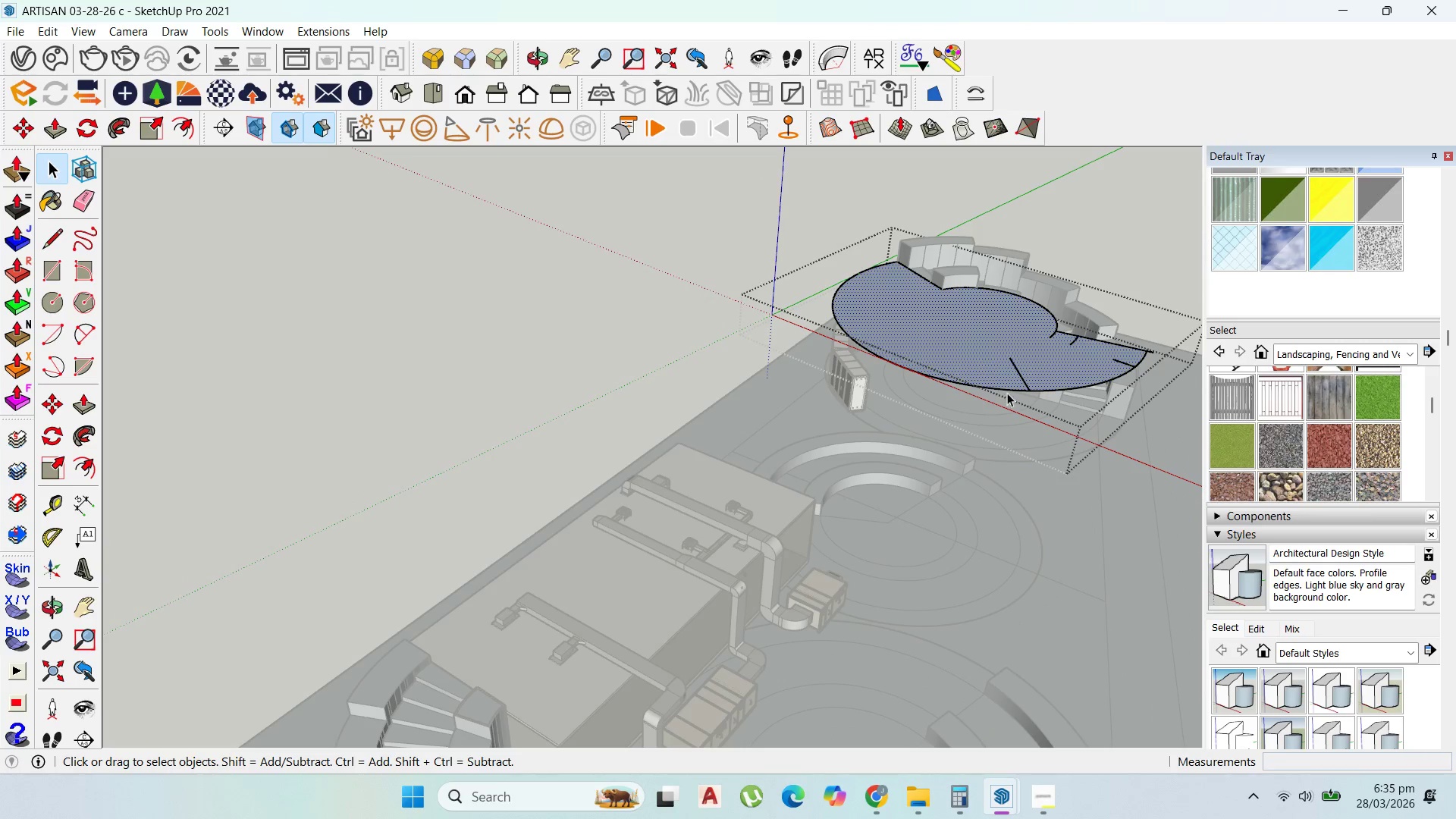 
scroll: coordinate [965, 331], scroll_direction: down, amount: 2.0
 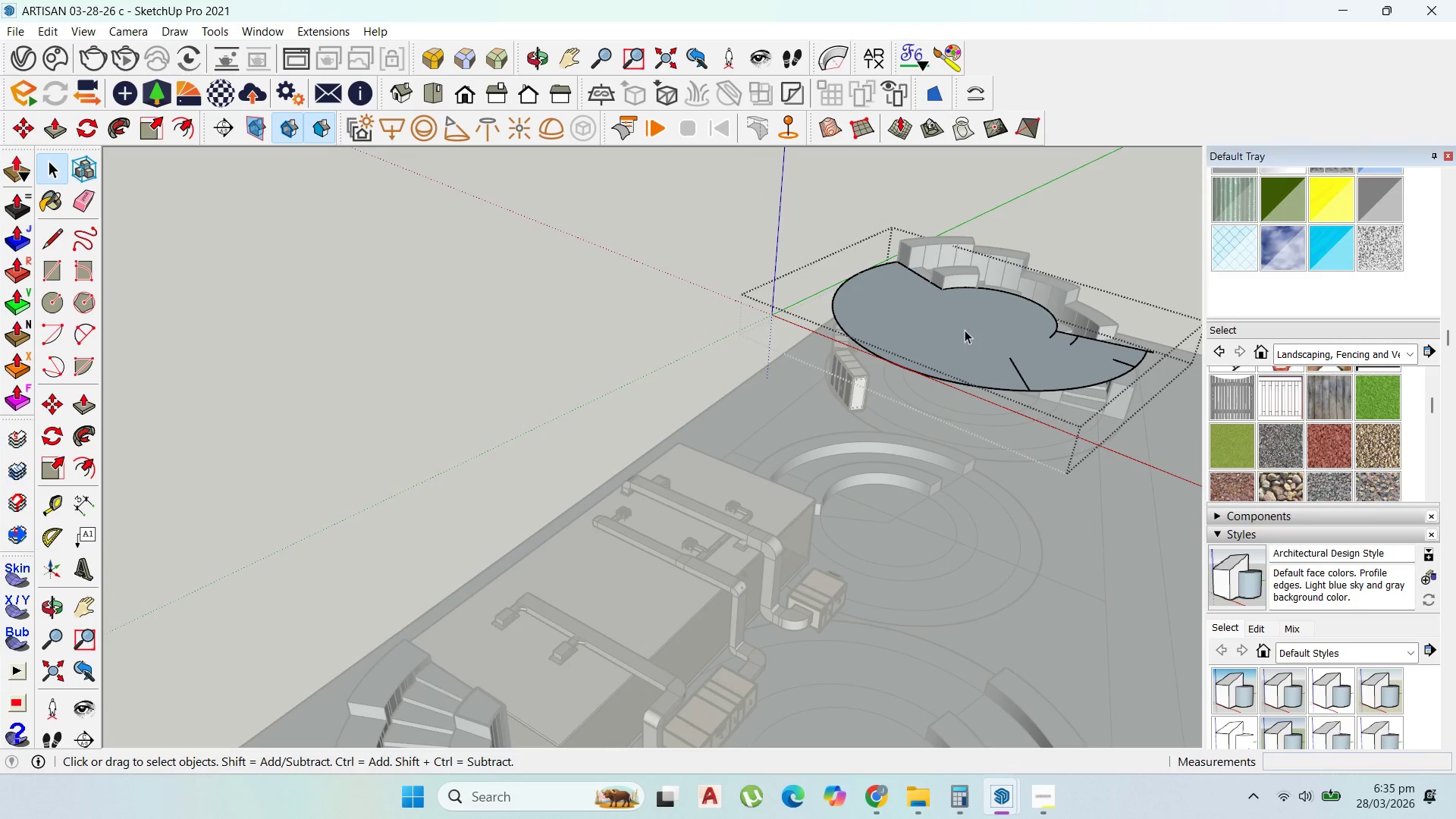 
scroll: coordinate [1008, 393], scroll_direction: up, amount: 2.0
 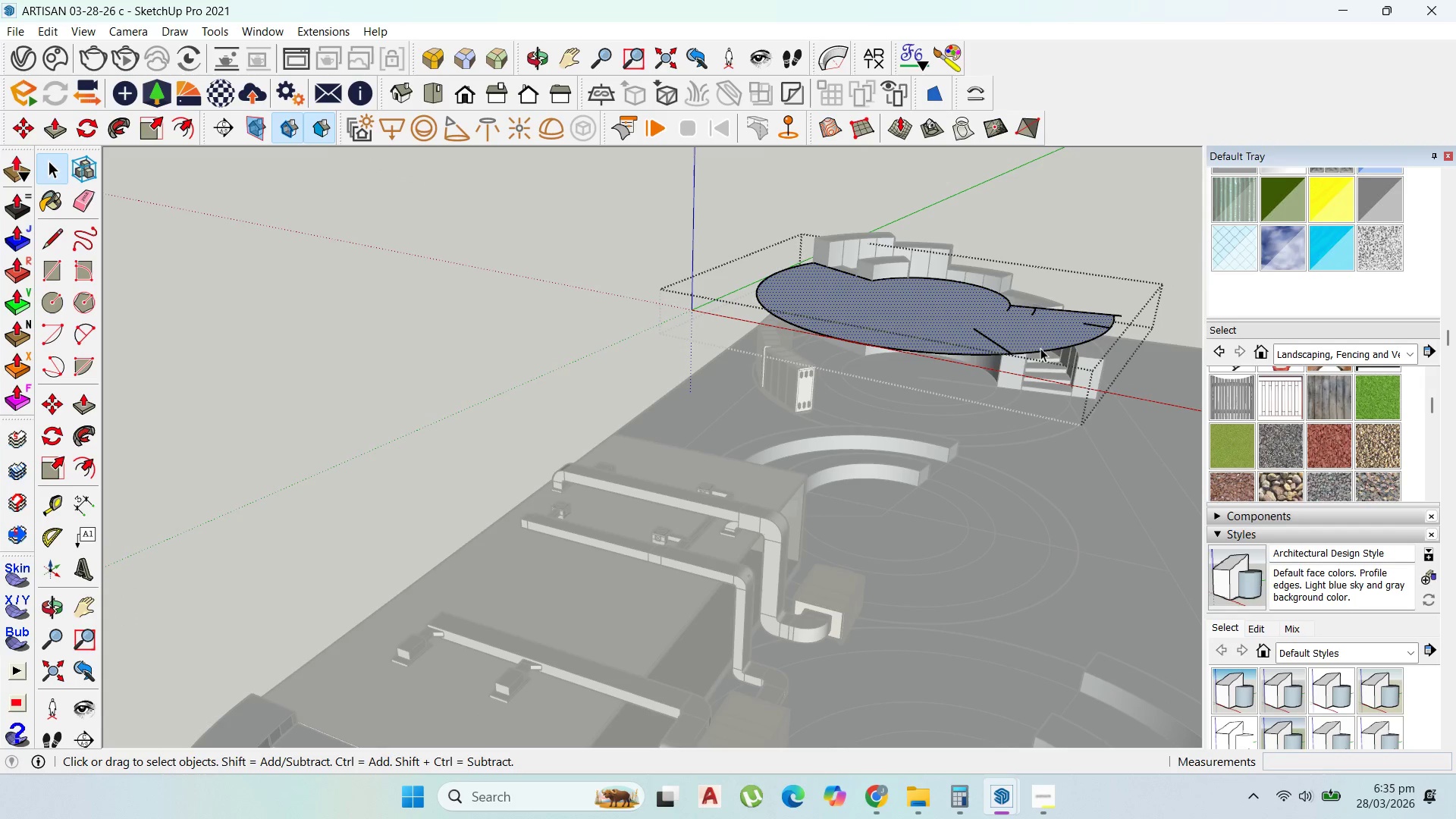 
key(P)
 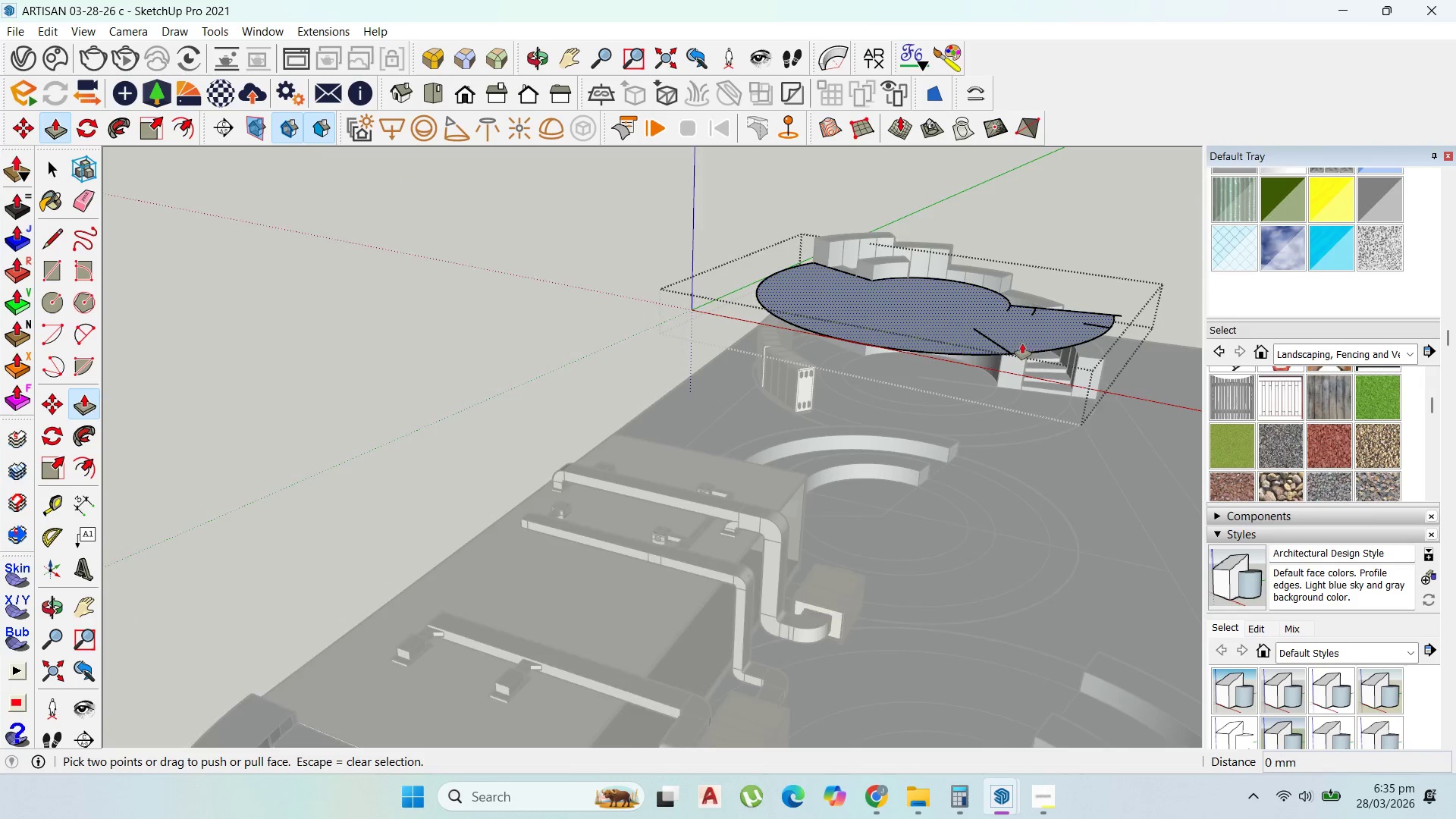 
left_click_drag(start_coordinate=[918, 346], to_coordinate=[911, 352])
 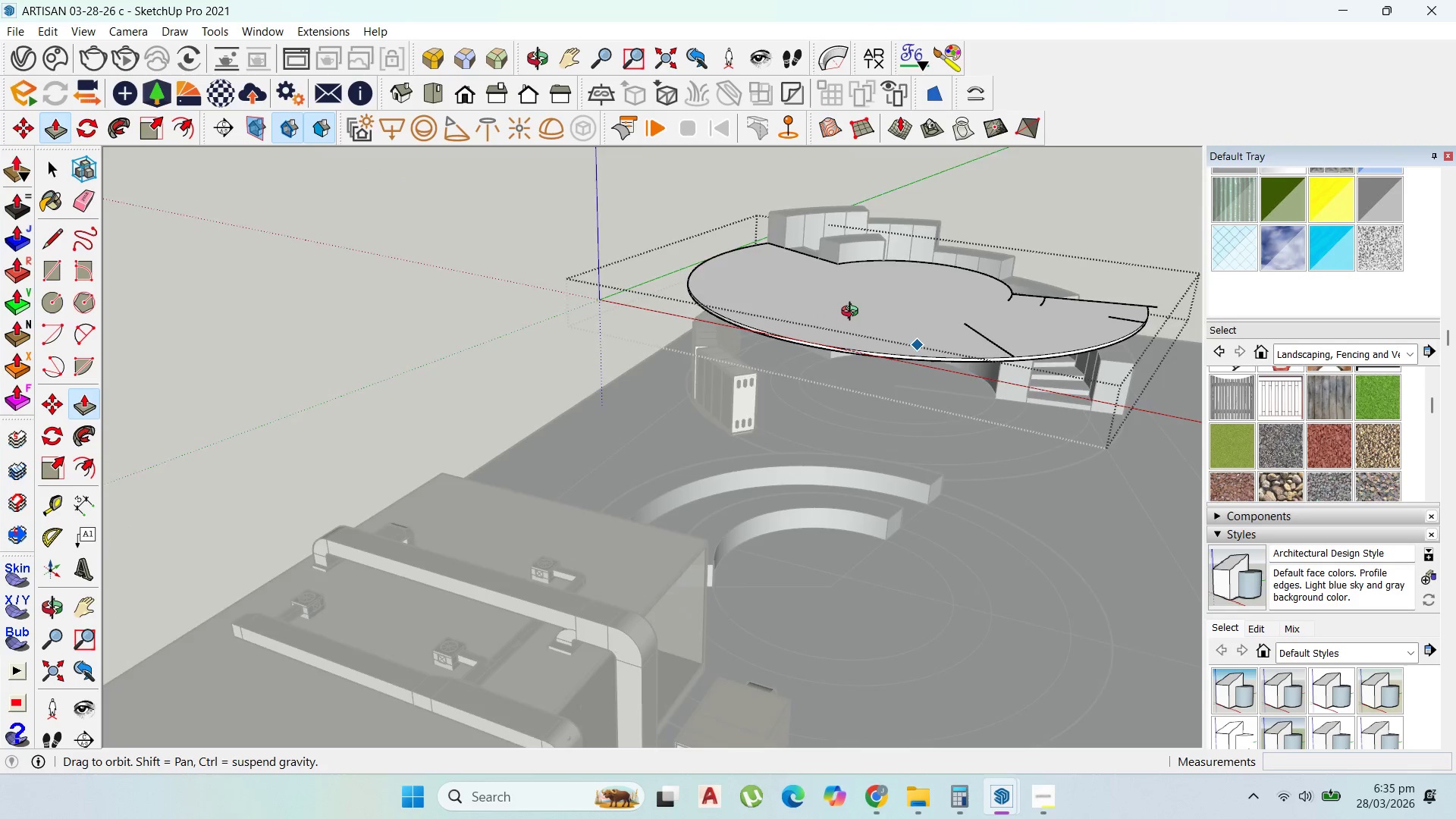 
scroll: coordinate [966, 348], scroll_direction: up, amount: 3.0
 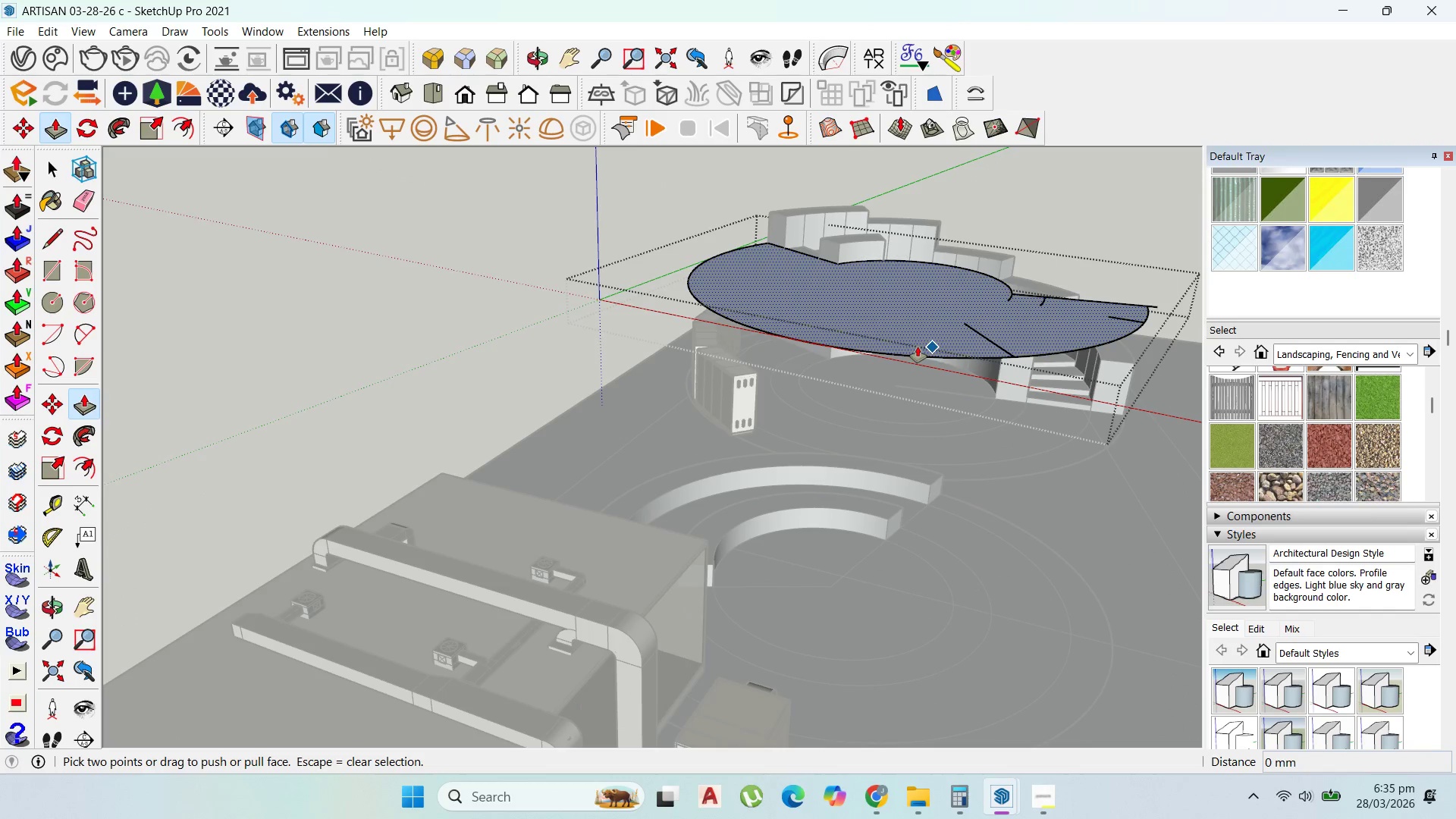 
type(100)
 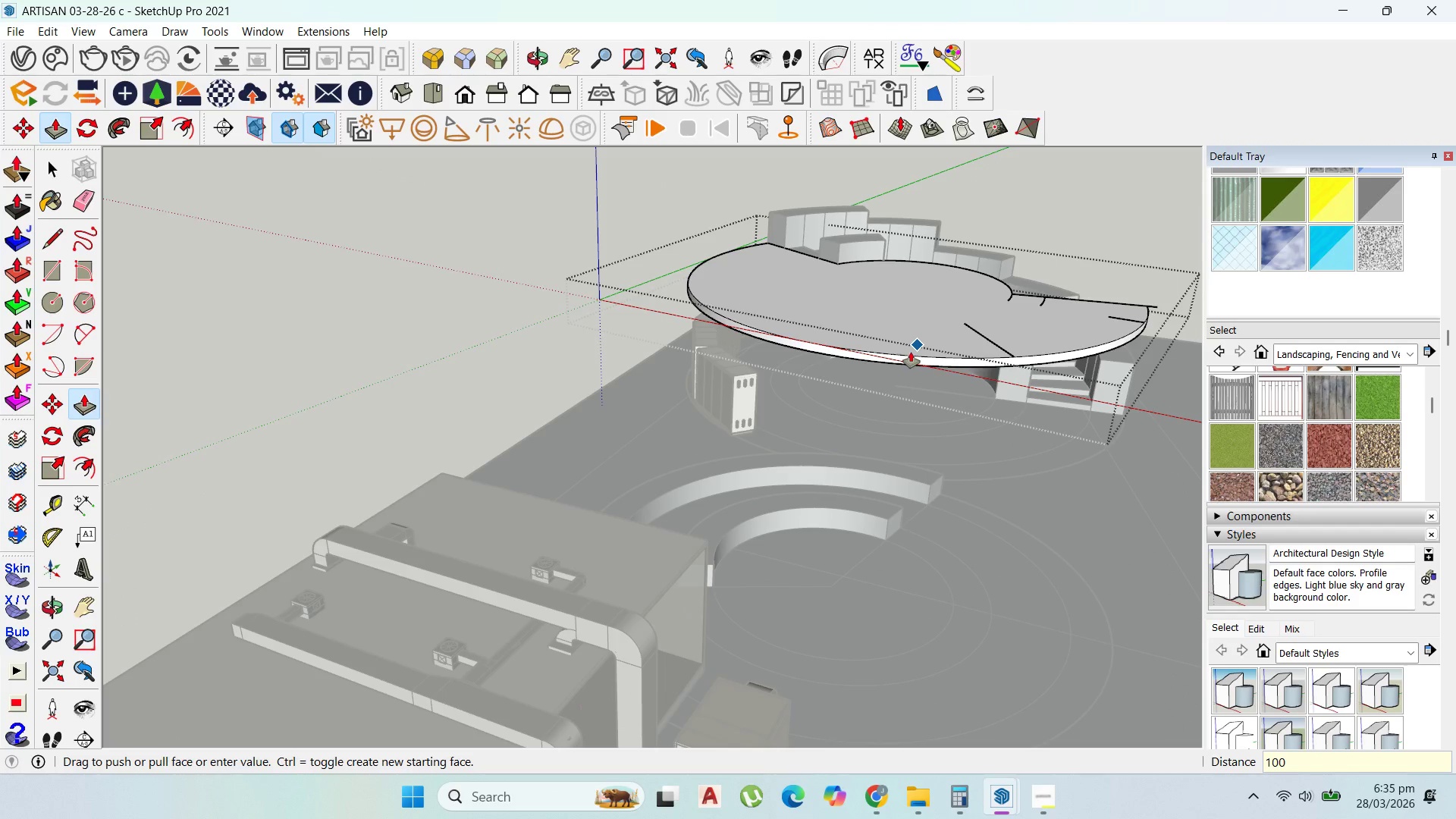 
key(Enter)
 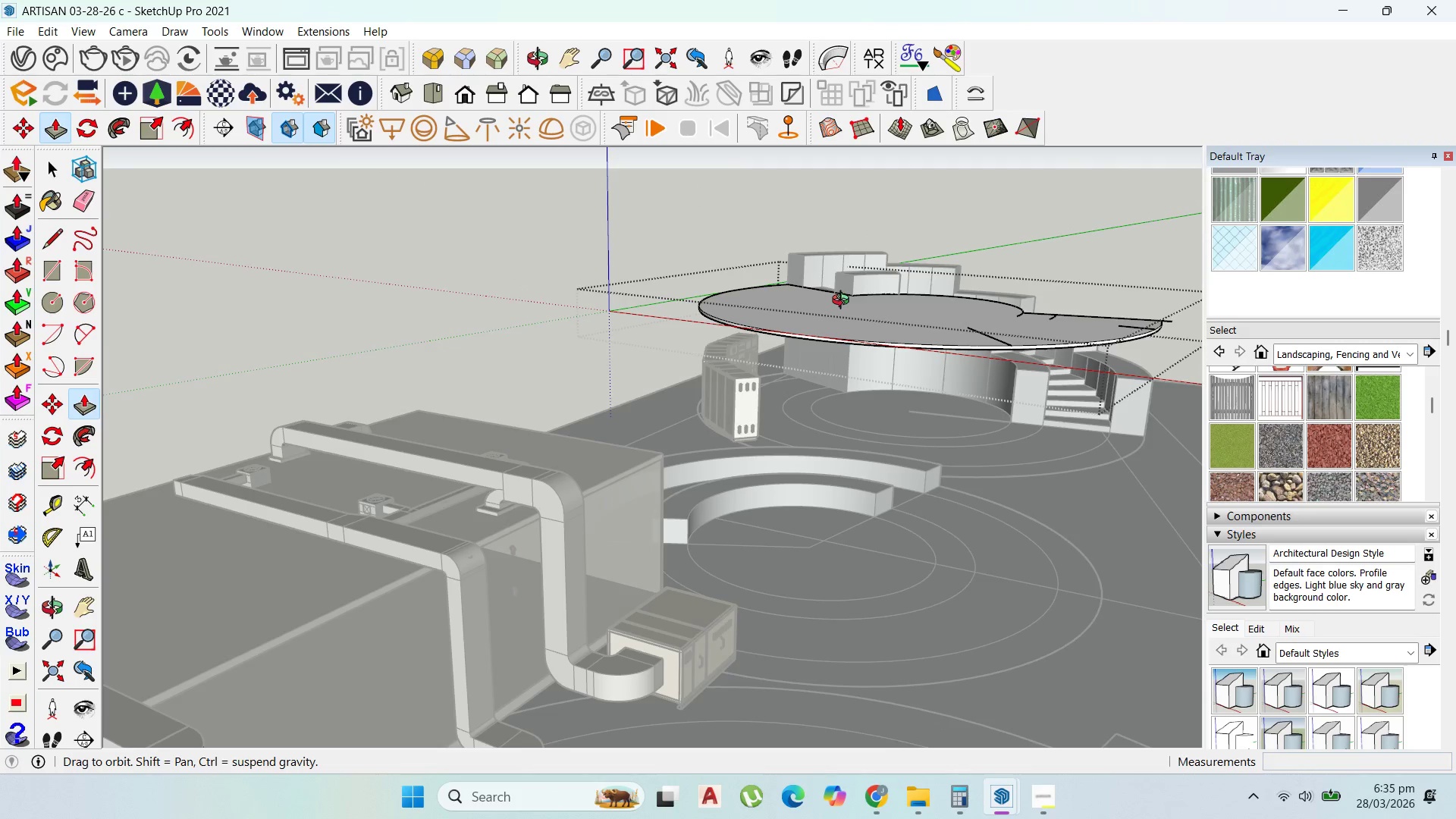 
key(Control+Z)
 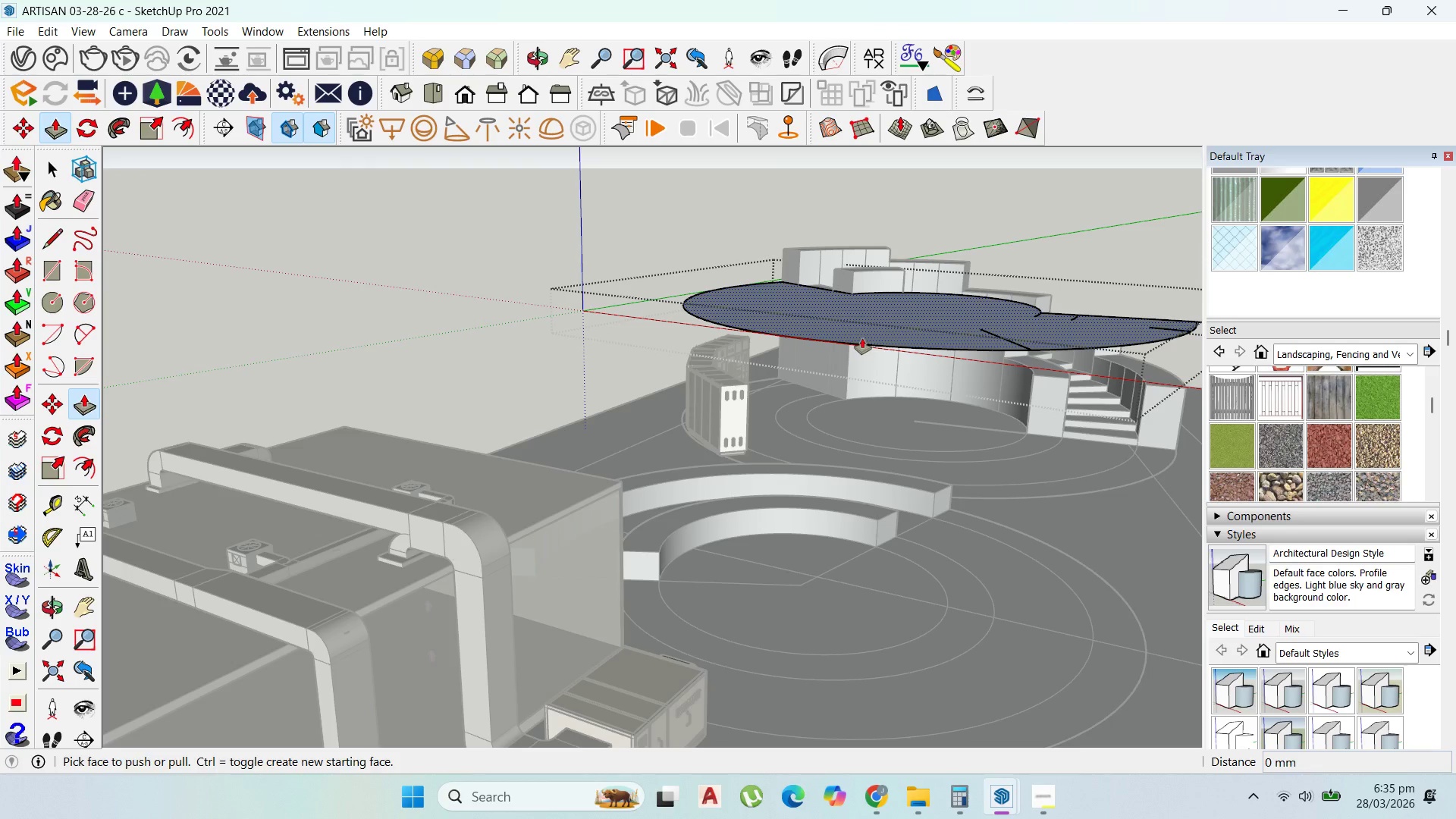 
scroll: coordinate [861, 314], scroll_direction: up, amount: 1.0
 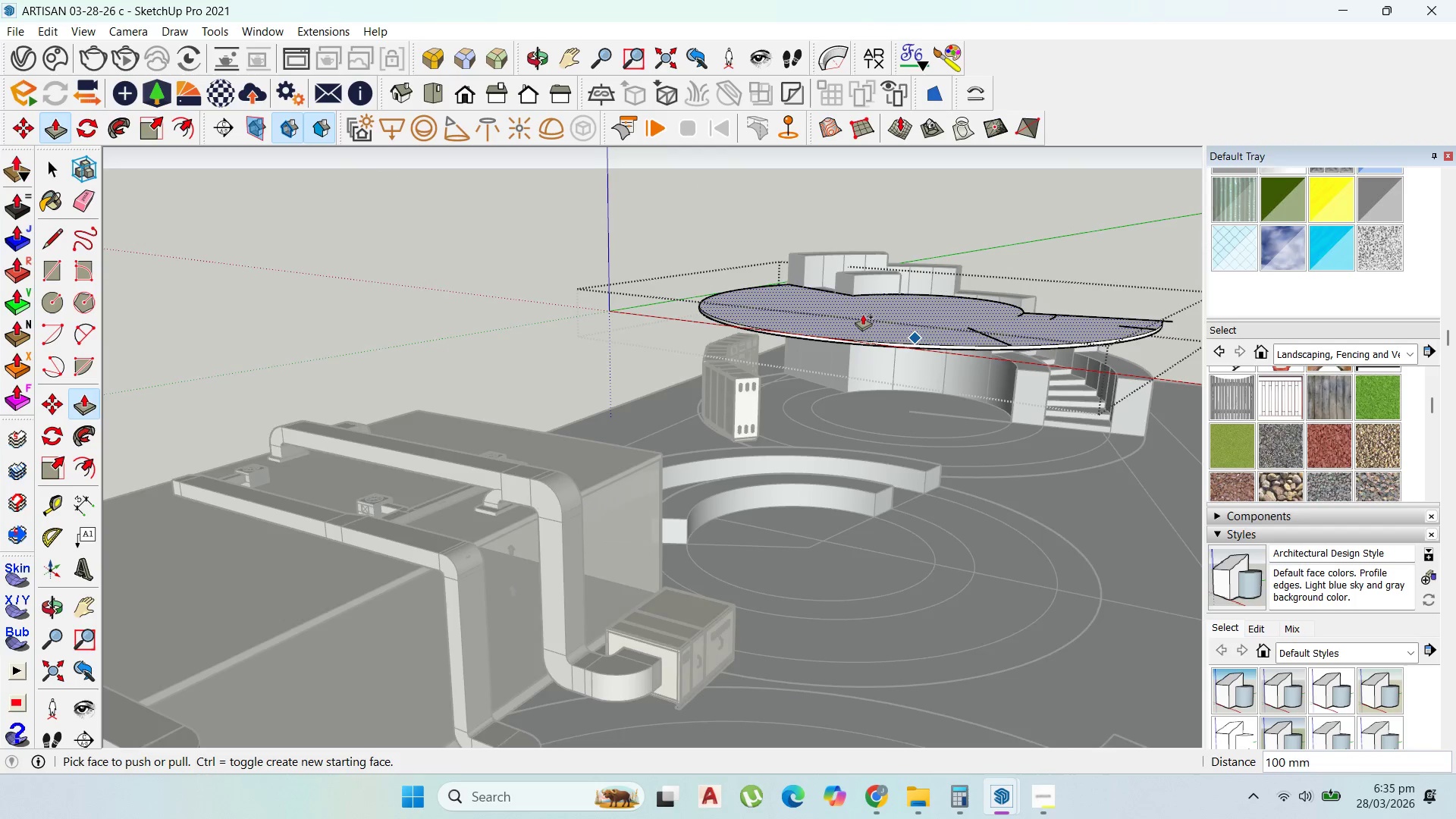 
left_click_drag(start_coordinate=[862, 337], to_coordinate=[863, 346])
 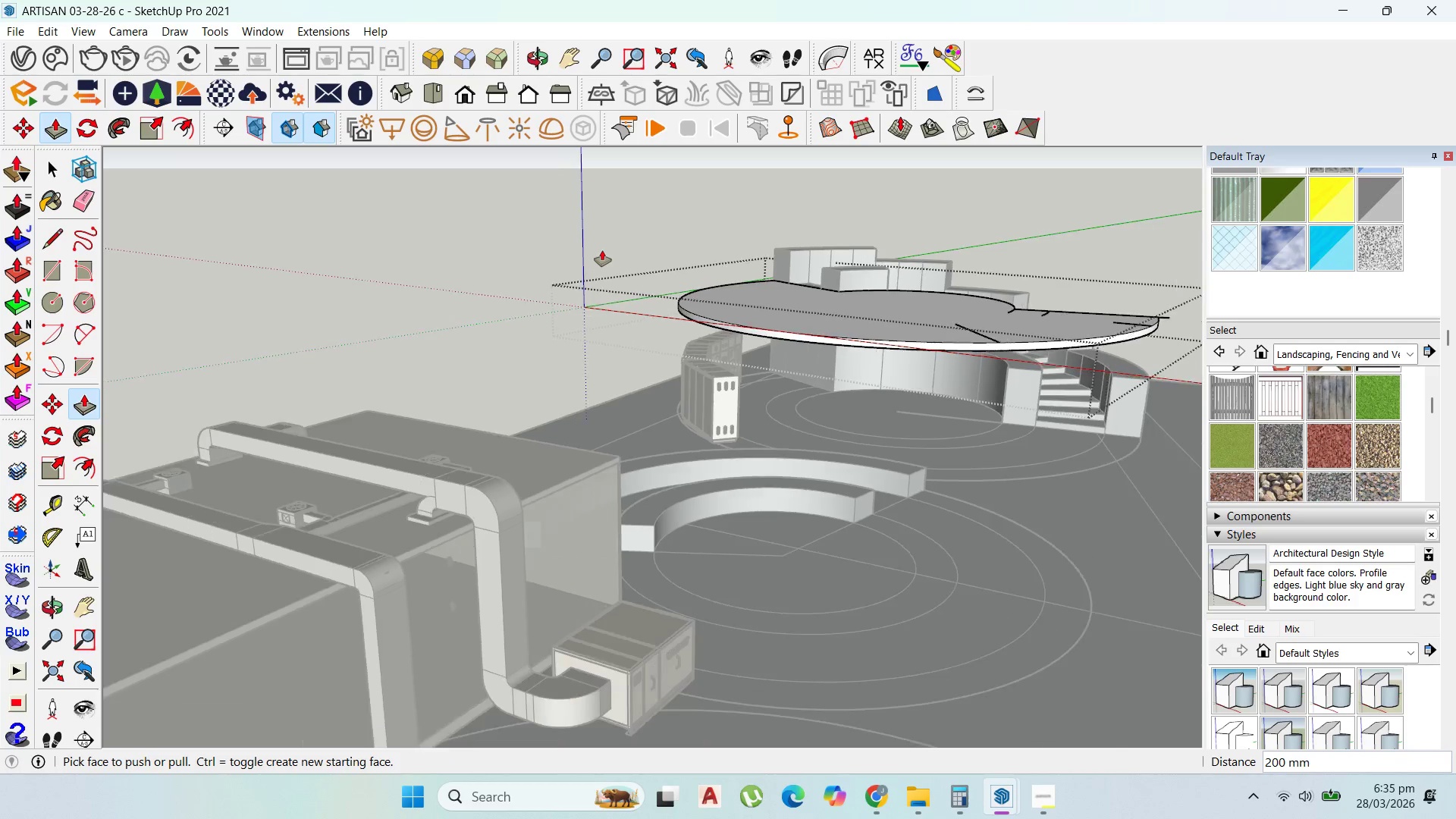 
type(200)
 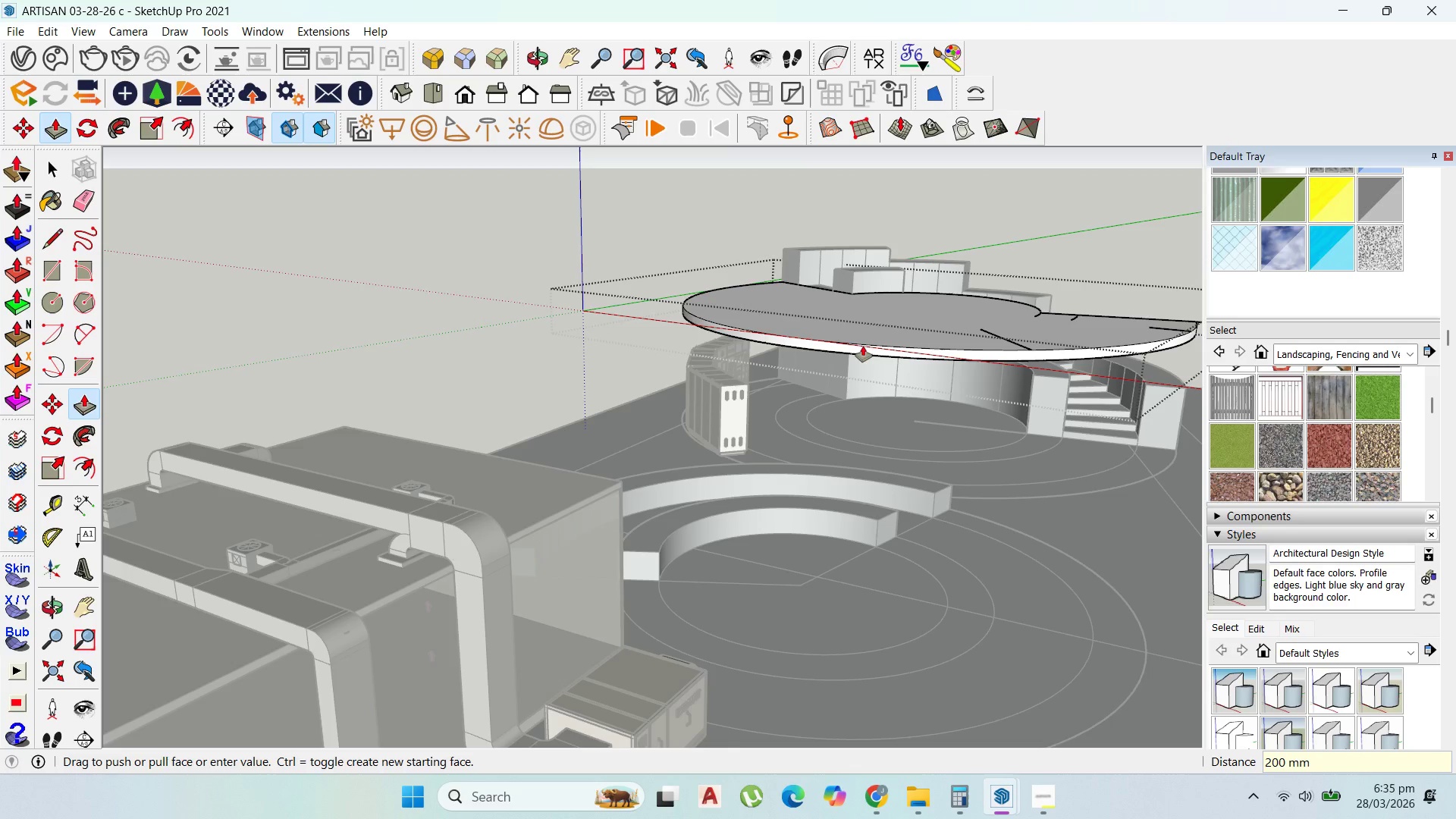 
key(Enter)
 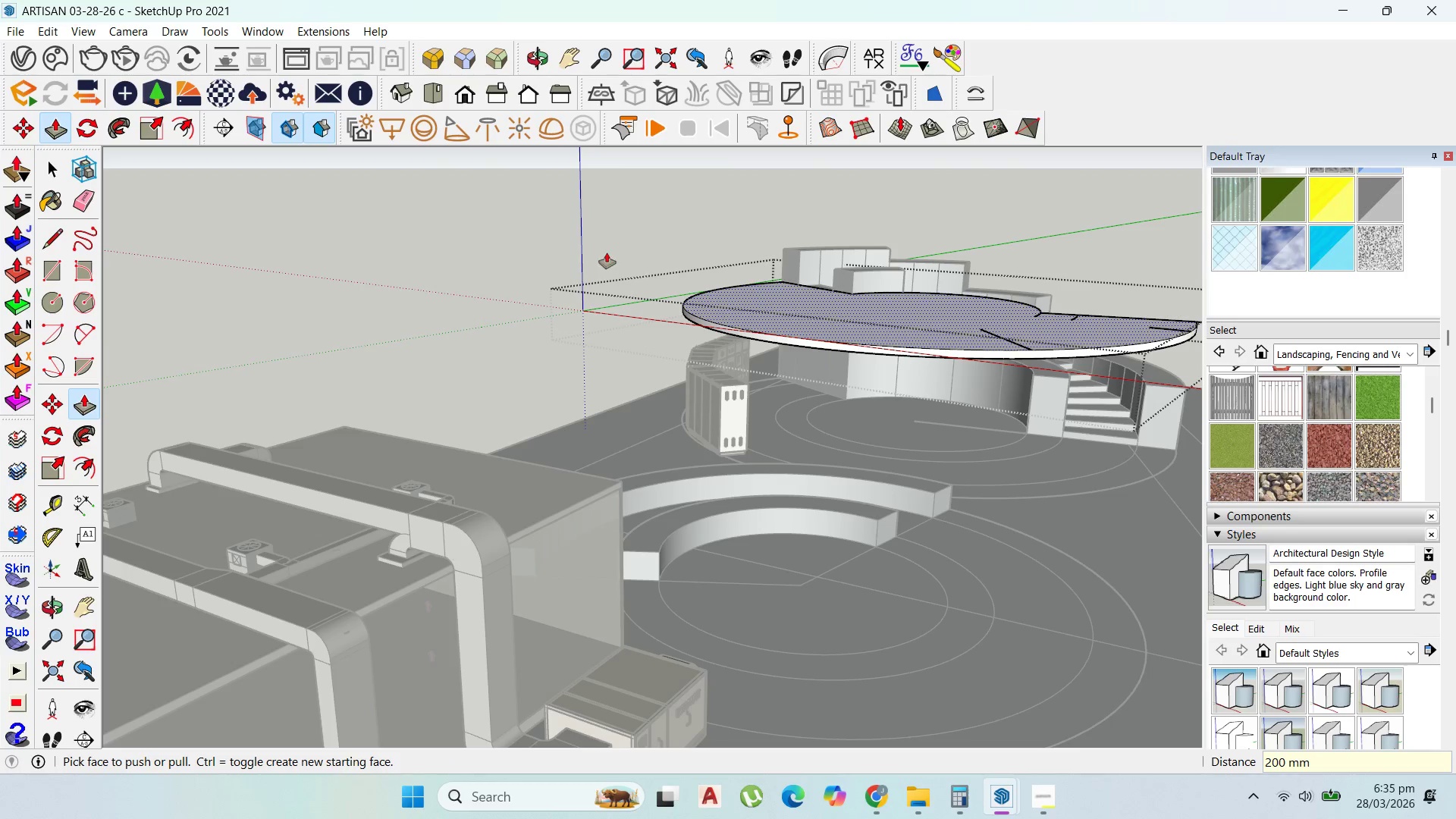 
scroll: coordinate [602, 250], scroll_direction: down, amount: 4.0
 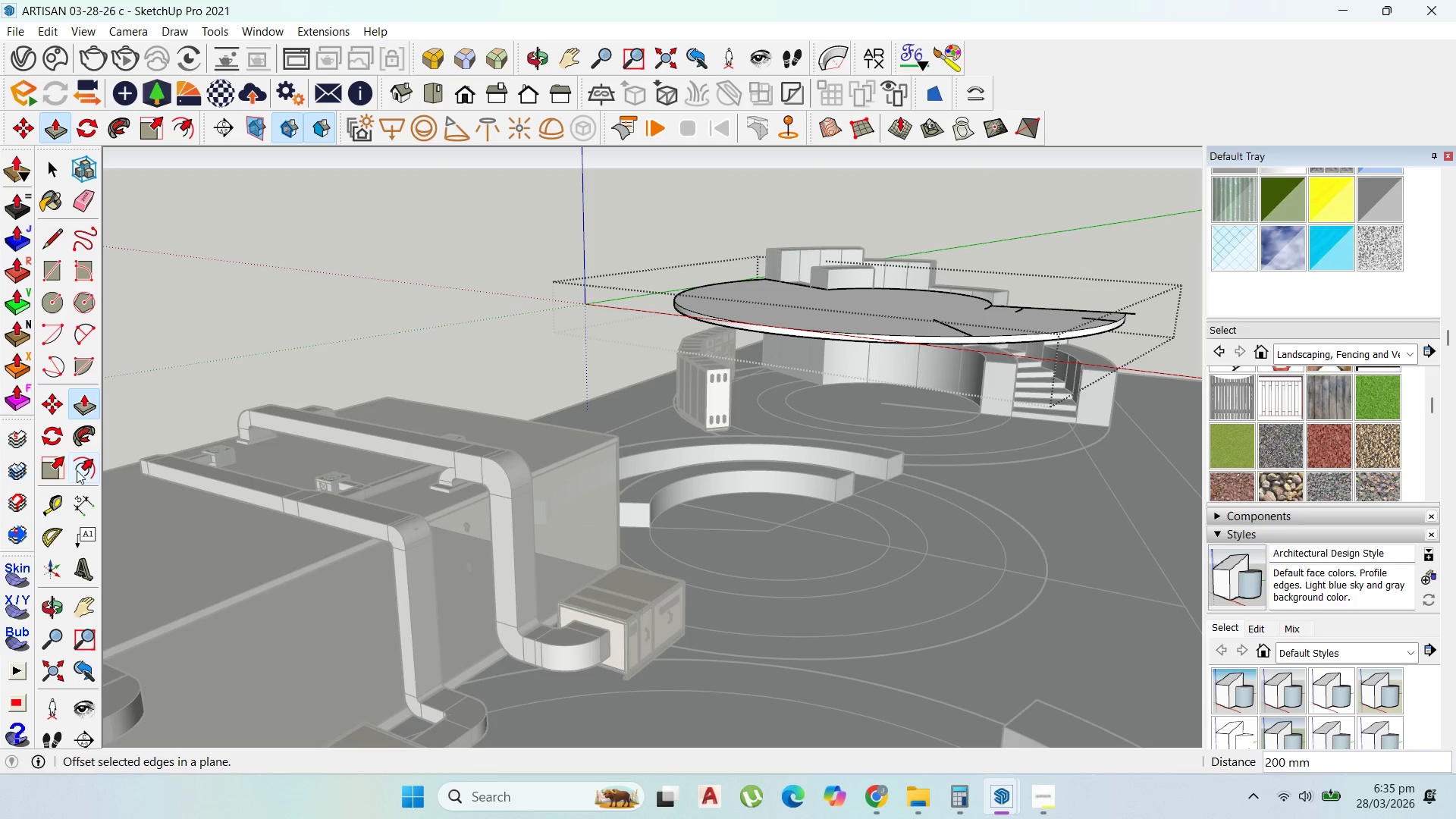 
left_click_drag(start_coordinate=[60, 494], to_coordinate=[64, 491])
 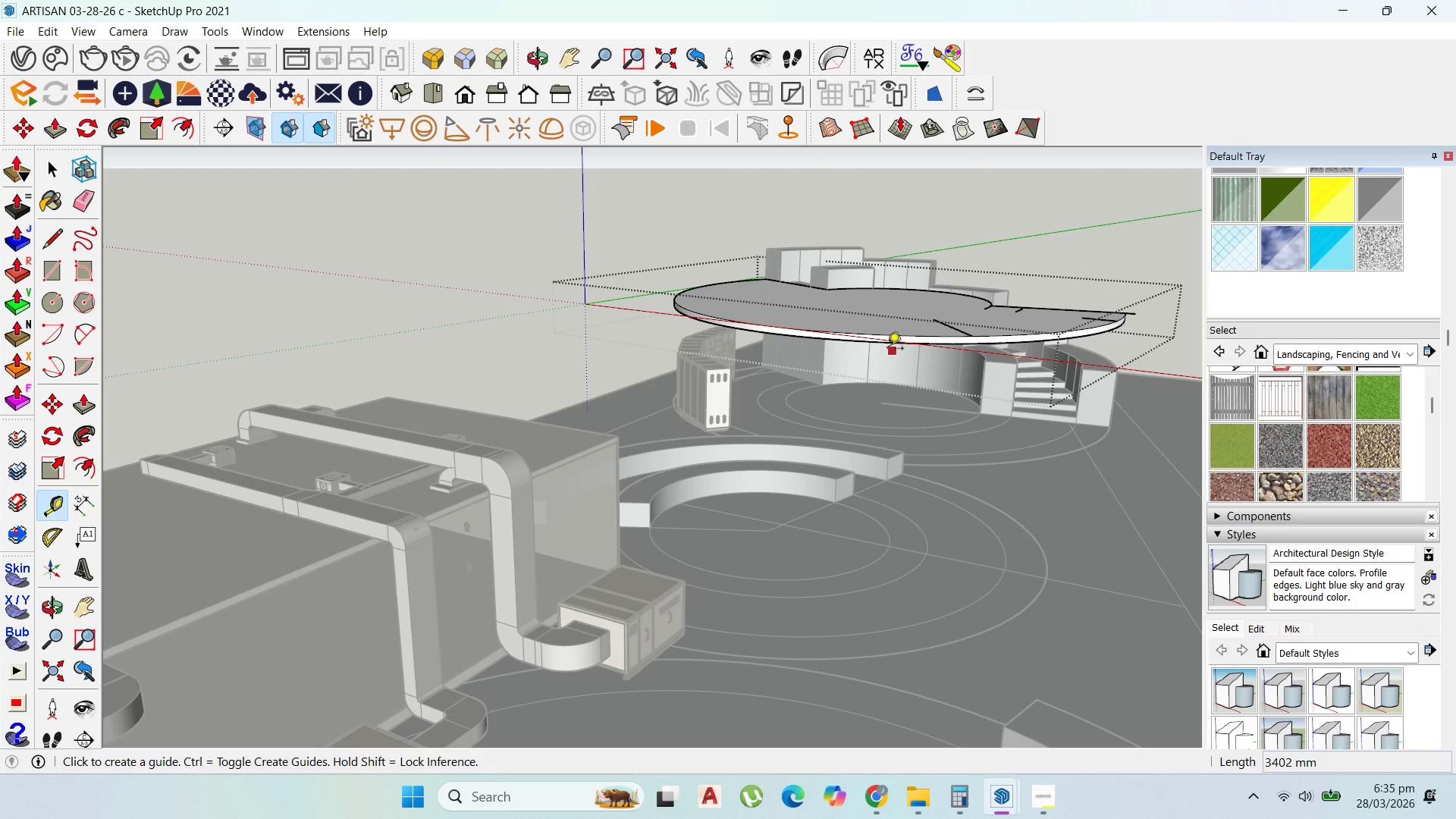 
left_click([888, 349])
 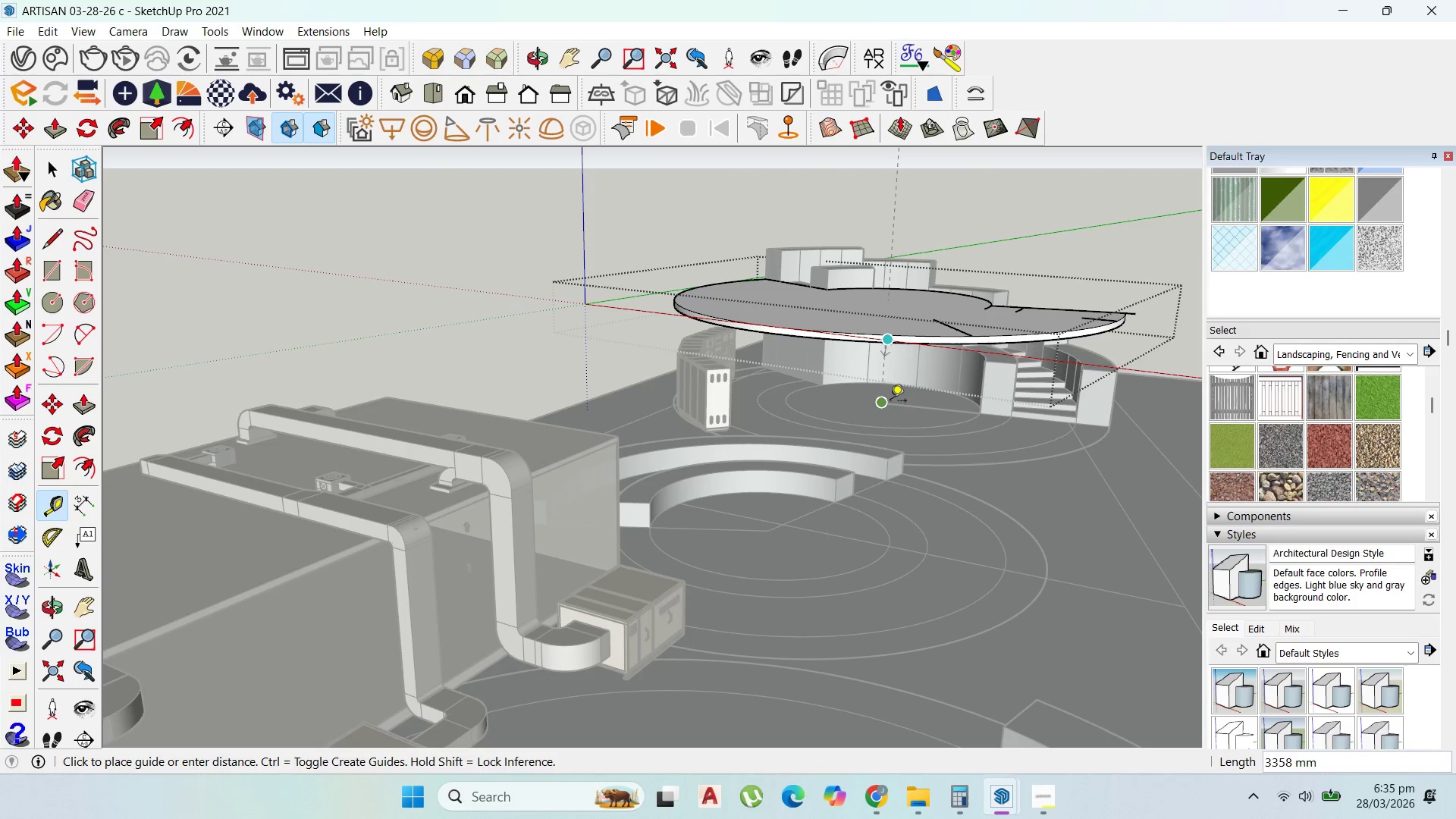 
key(Escape)
 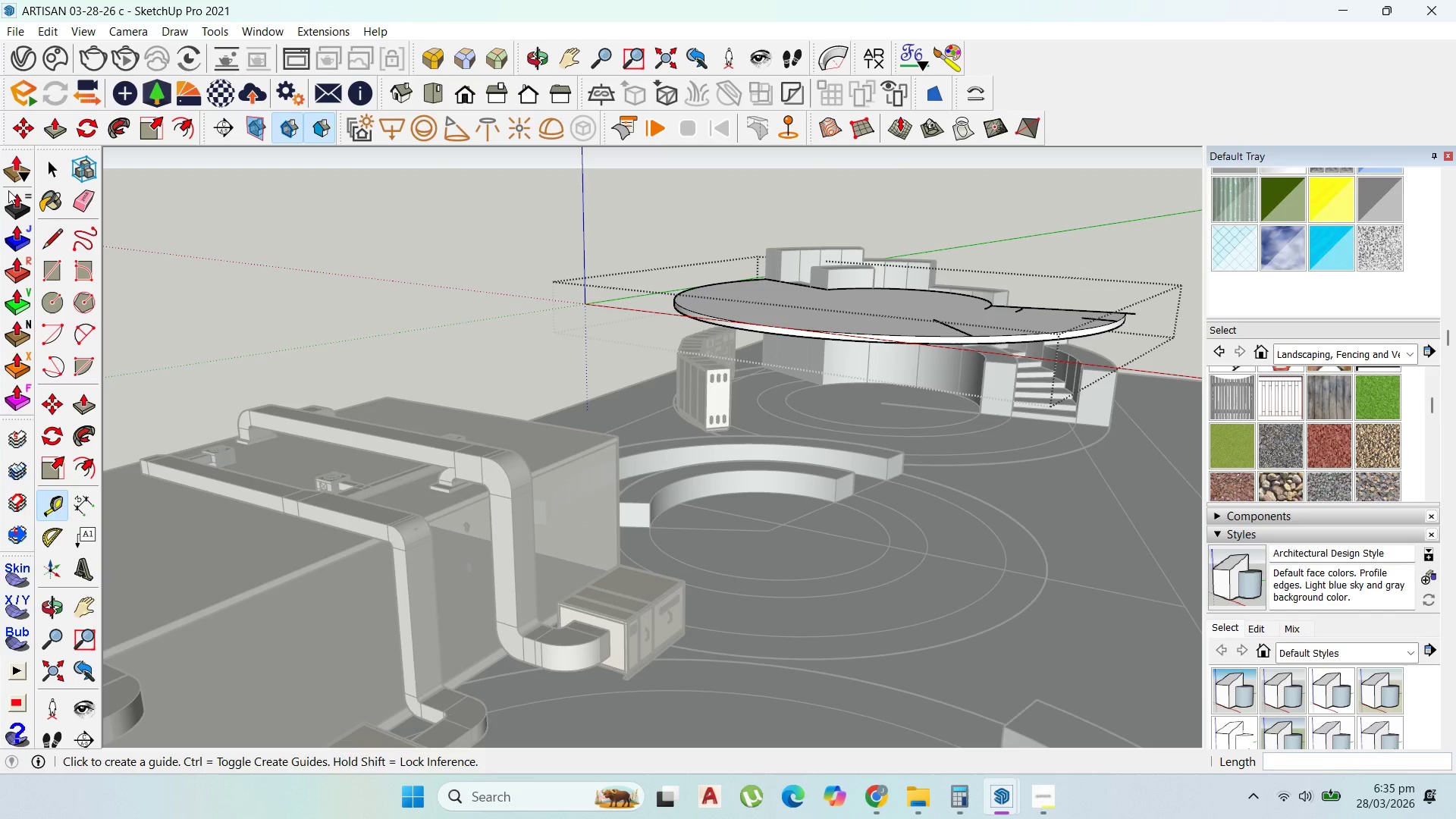 
left_click([14, 174])
 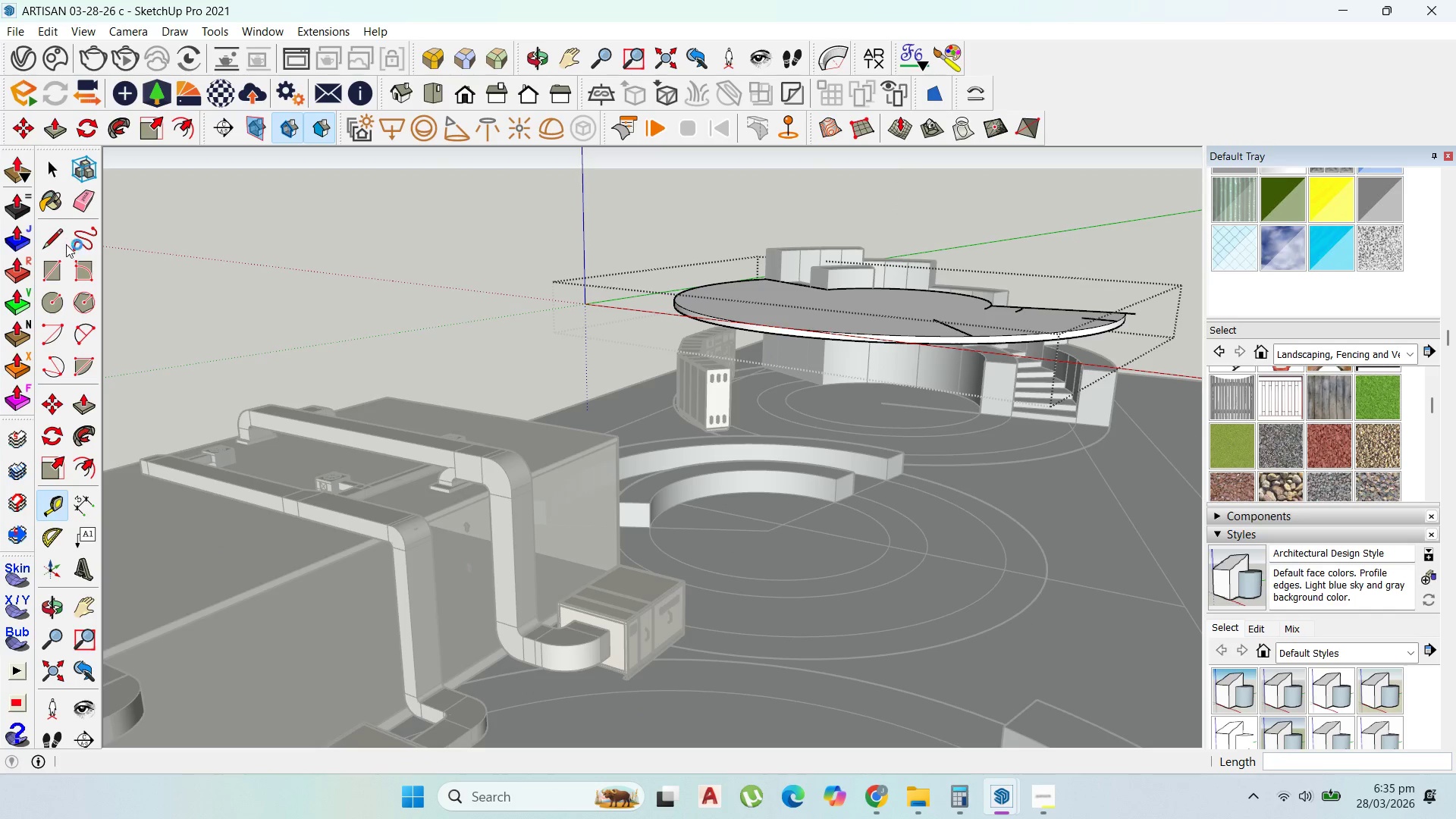 
left_click([66, 245])
 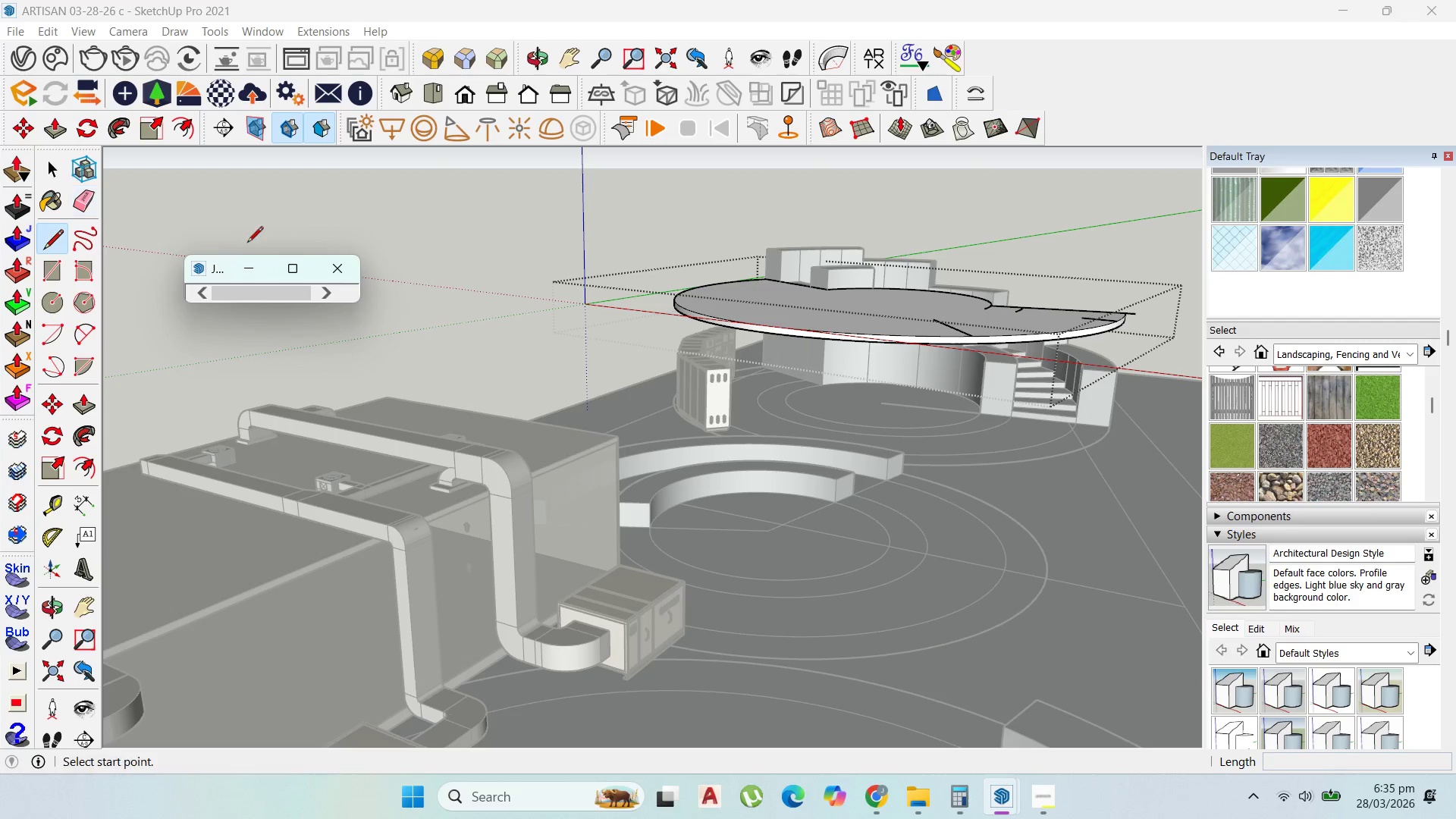 
left_click([342, 268])
 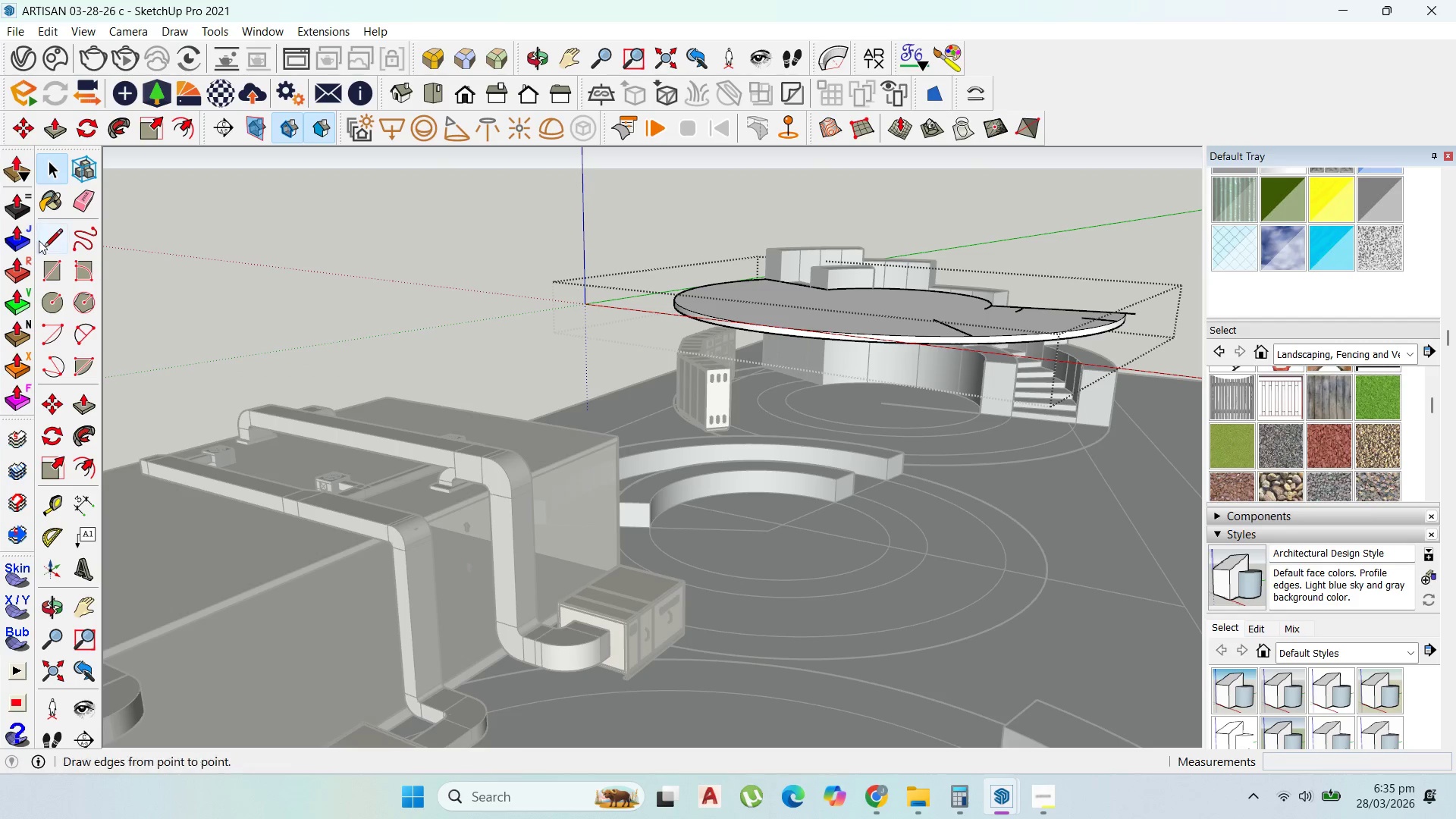 
left_click([55, 237])
 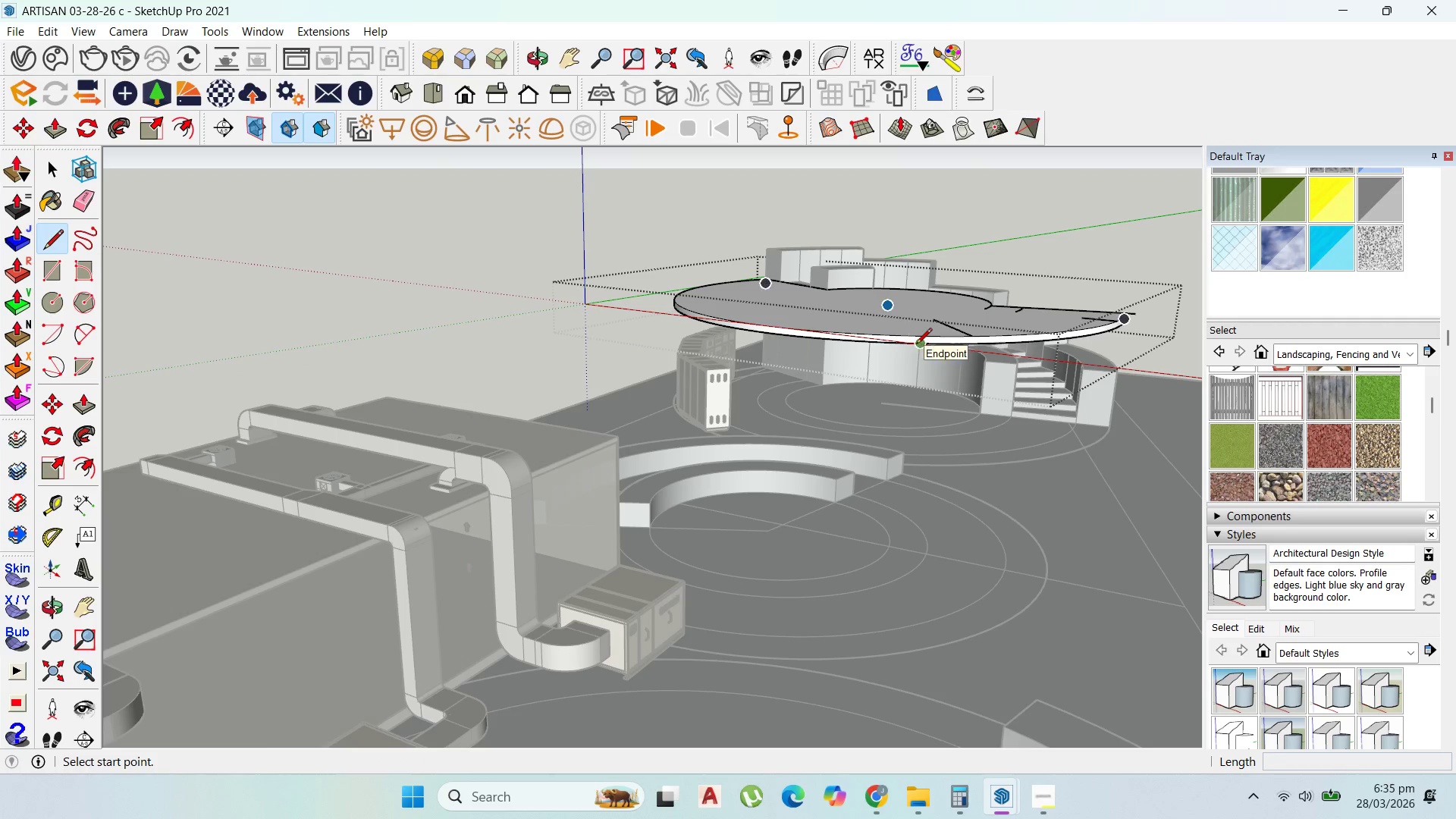 
left_click([918, 344])
 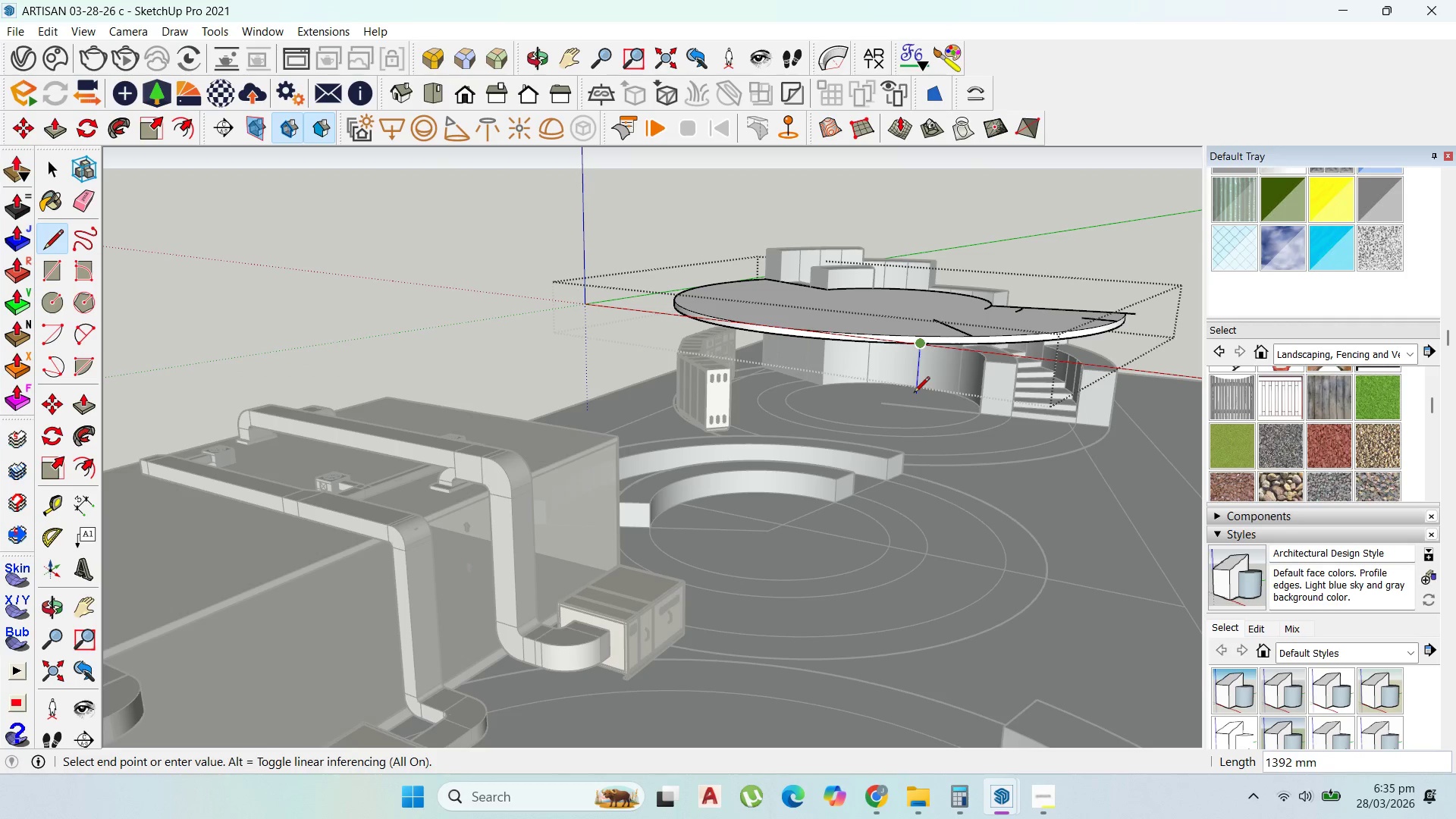 
hold_key(key=ShiftLeft, duration=1.5)
 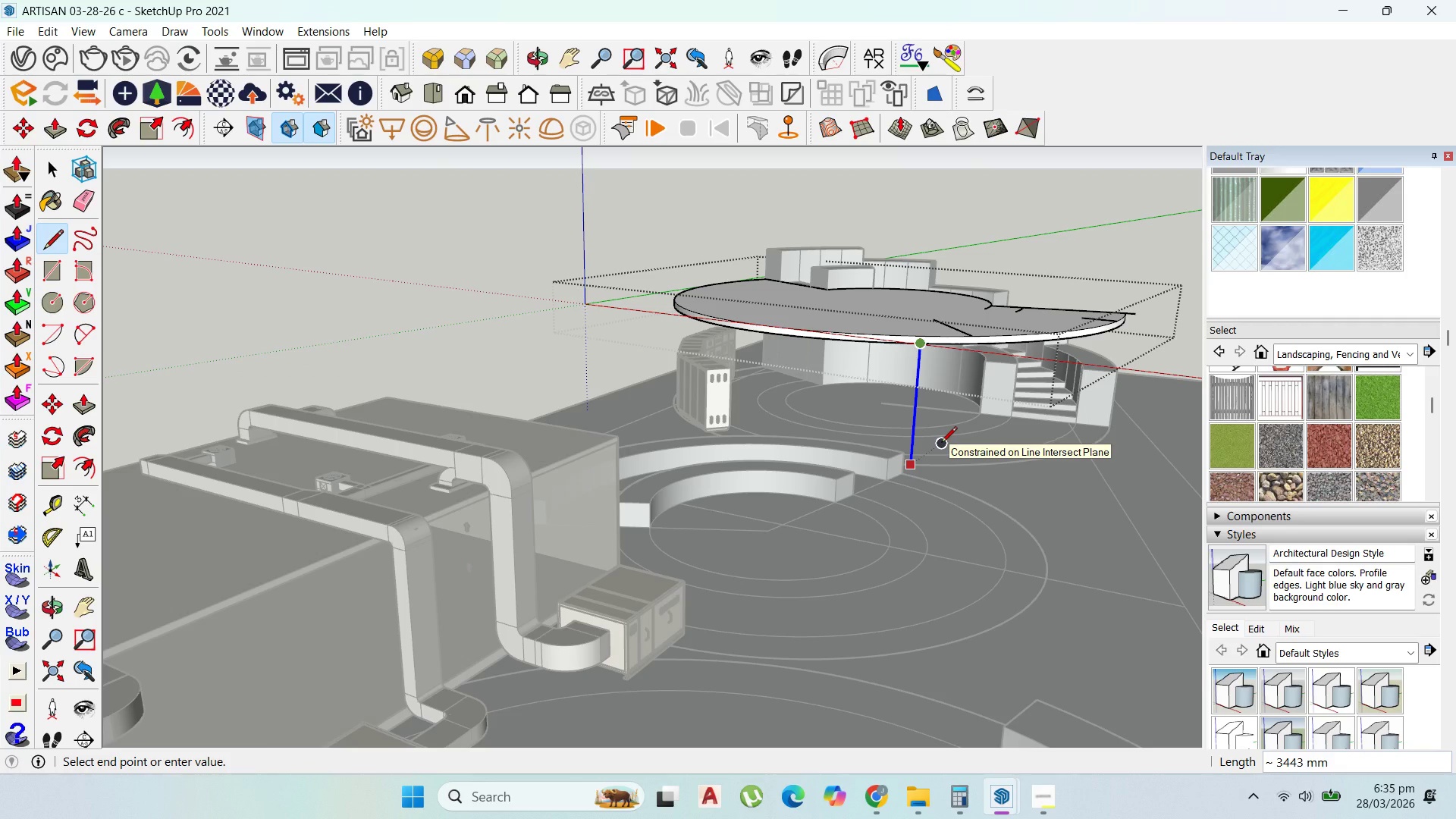 
hold_key(key=ShiftLeft, duration=1.34)
 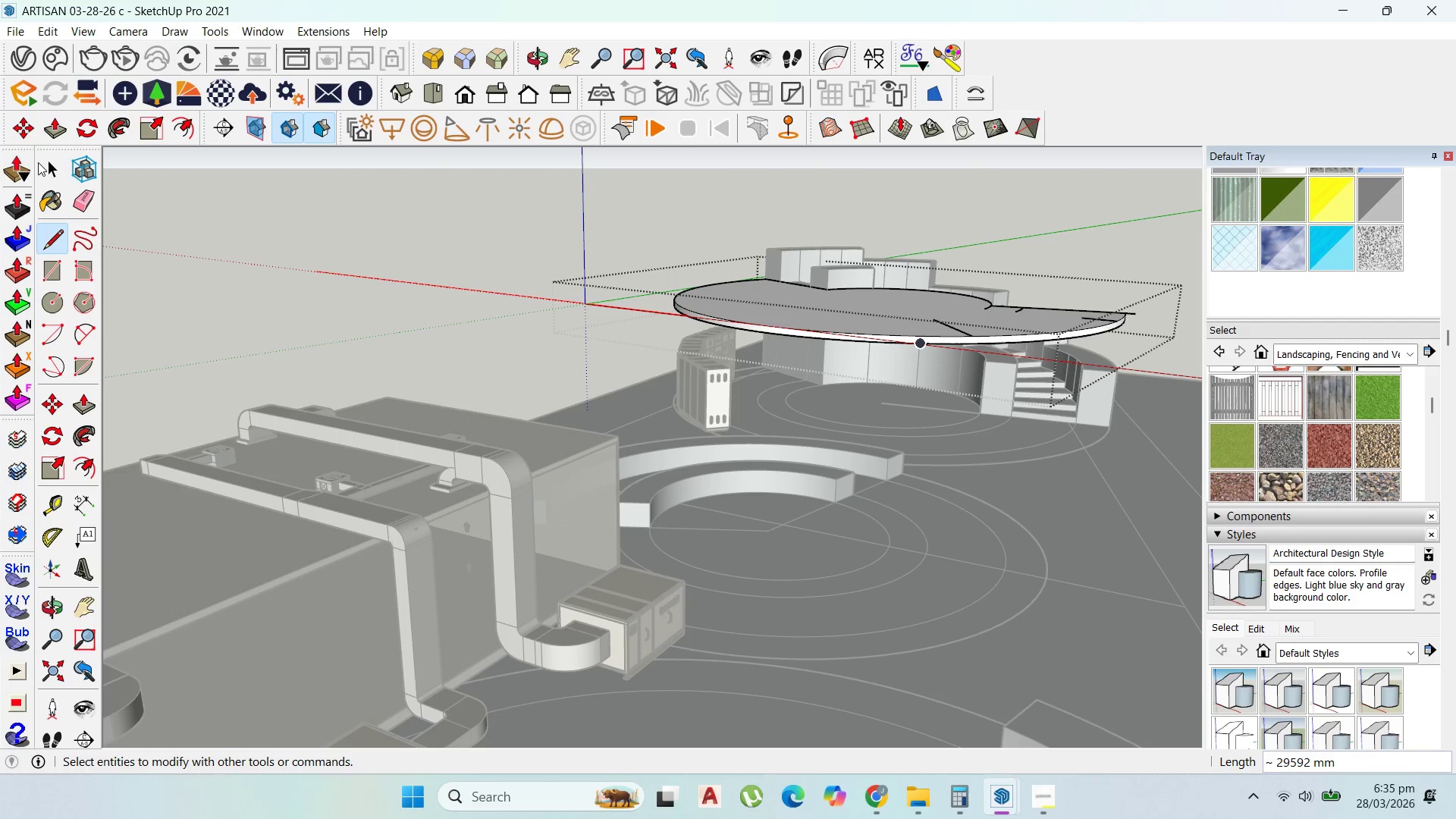 
left_click([49, 164])
 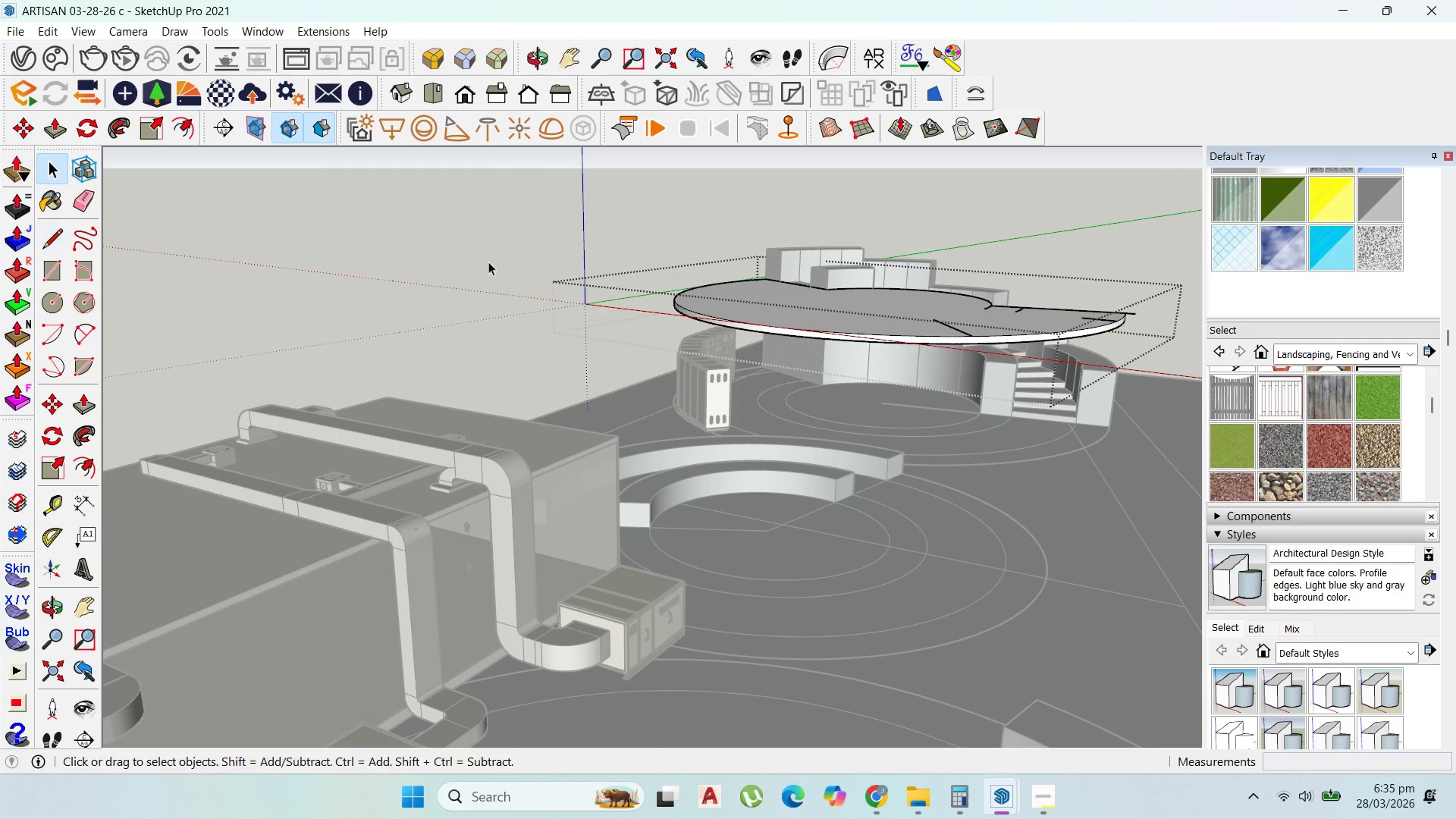 
scroll: coordinate [984, 318], scroll_direction: down, amount: 5.0
 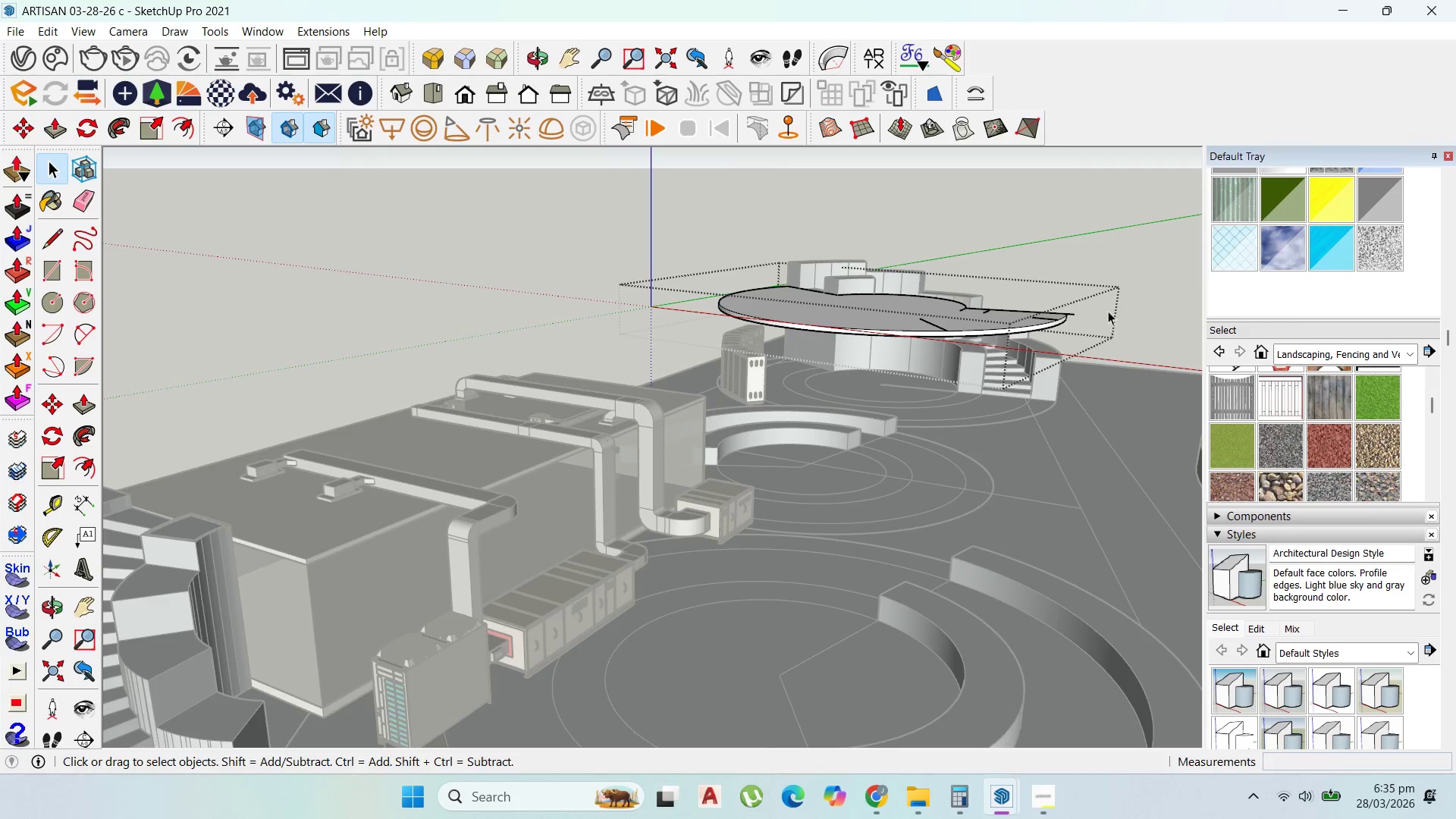 
left_click([1101, 300])
 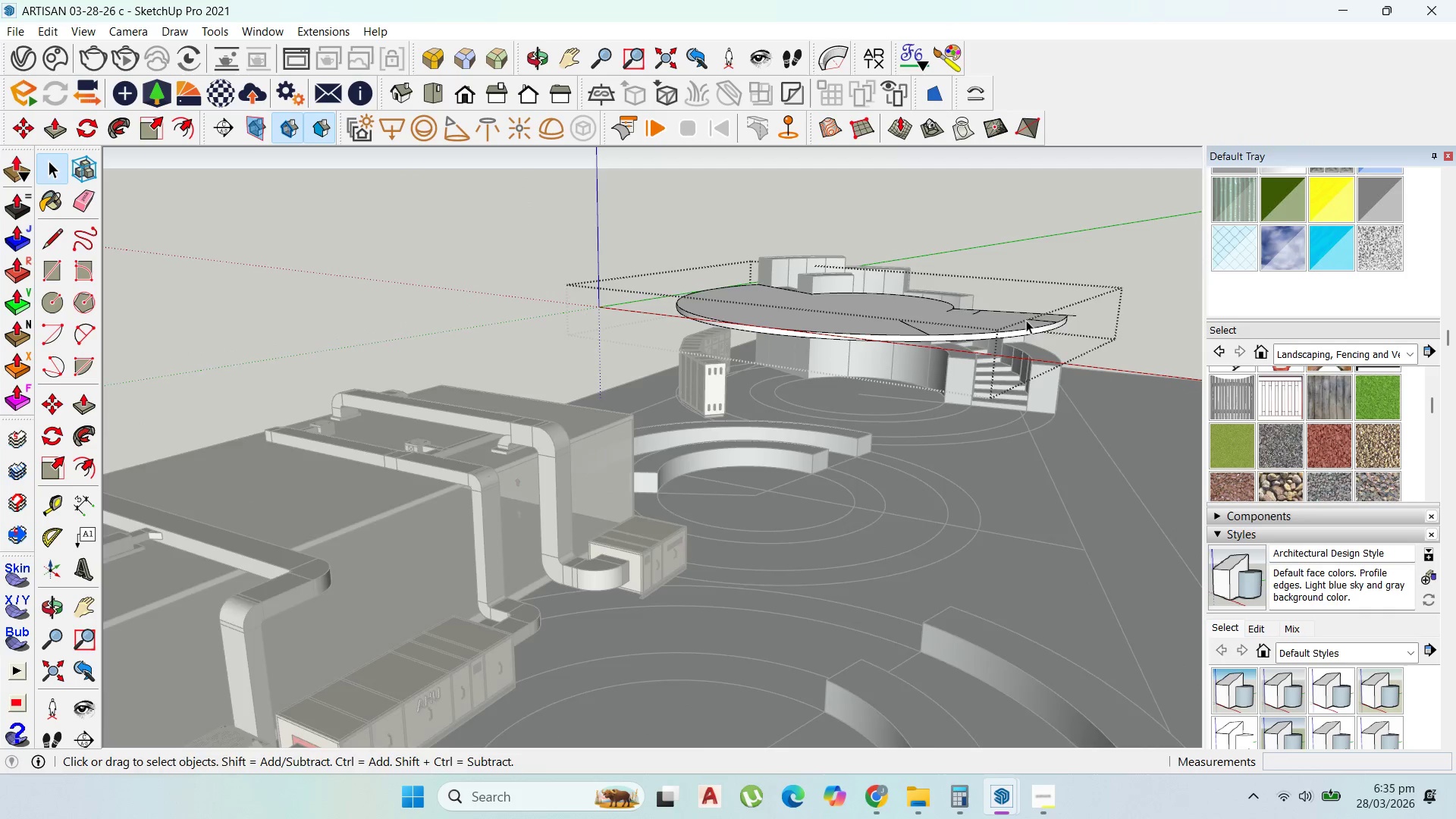 
scroll: coordinate [1011, 320], scroll_direction: up, amount: 4.0
 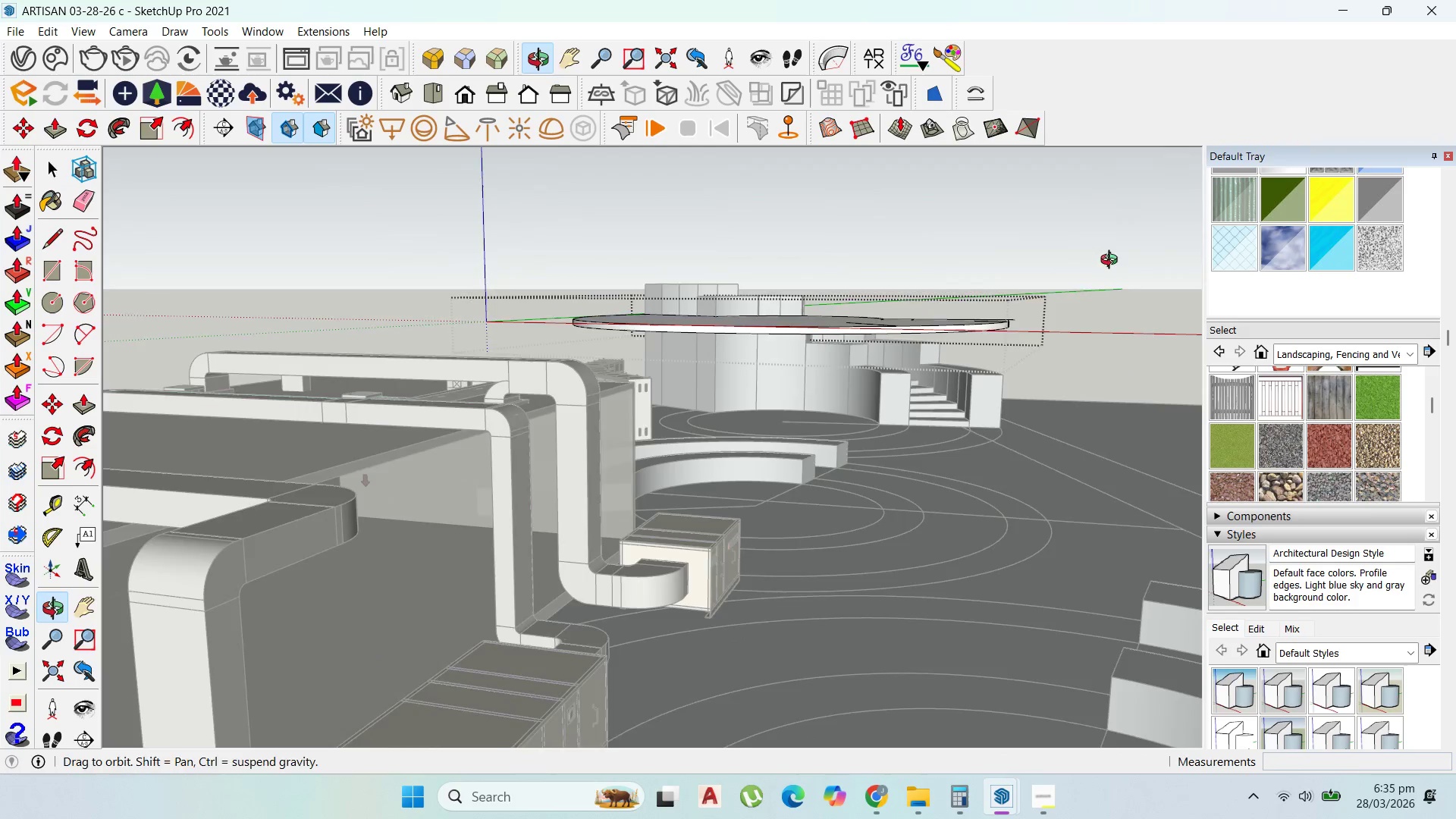 
left_click([1107, 263])
 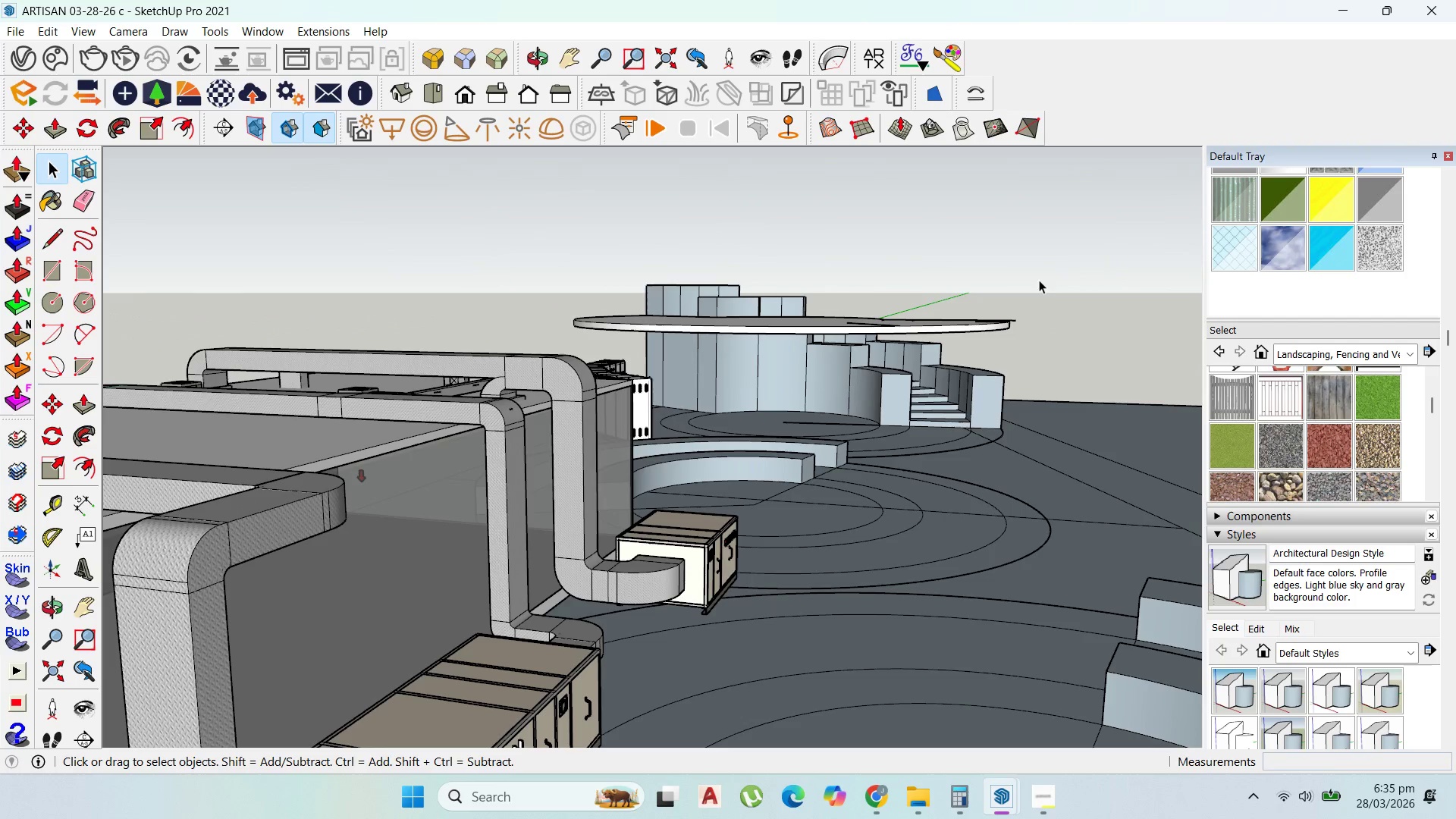 
scroll: coordinate [1015, 326], scroll_direction: up, amount: 5.0
 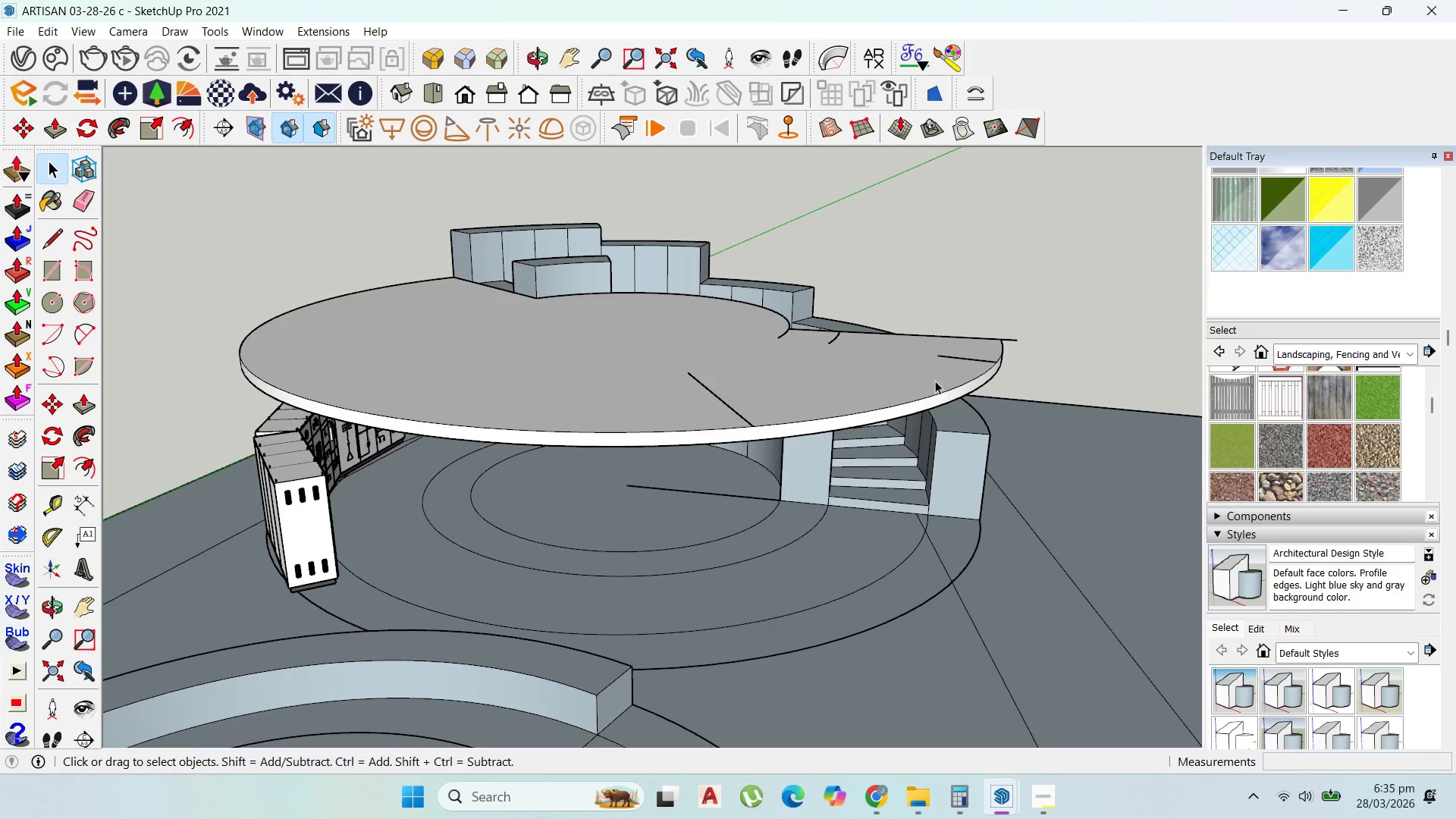 
double_click([934, 370])
 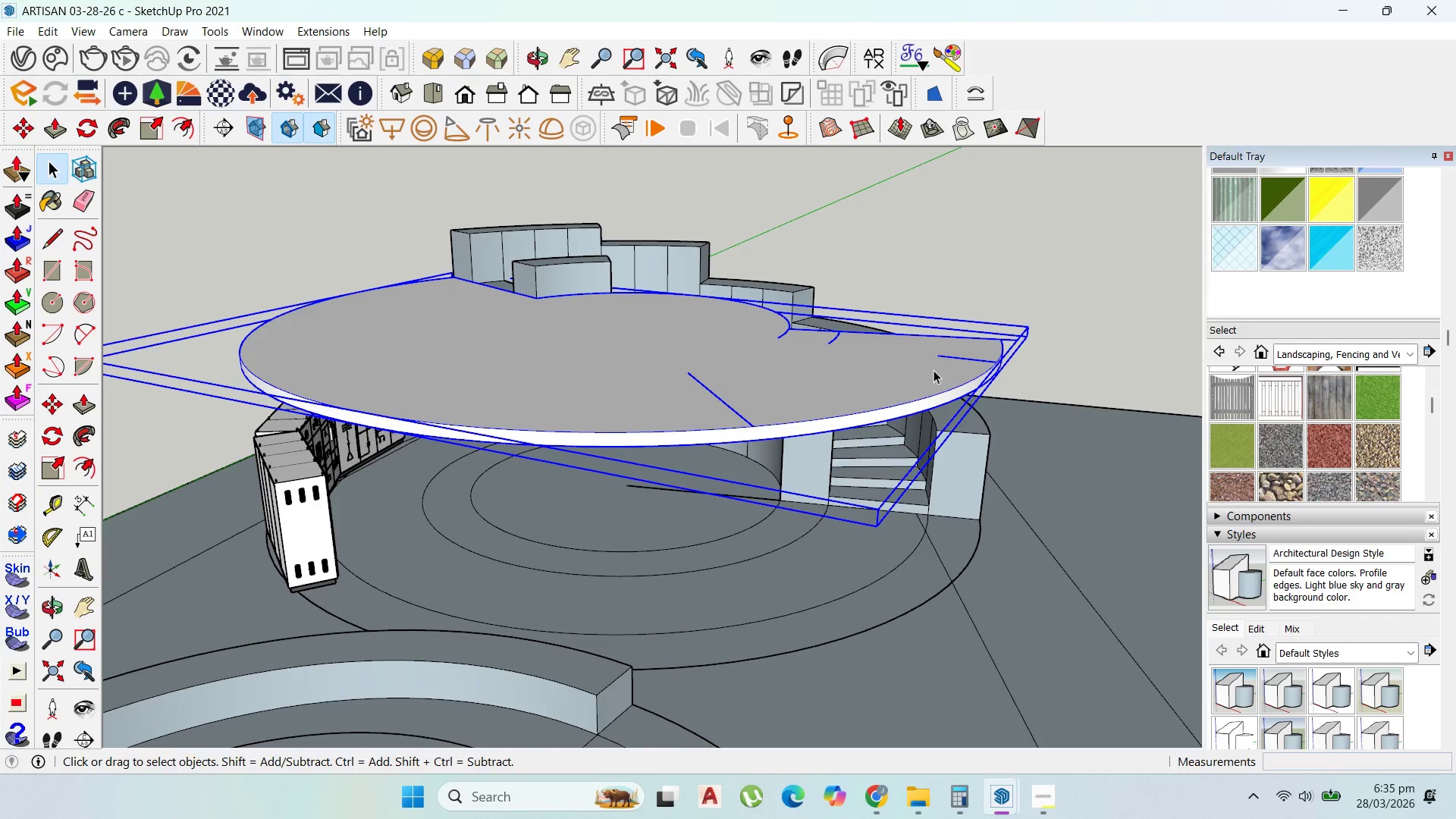 
triple_click([934, 370])
 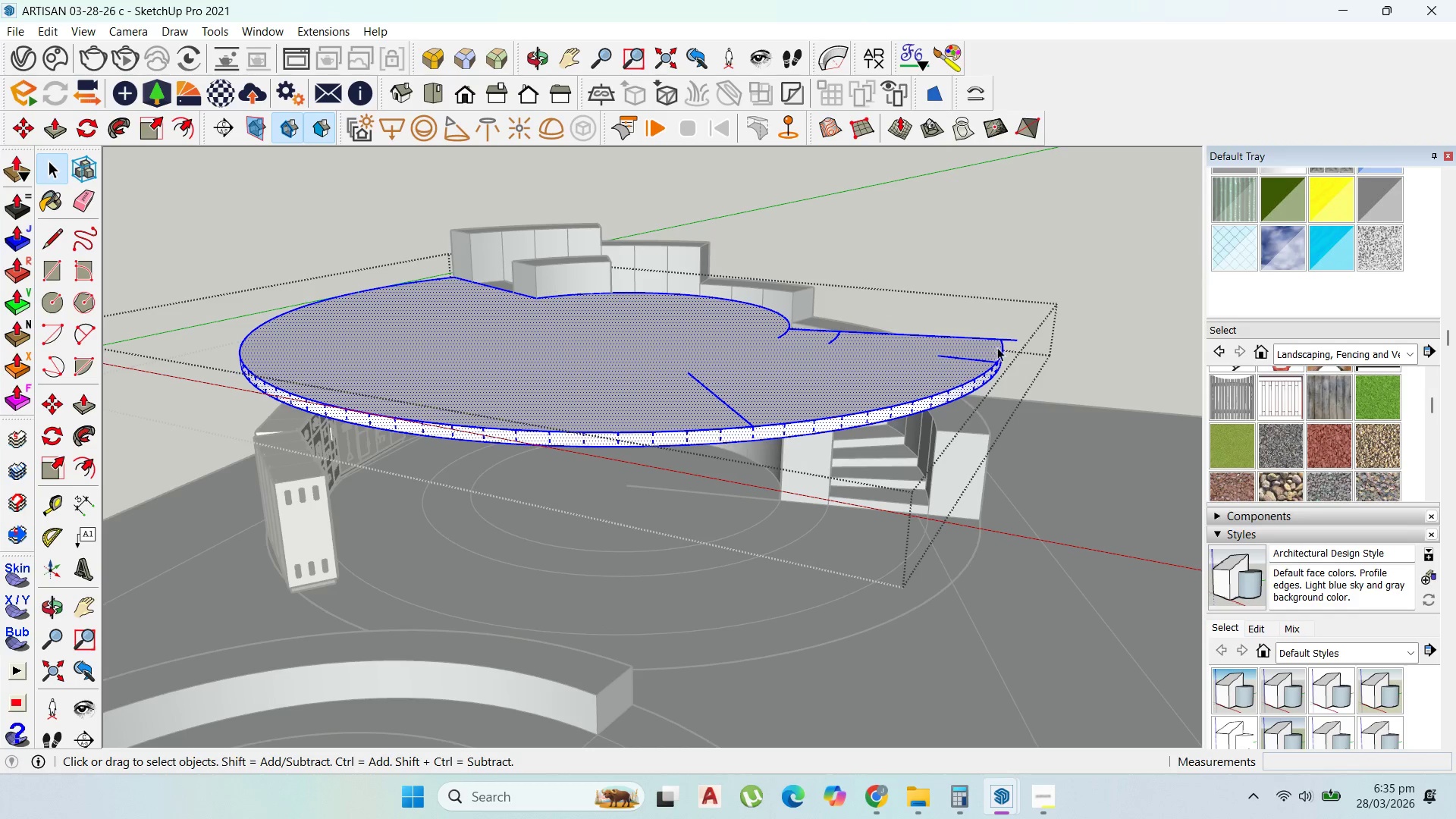 
left_click([1010, 340])
 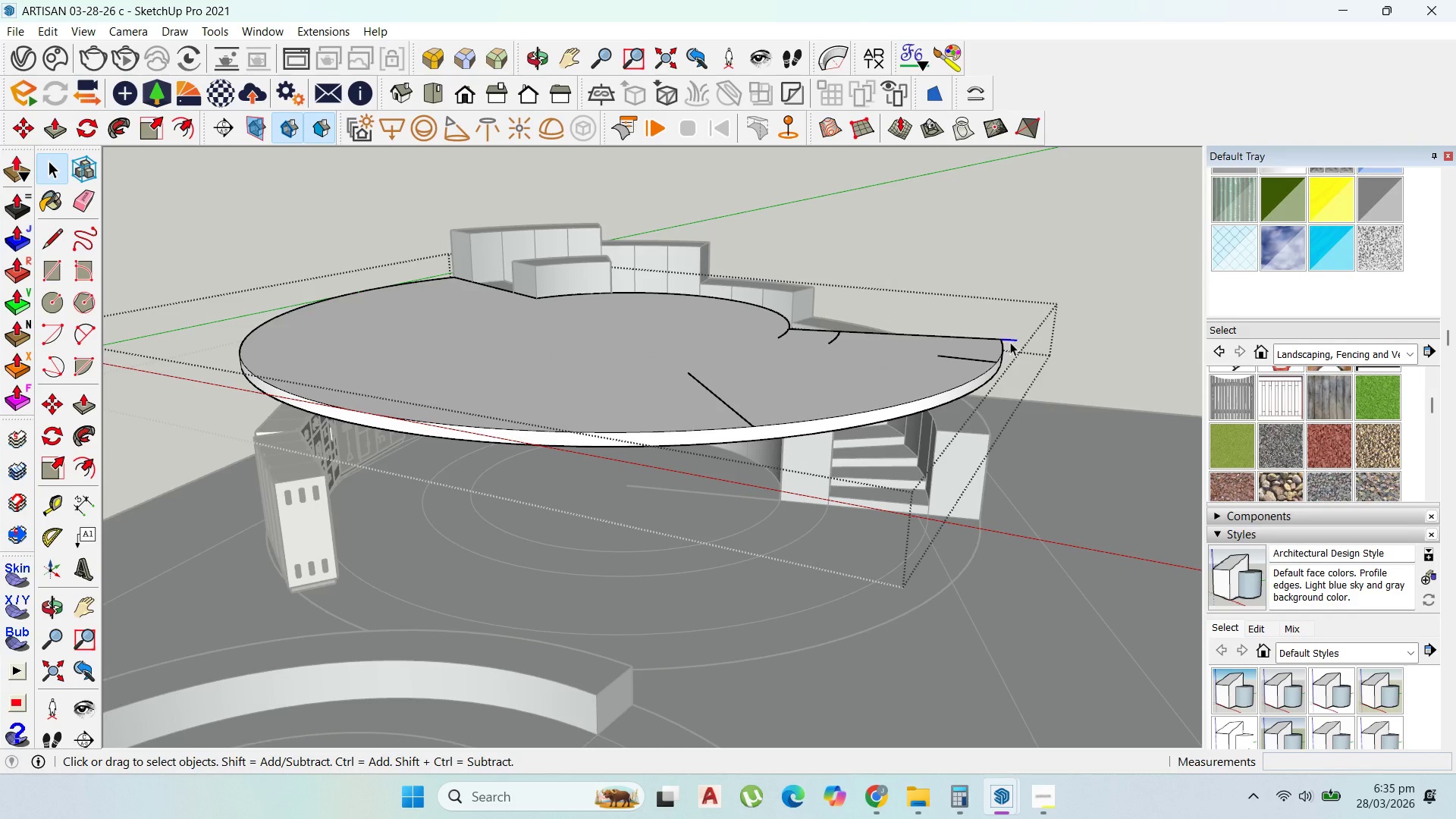 
key(Delete)
 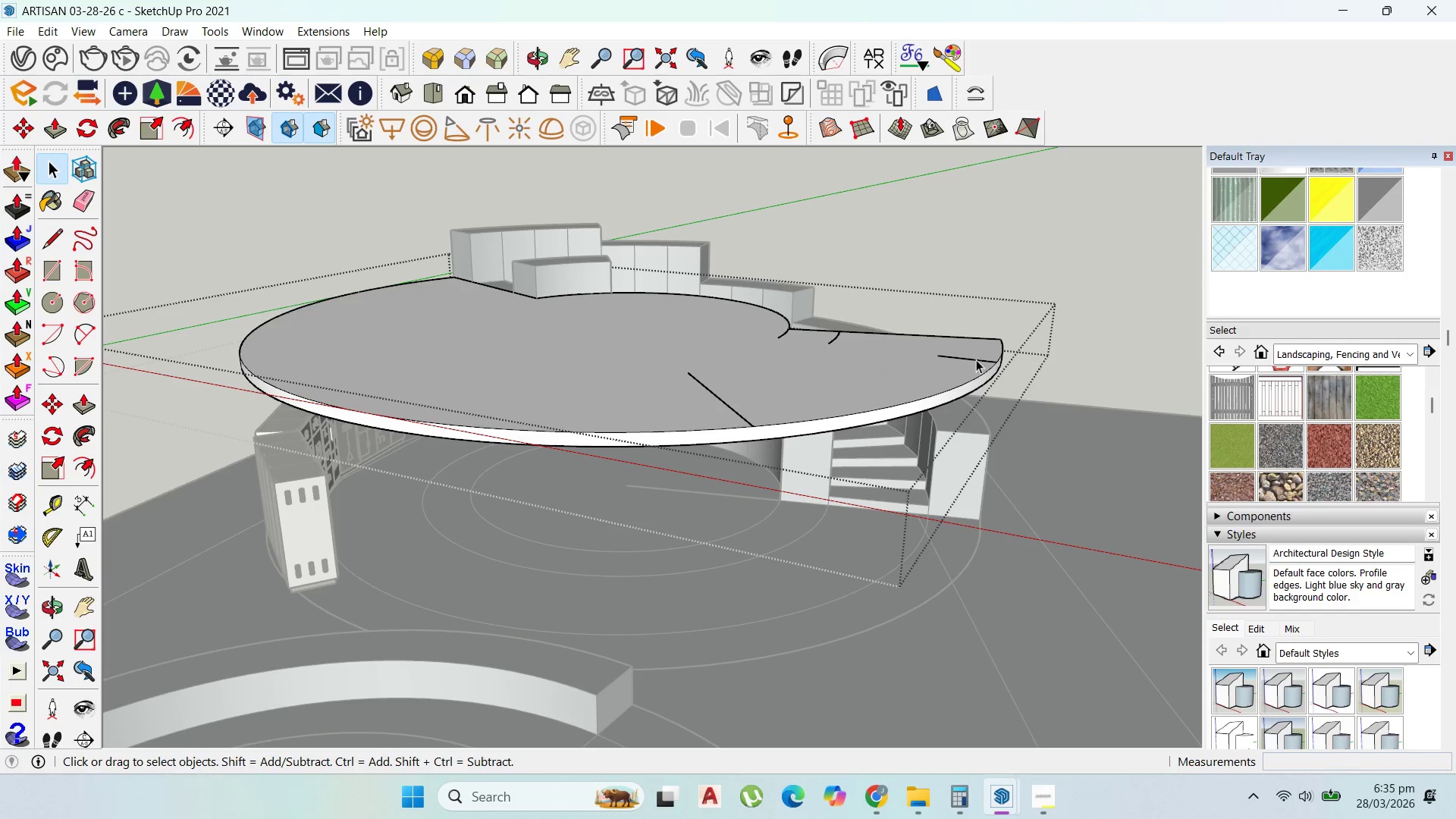 
left_click([979, 362])
 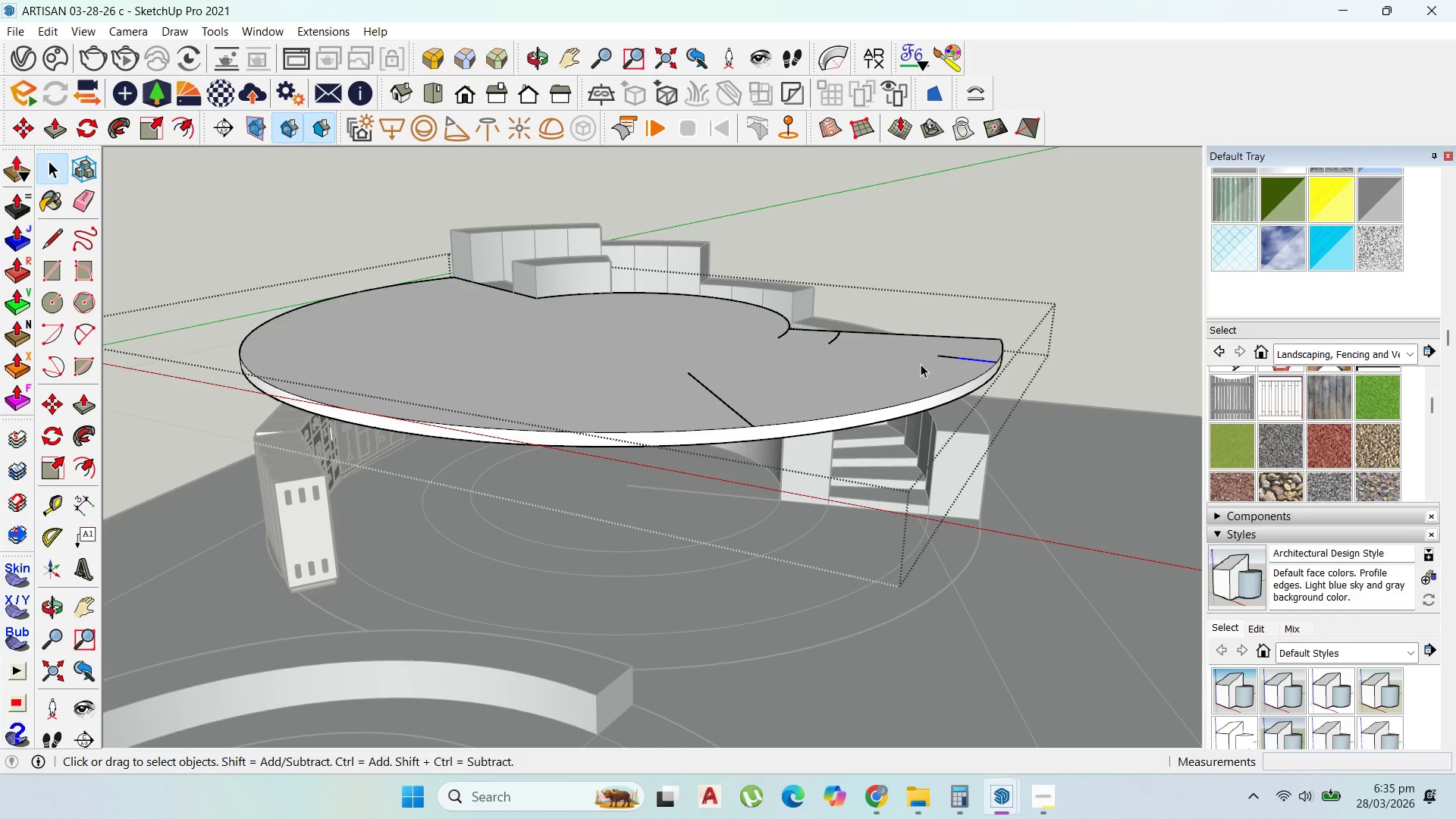 
key(Delete)
 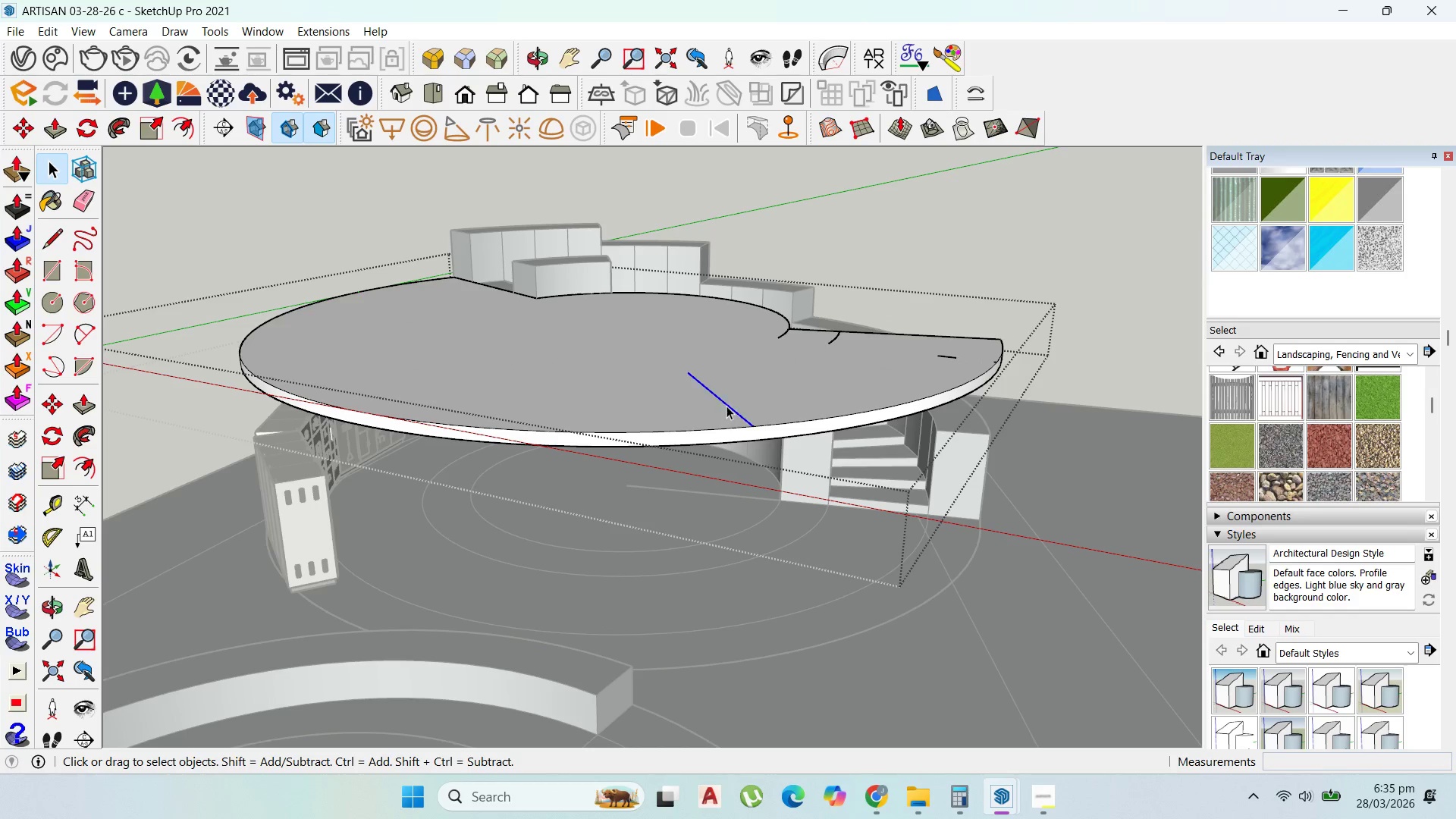 
key(Delete)
 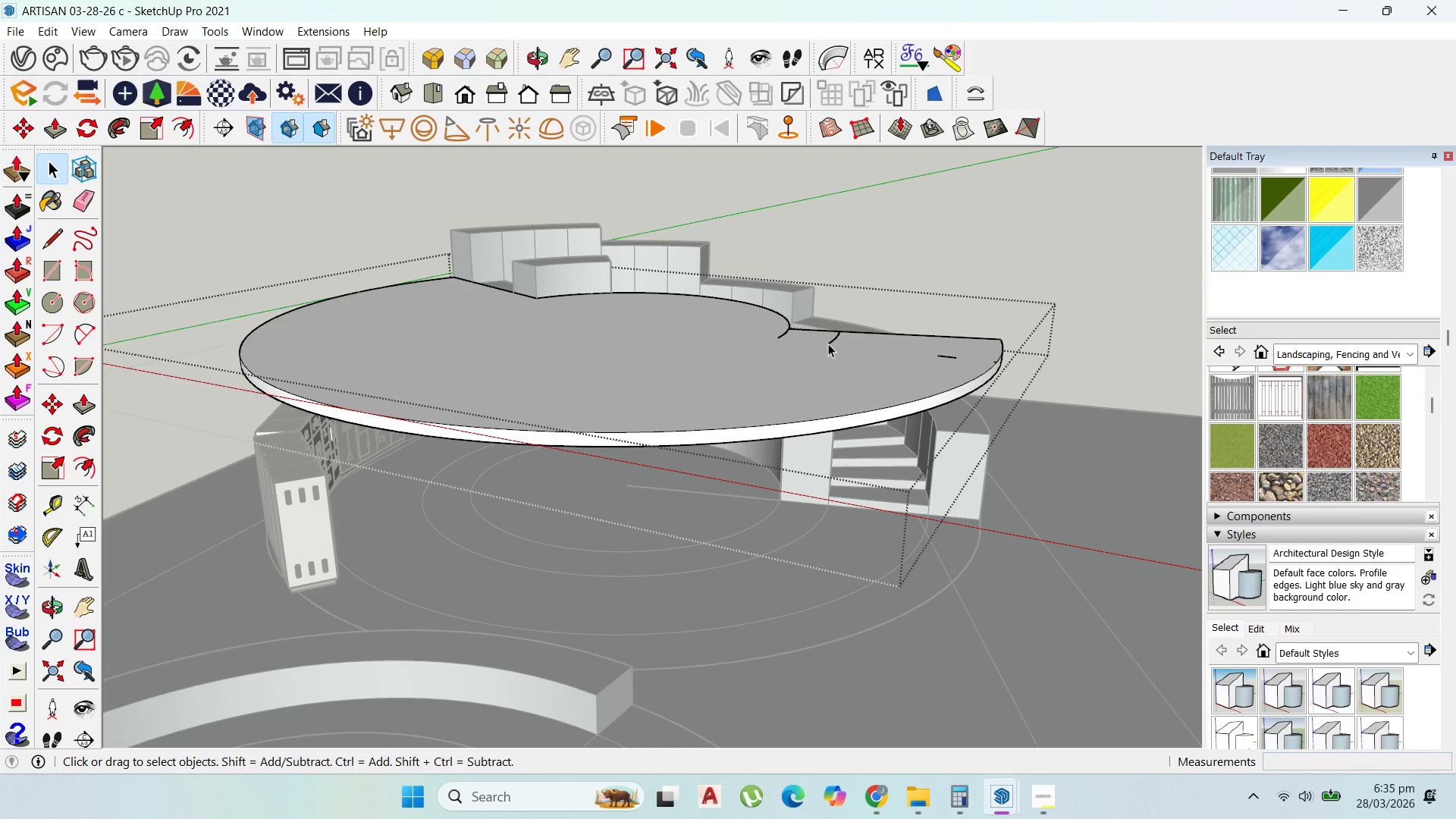 
left_click([830, 343])
 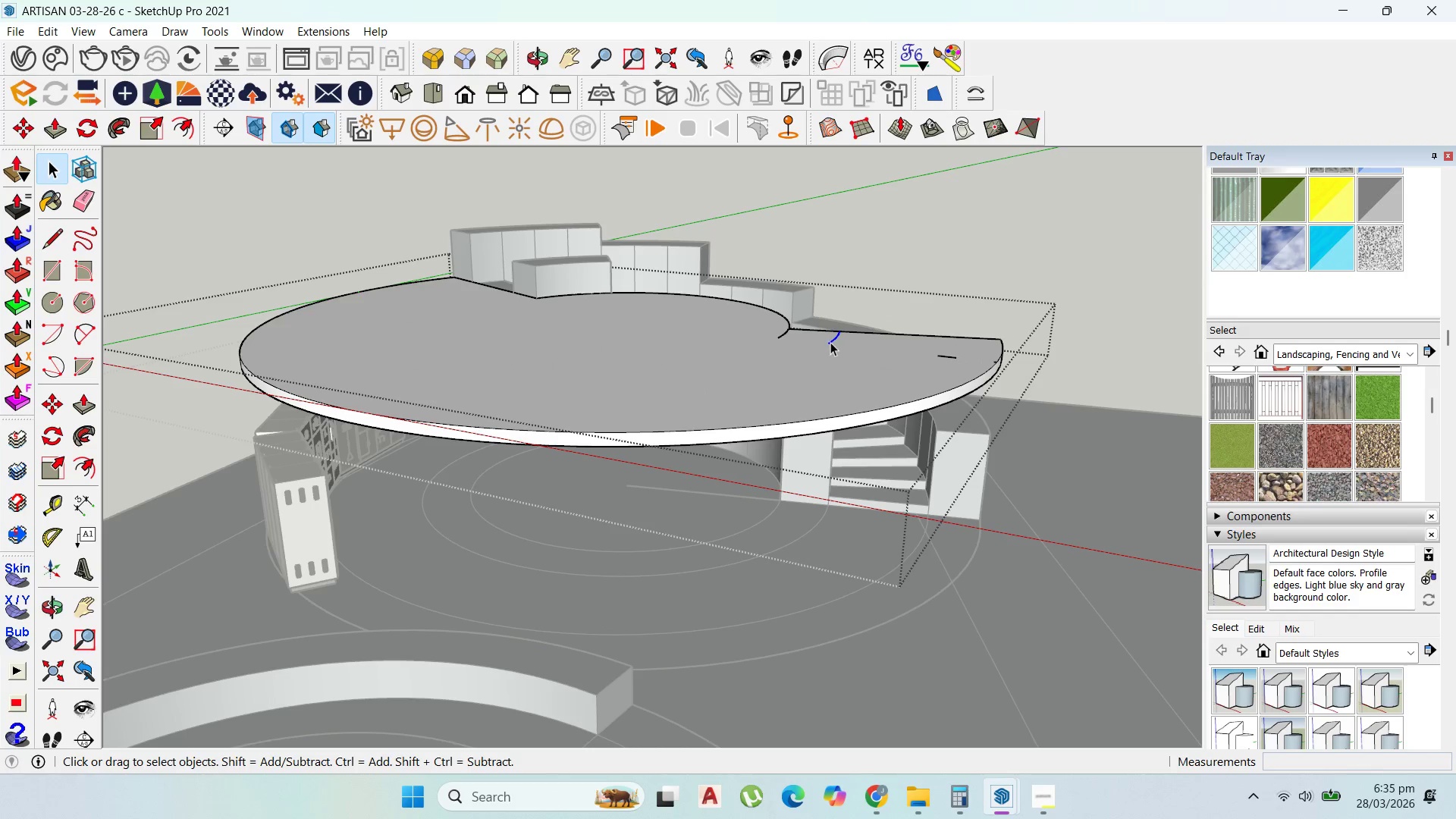 
key(Delete)
 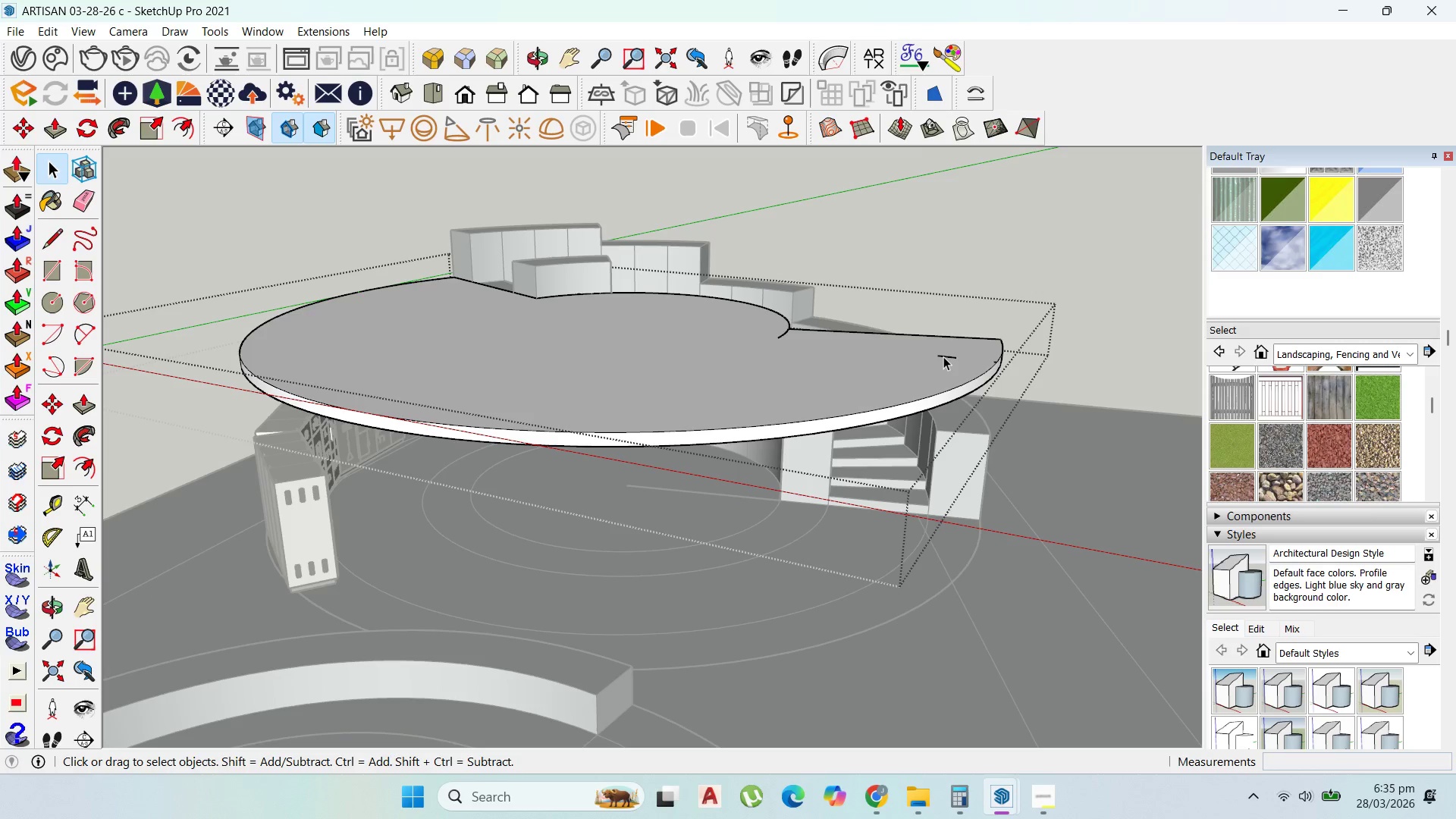 
left_click([943, 356])
 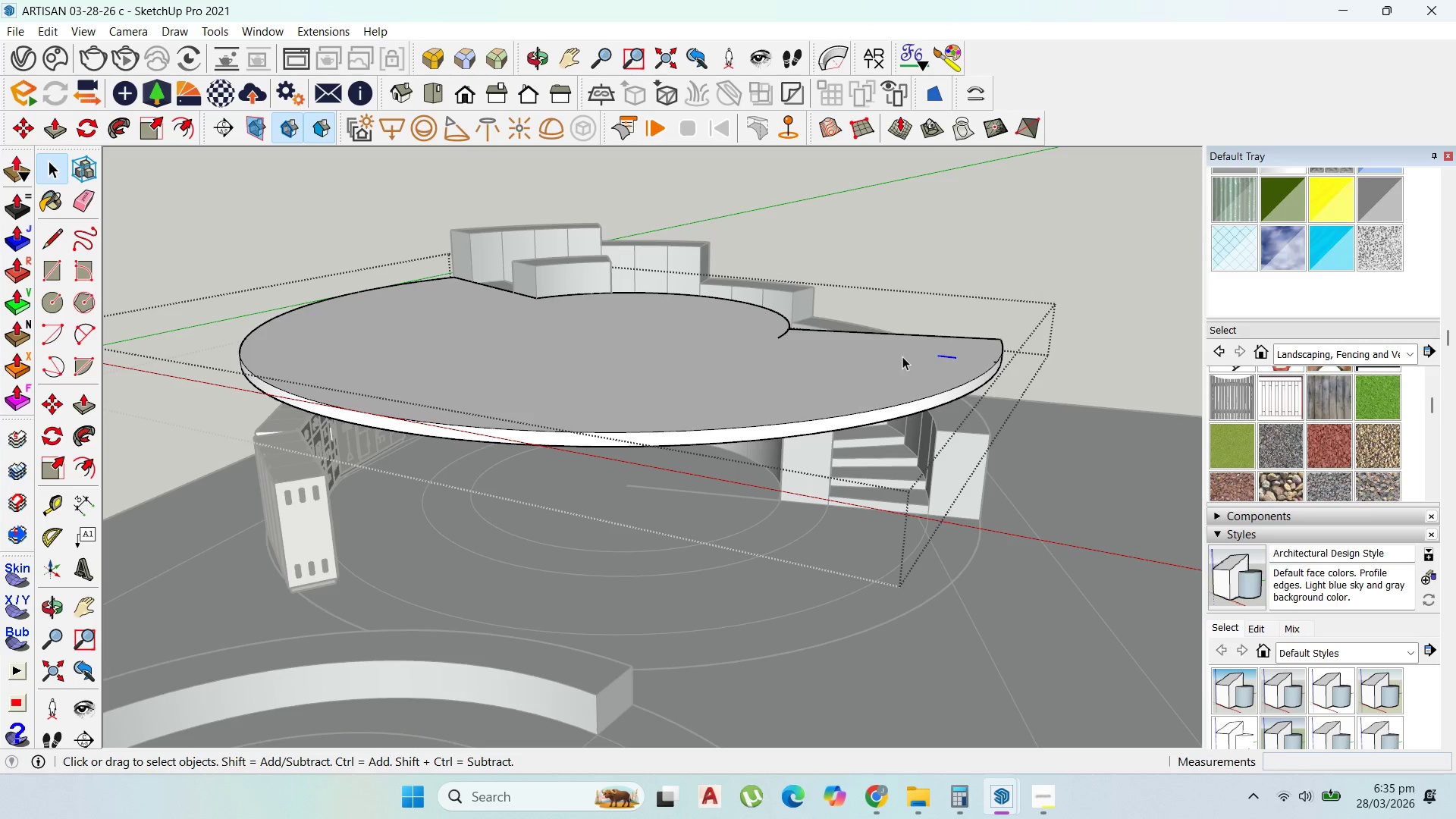 
key(Delete)
 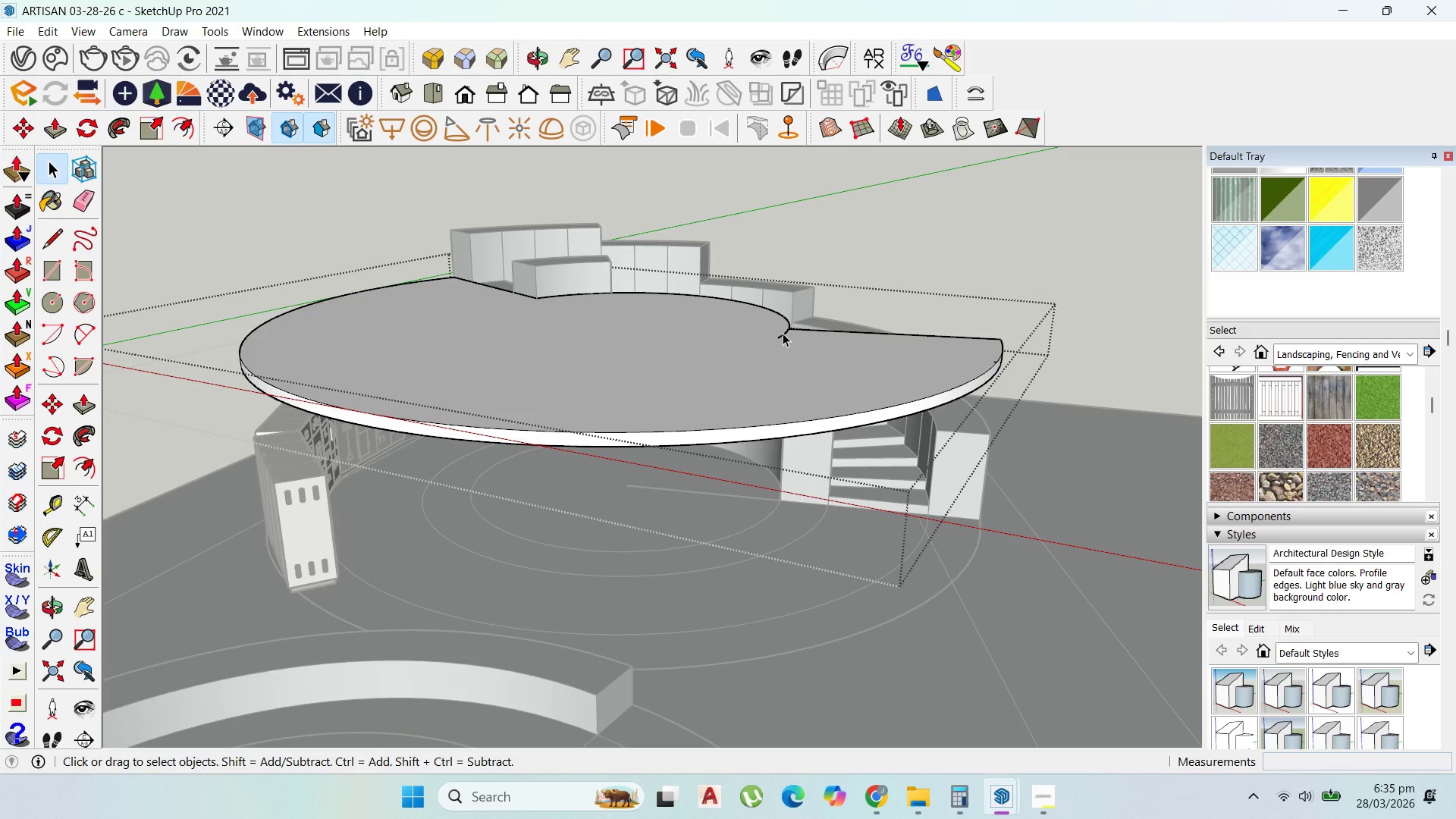 
left_click([782, 332])
 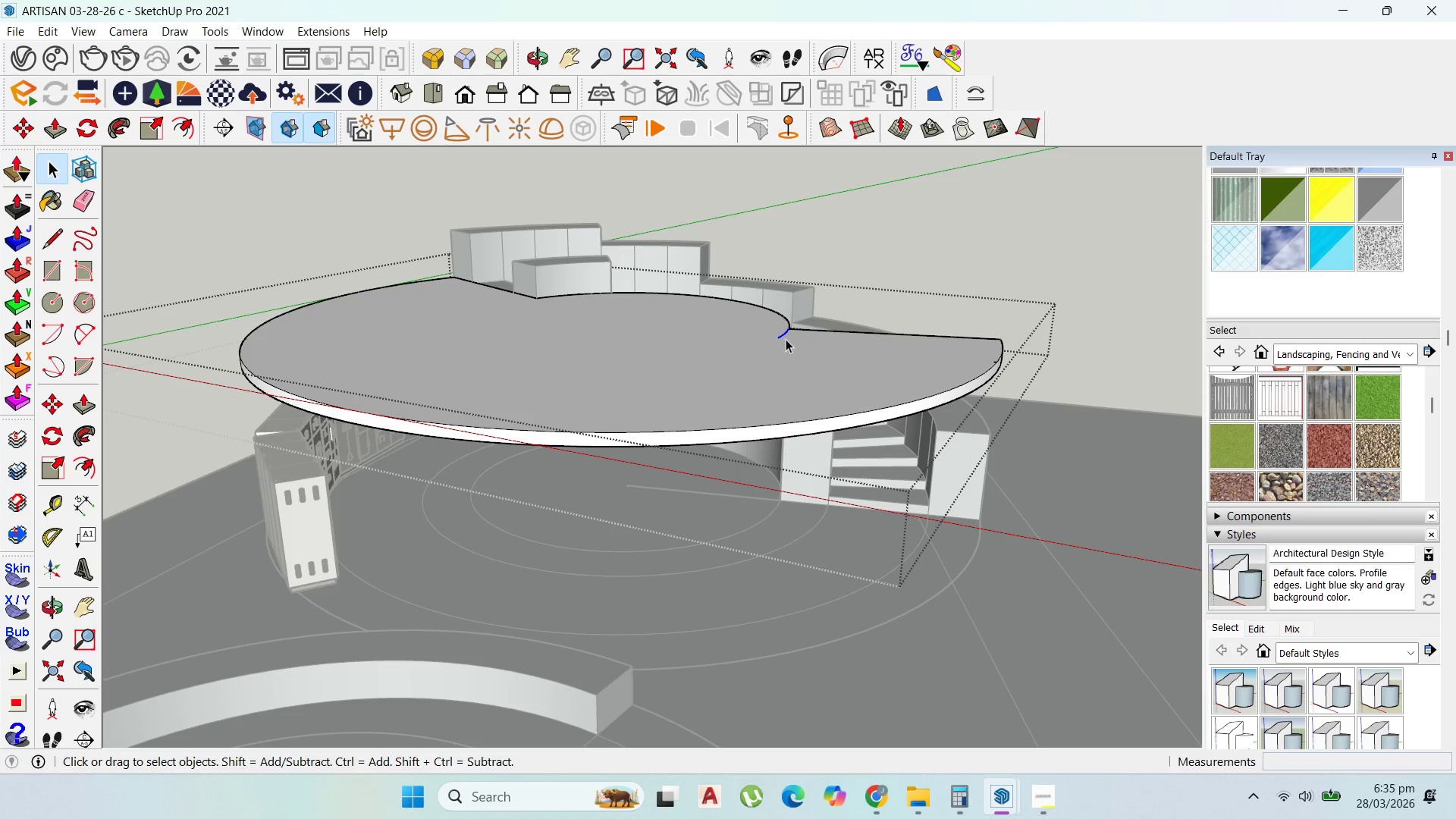 
key(Delete)
 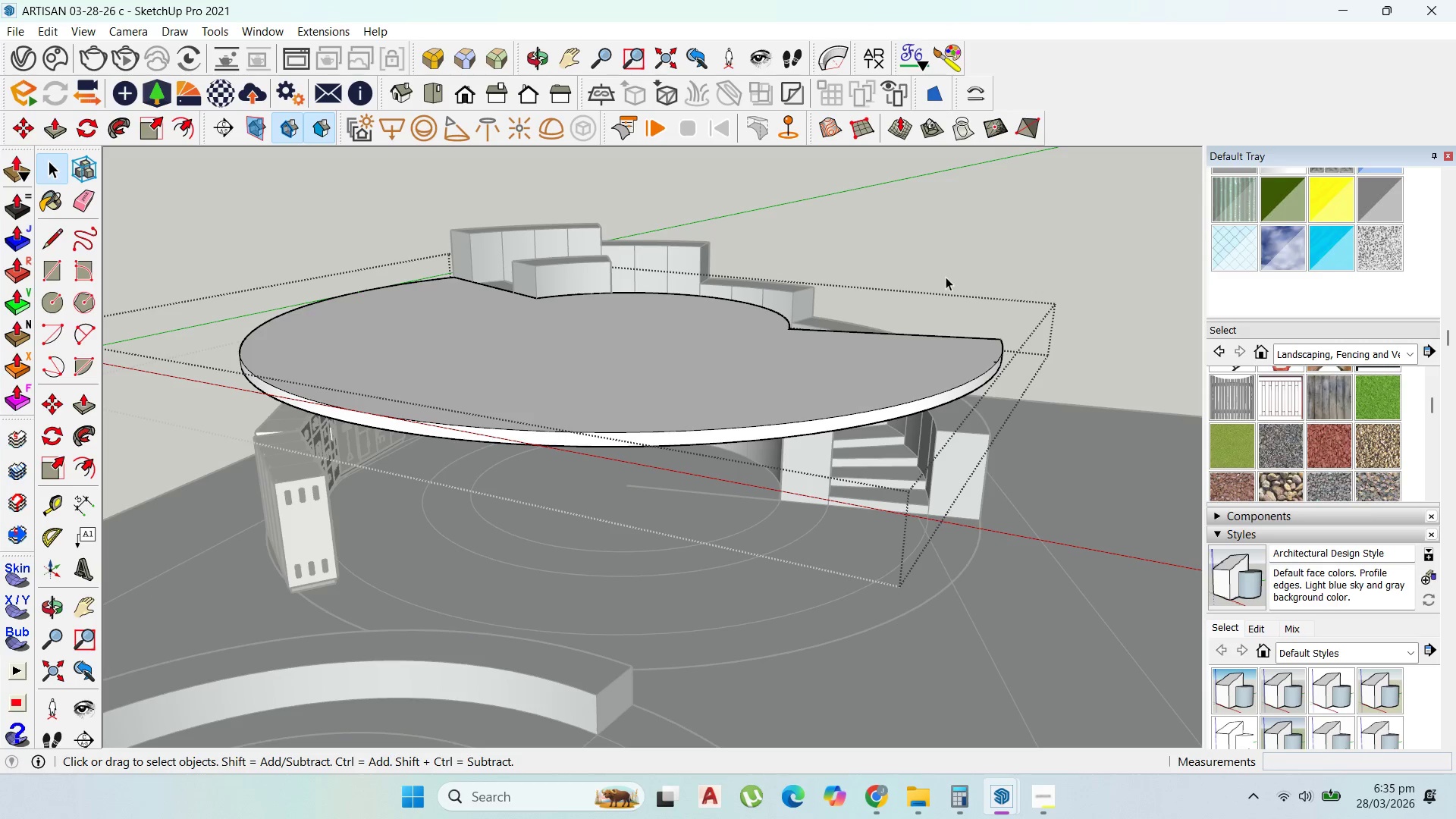 
left_click([948, 275])
 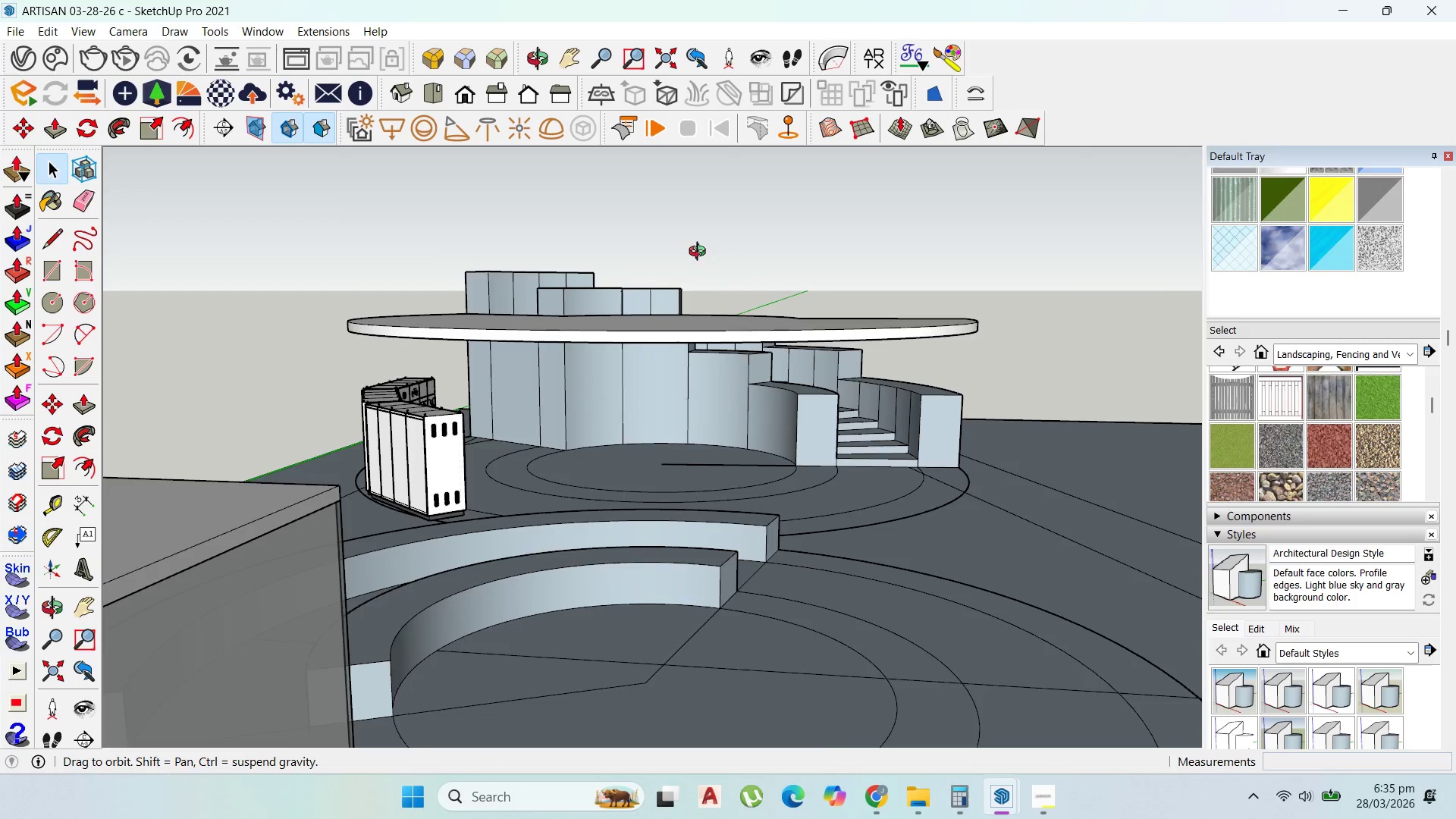 
scroll: coordinate [768, 347], scroll_direction: down, amount: 25.0
 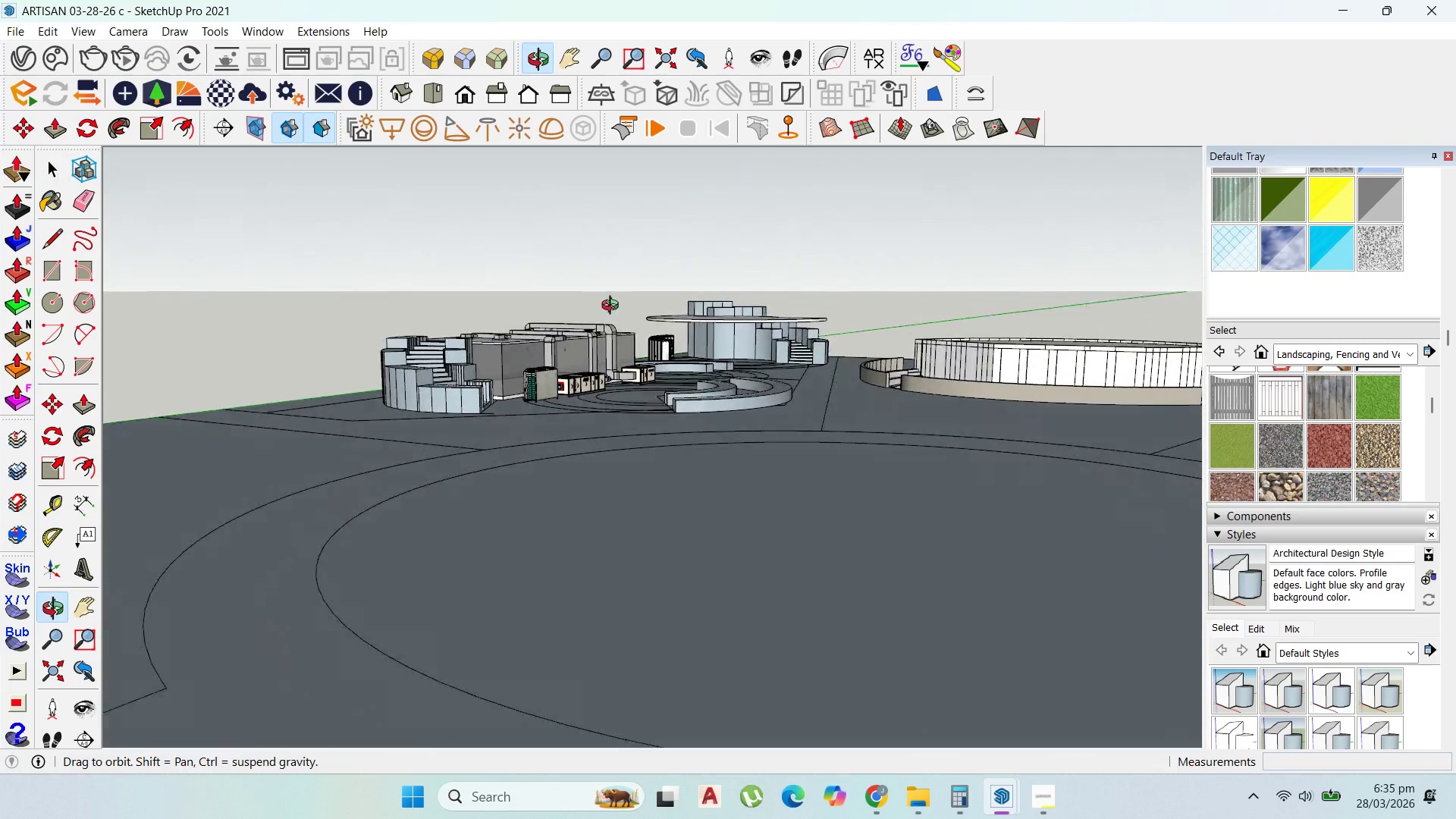 
scroll: coordinate [664, 297], scroll_direction: up, amount: 5.0
 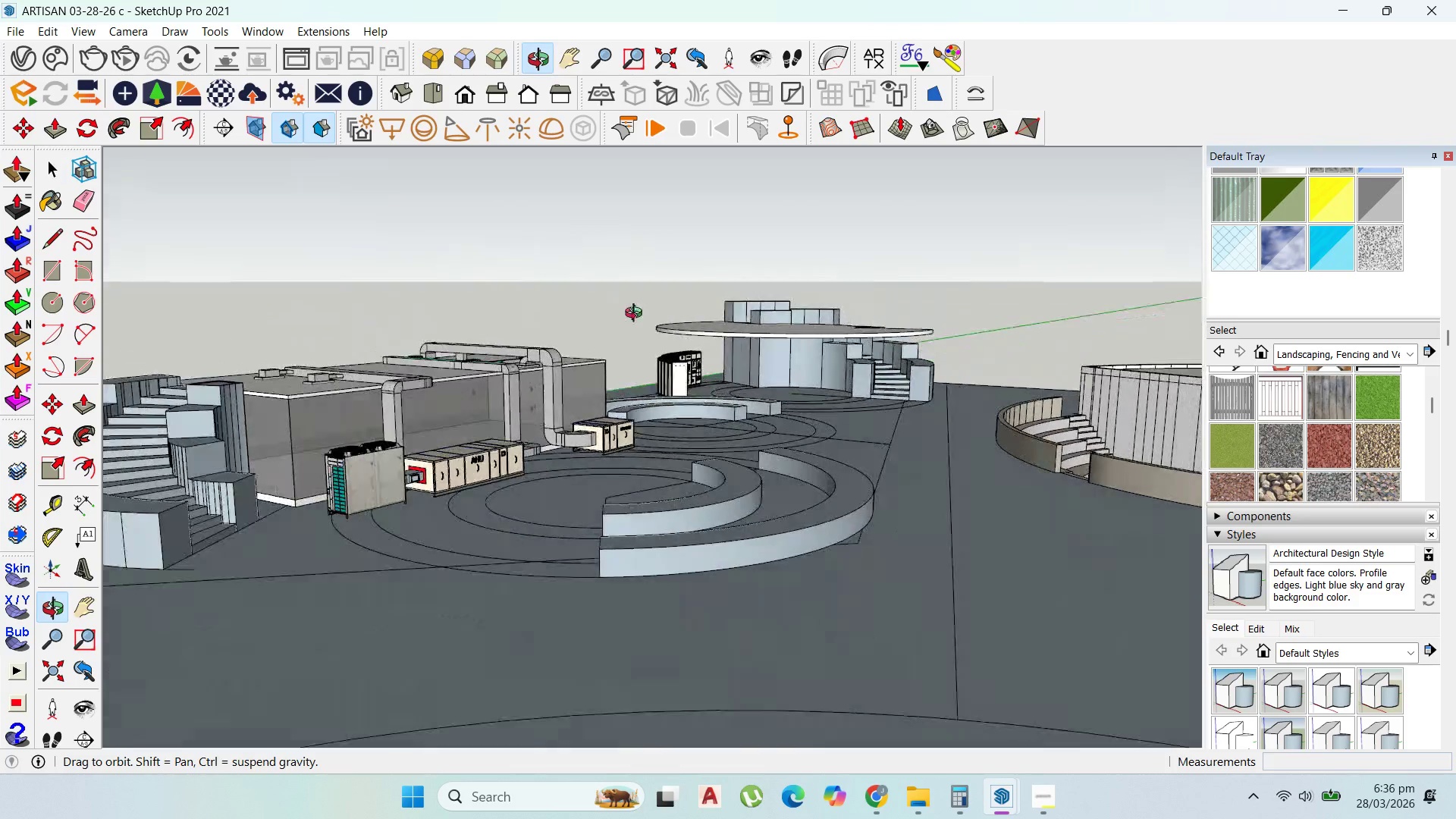 
scroll: coordinate [767, 354], scroll_direction: down, amount: 5.0
 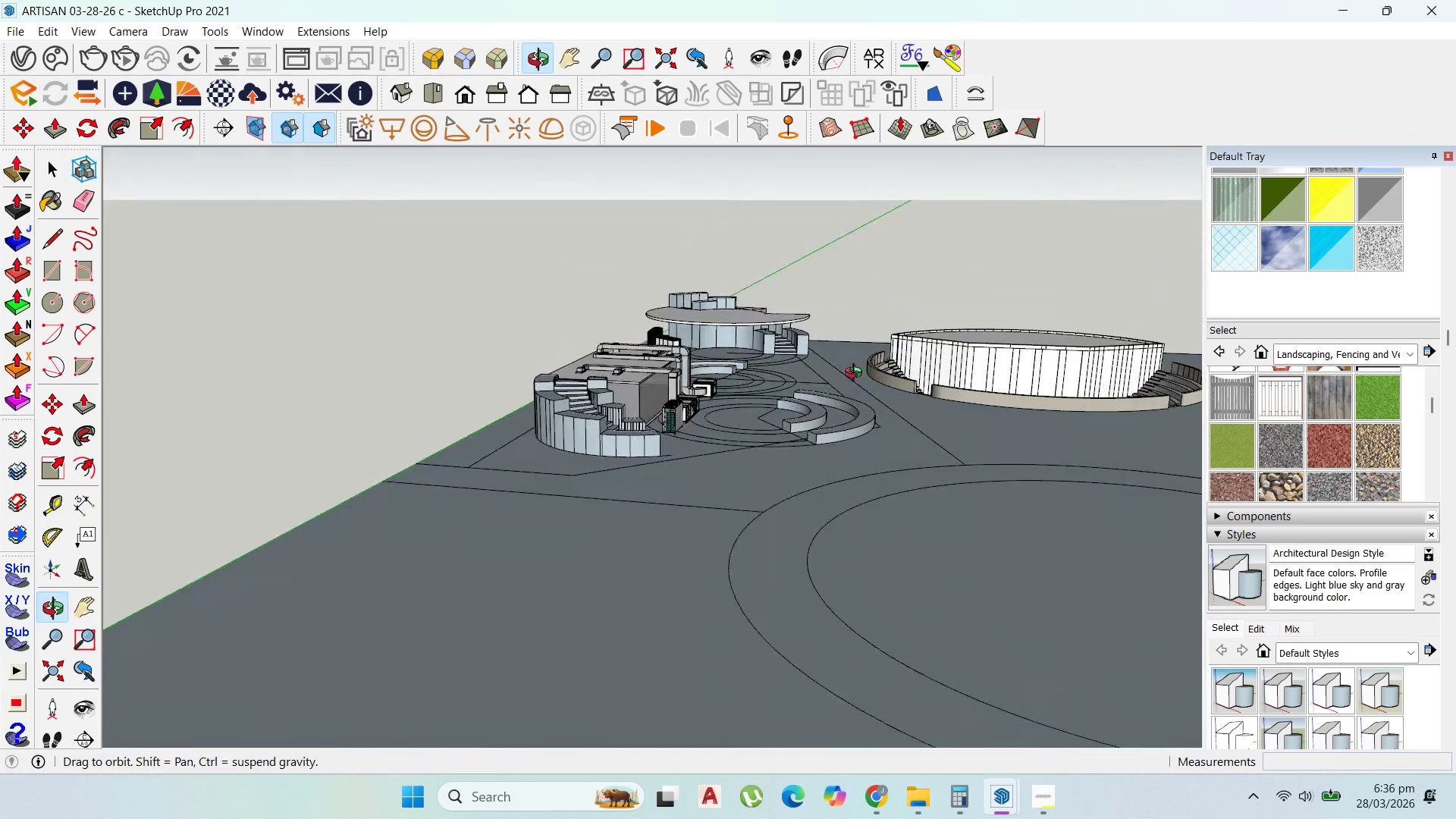 
scroll: coordinate [805, 388], scroll_direction: up, amount: 5.0
 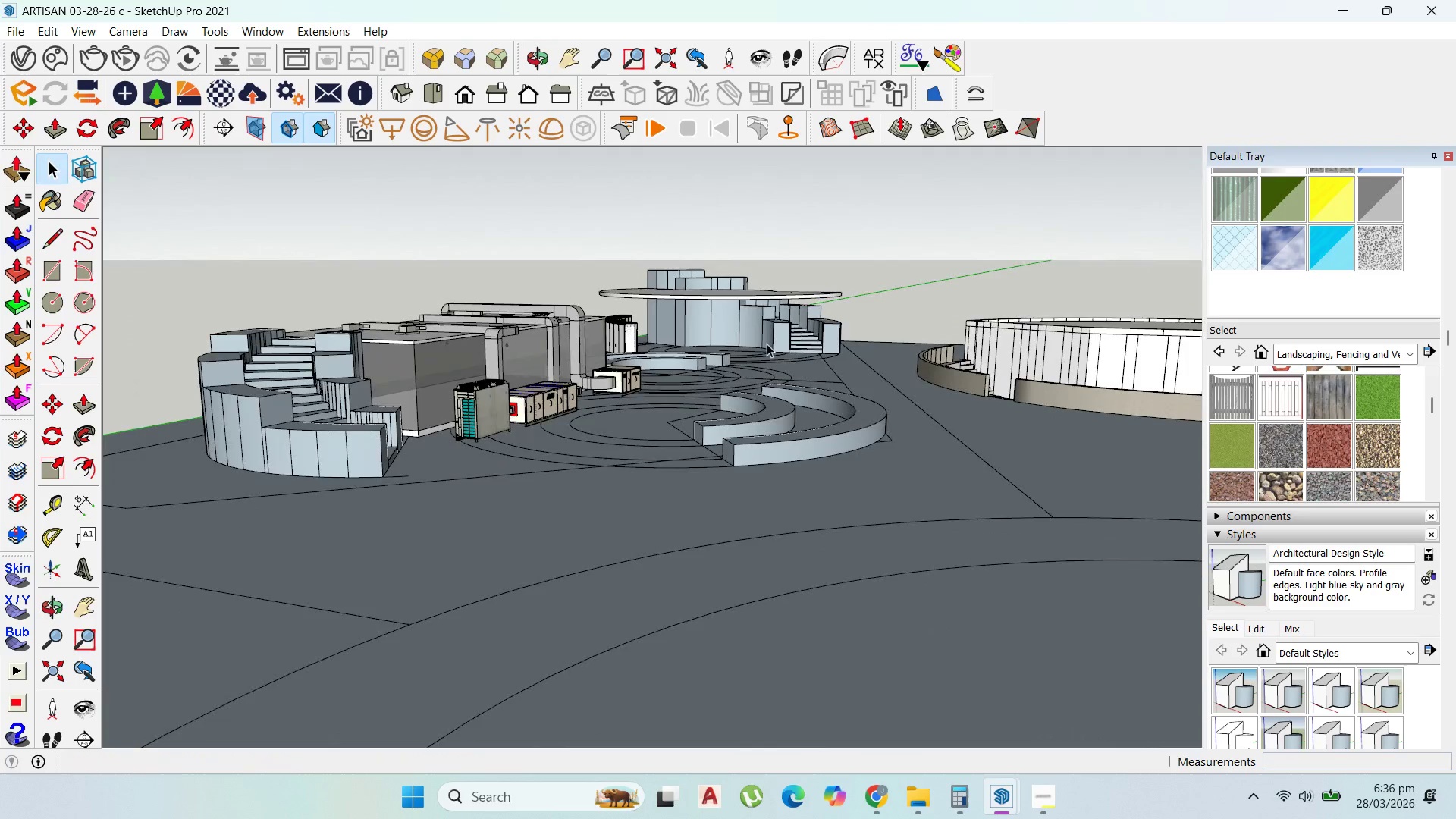 
scroll: coordinate [713, 401], scroll_direction: down, amount: 10.0
 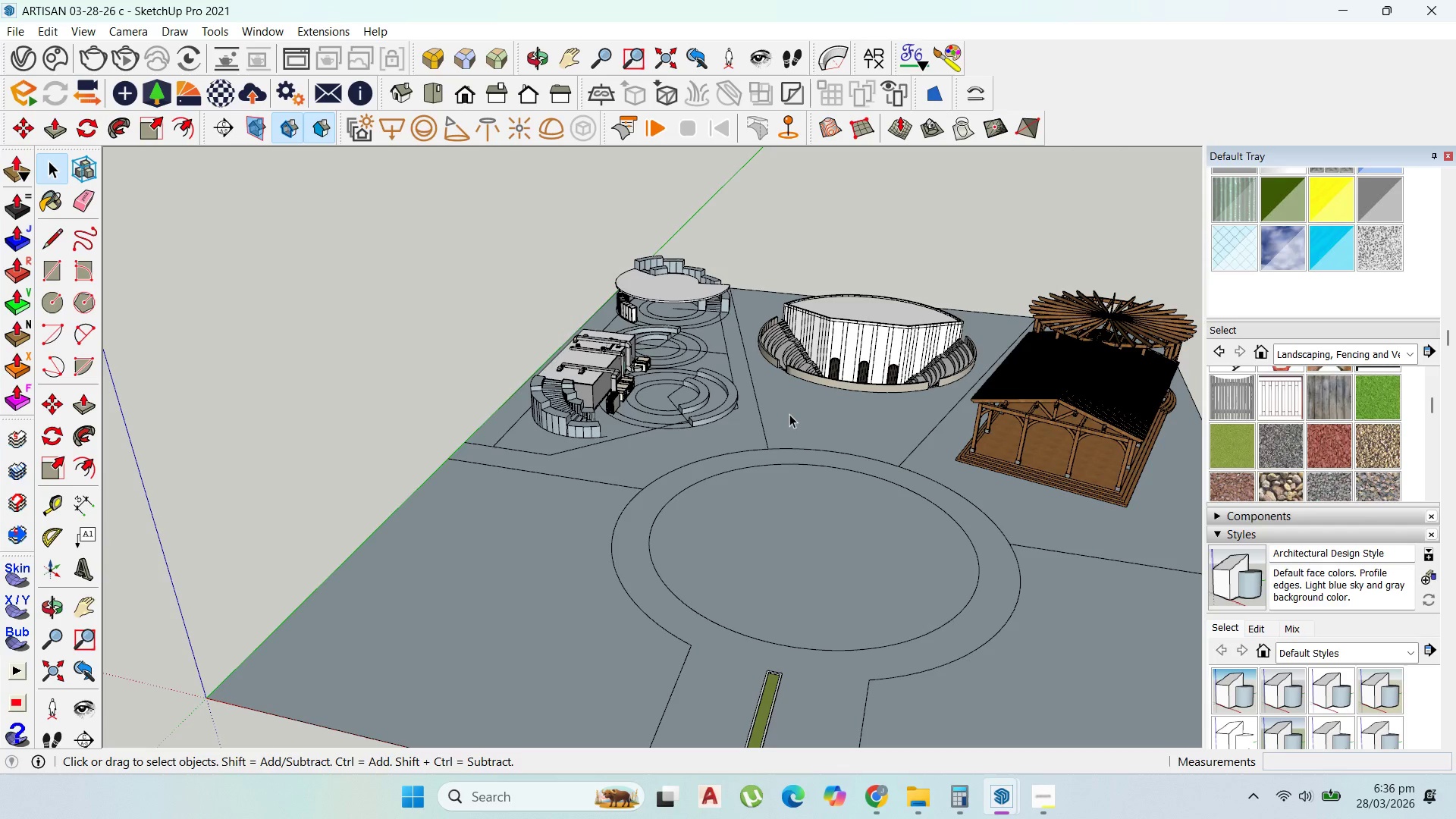 
key(Control+S)
 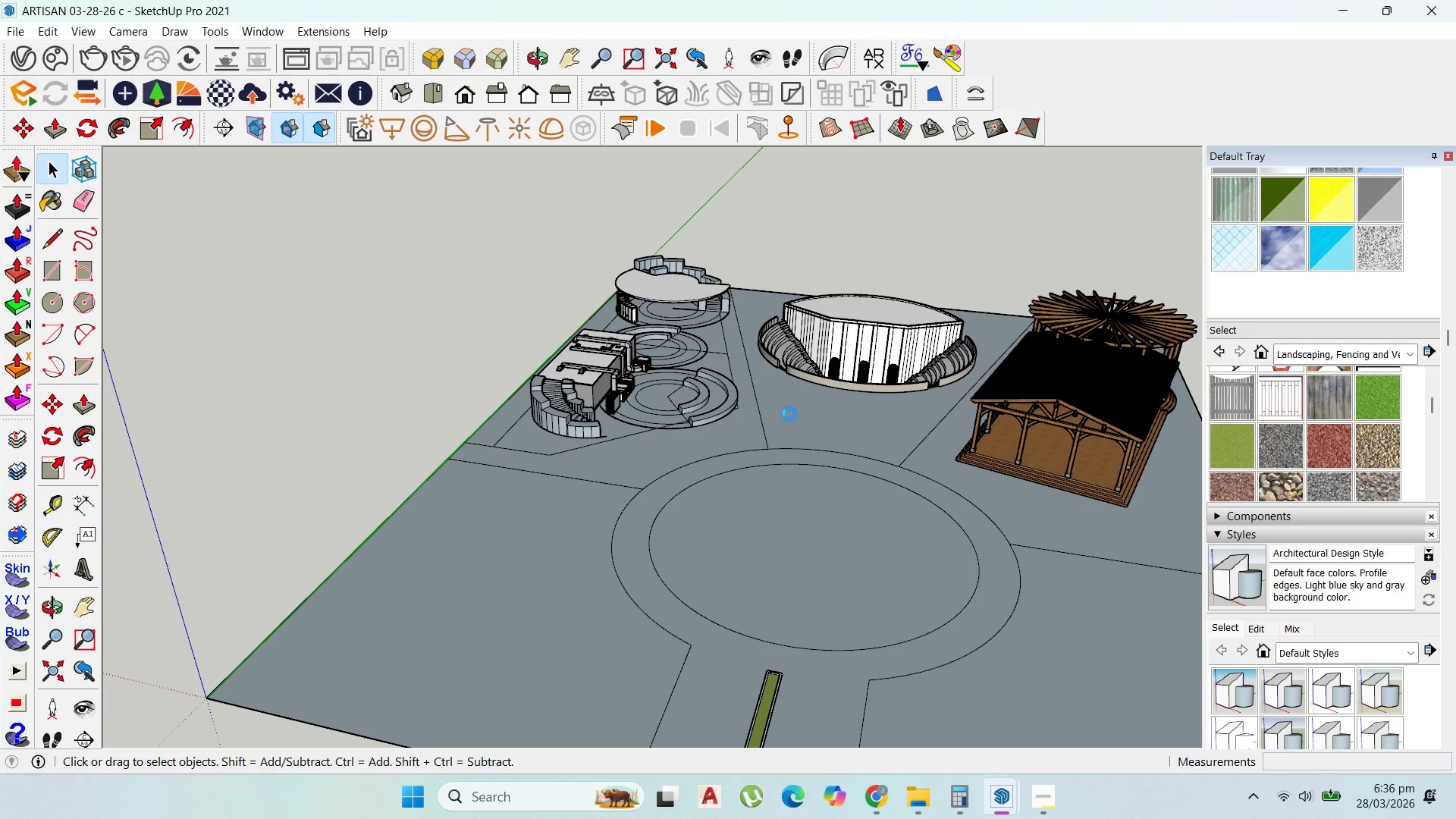 
wait(5.72)
 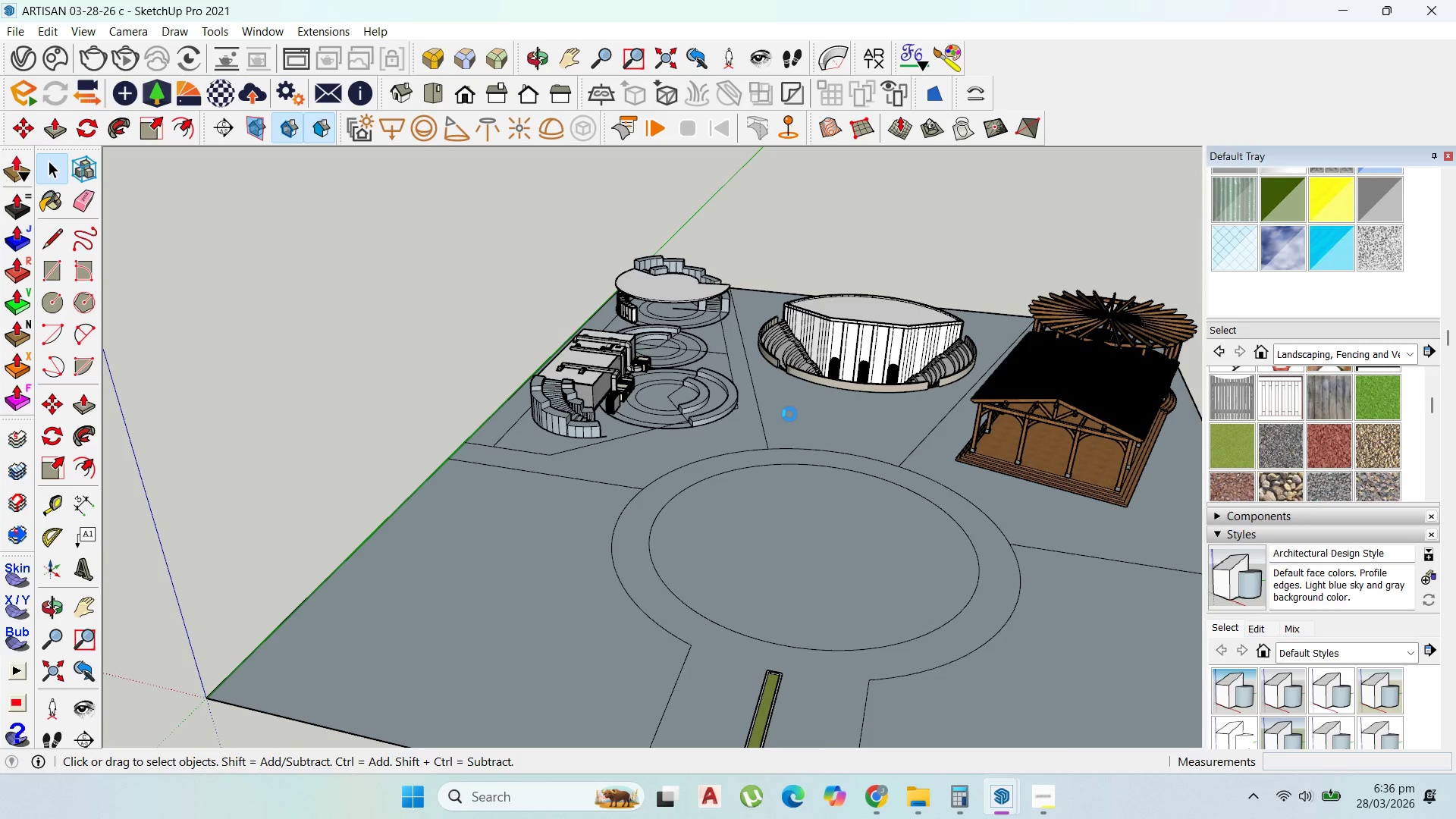 
scroll: coordinate [662, 275], scroll_direction: up, amount: 23.0
 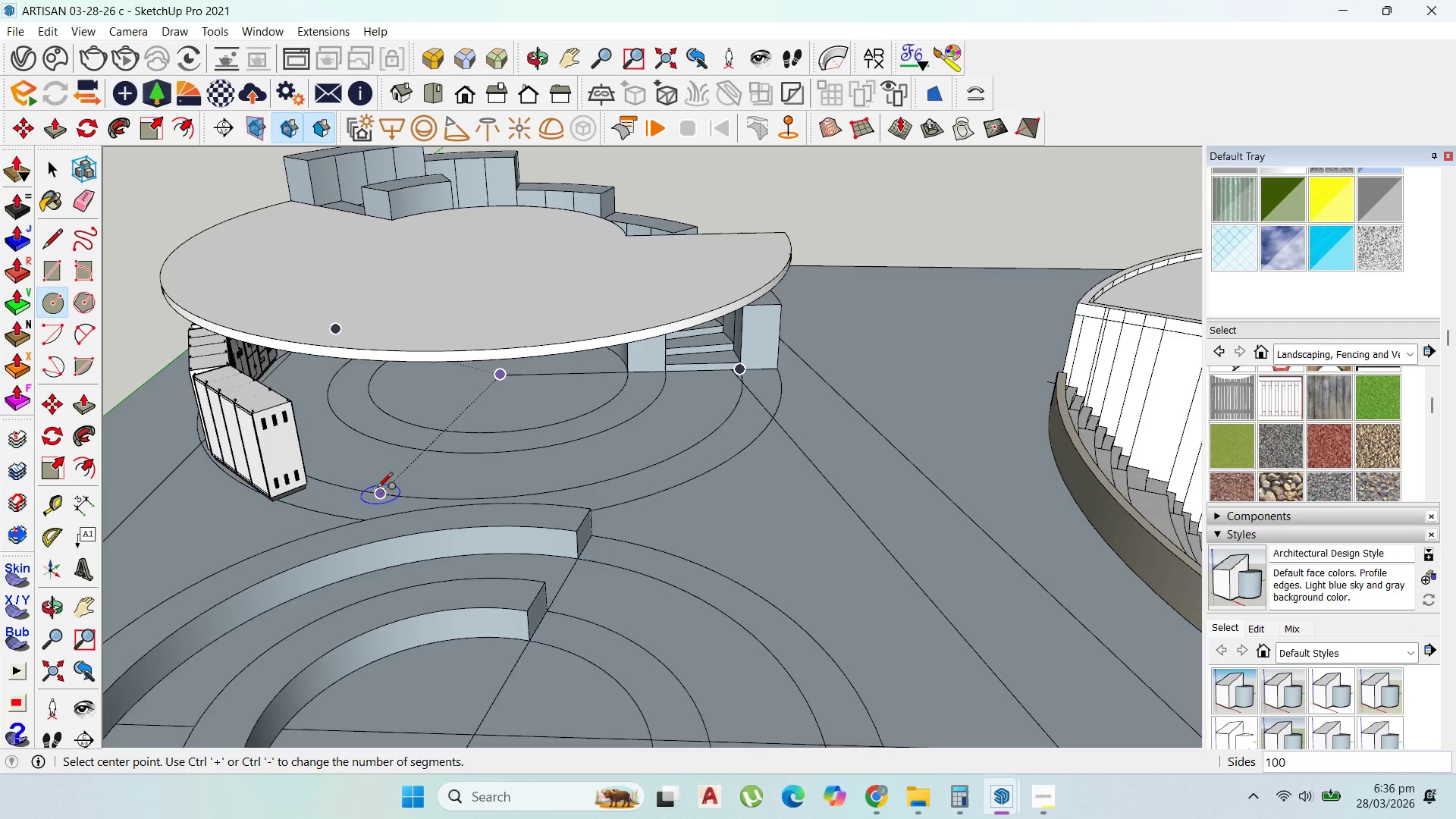 
left_click([726, 523])
 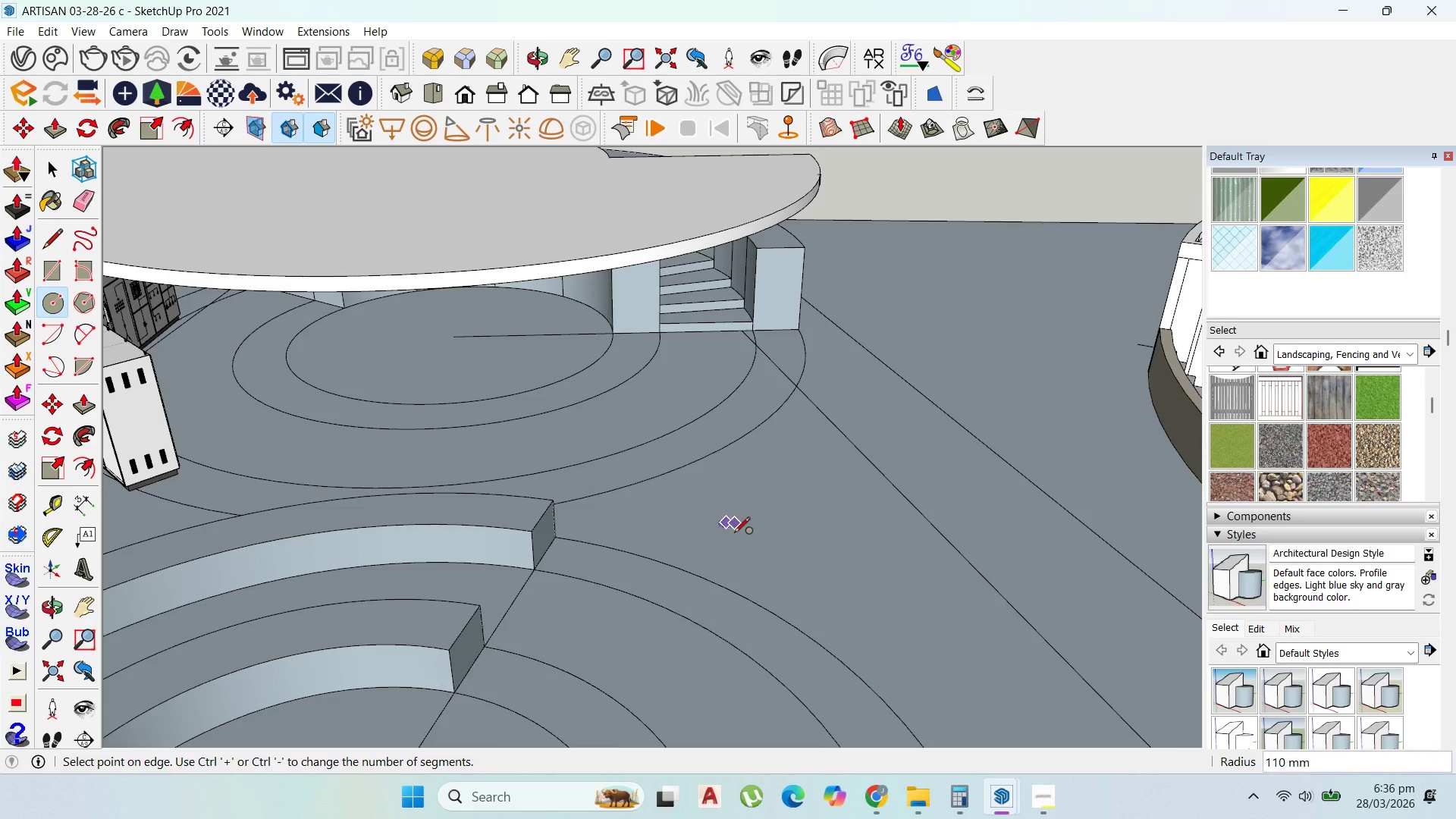 
scroll: coordinate [736, 538], scroll_direction: up, amount: 8.0
 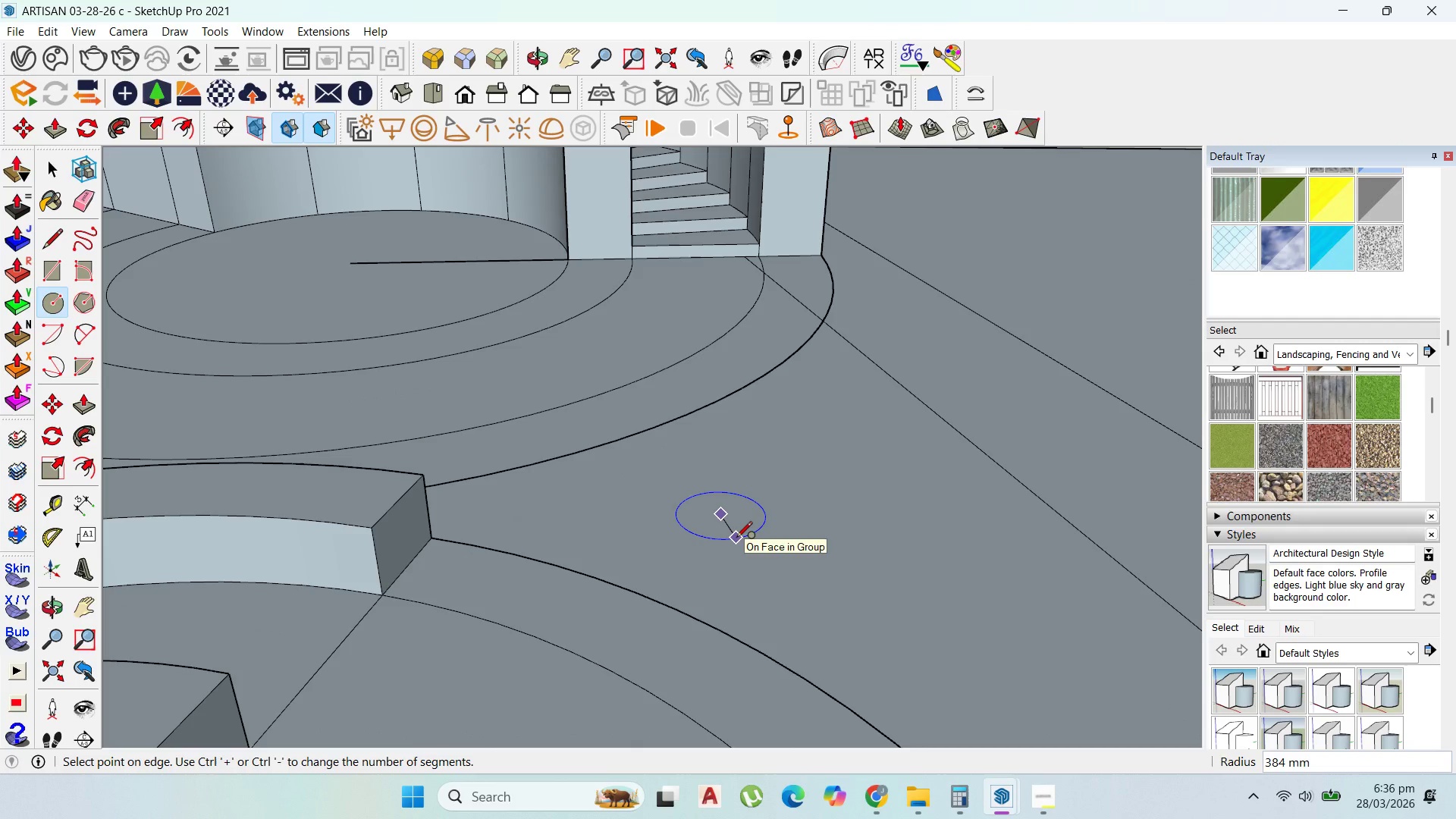 
type(150)
 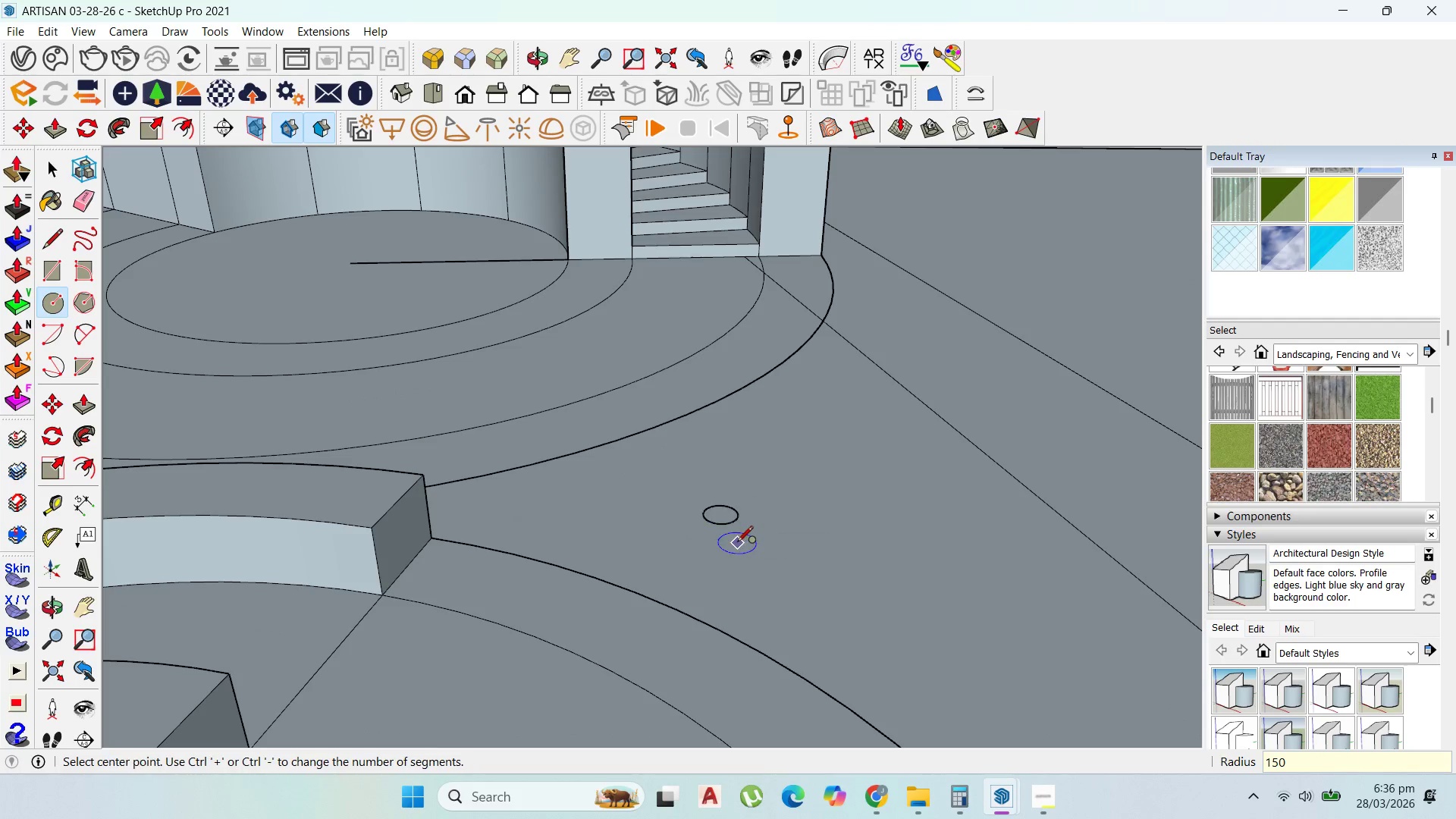 
key(Enter)
 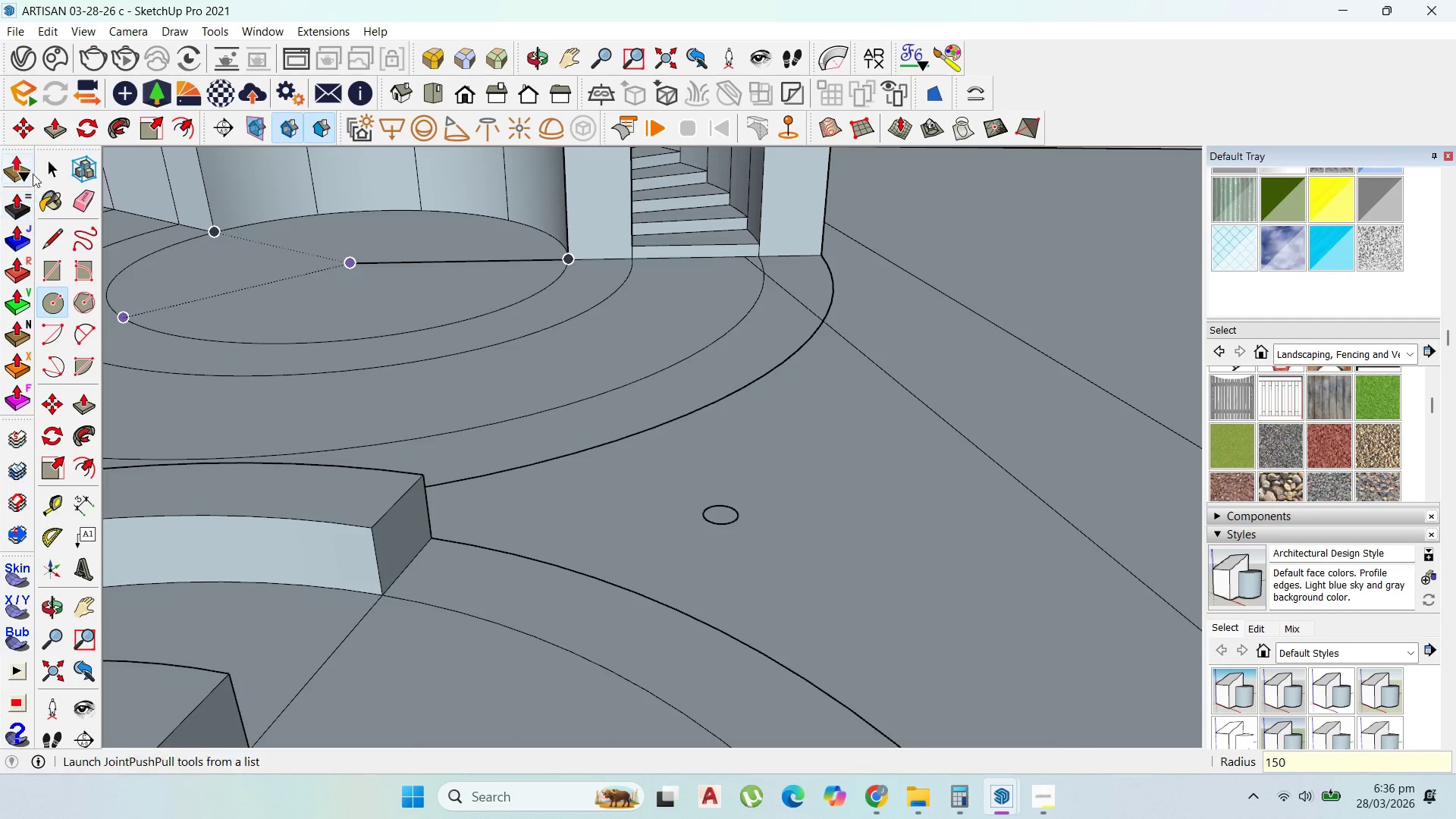 
left_click([49, 174])
 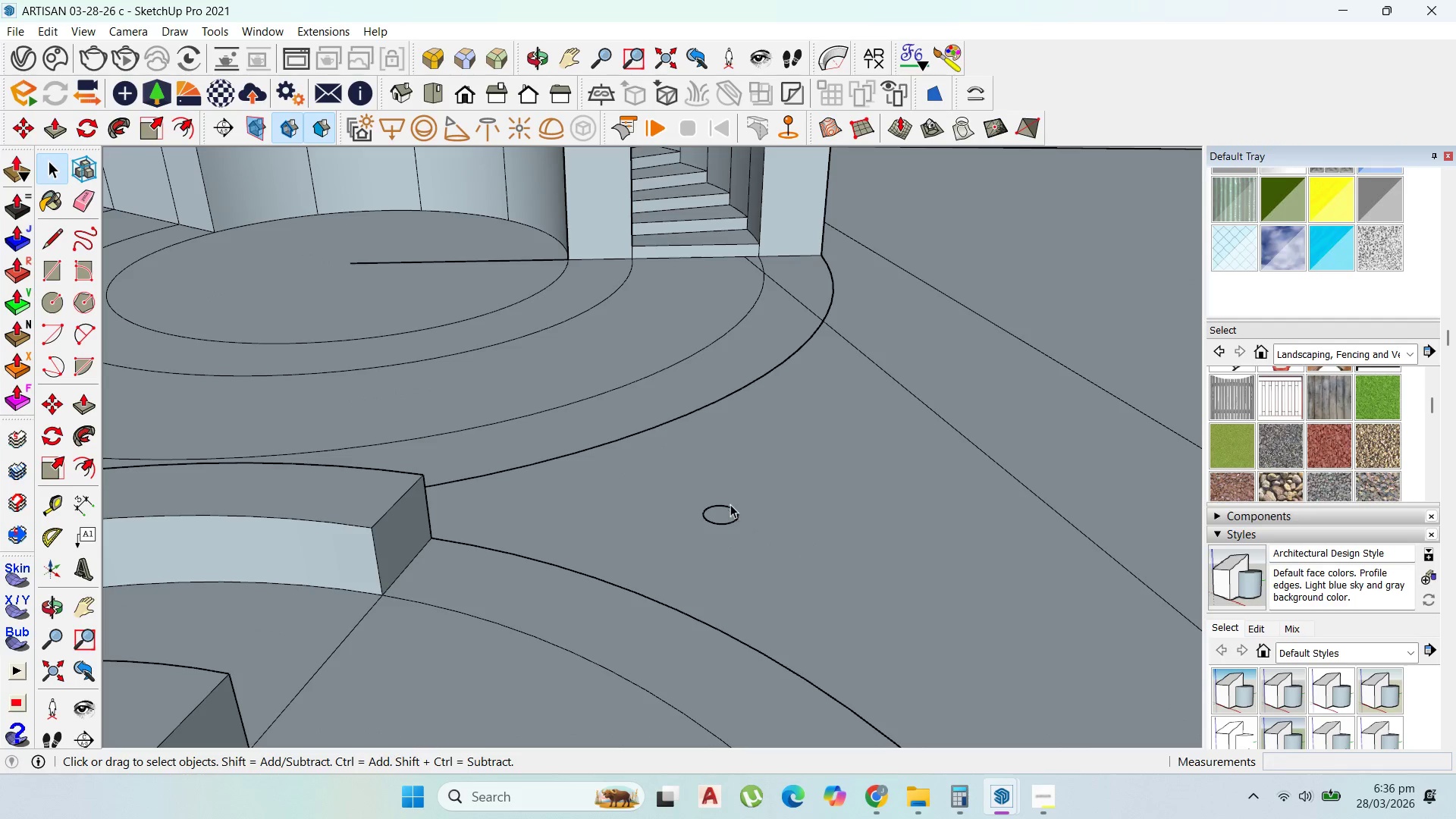 
double_click([724, 508])
 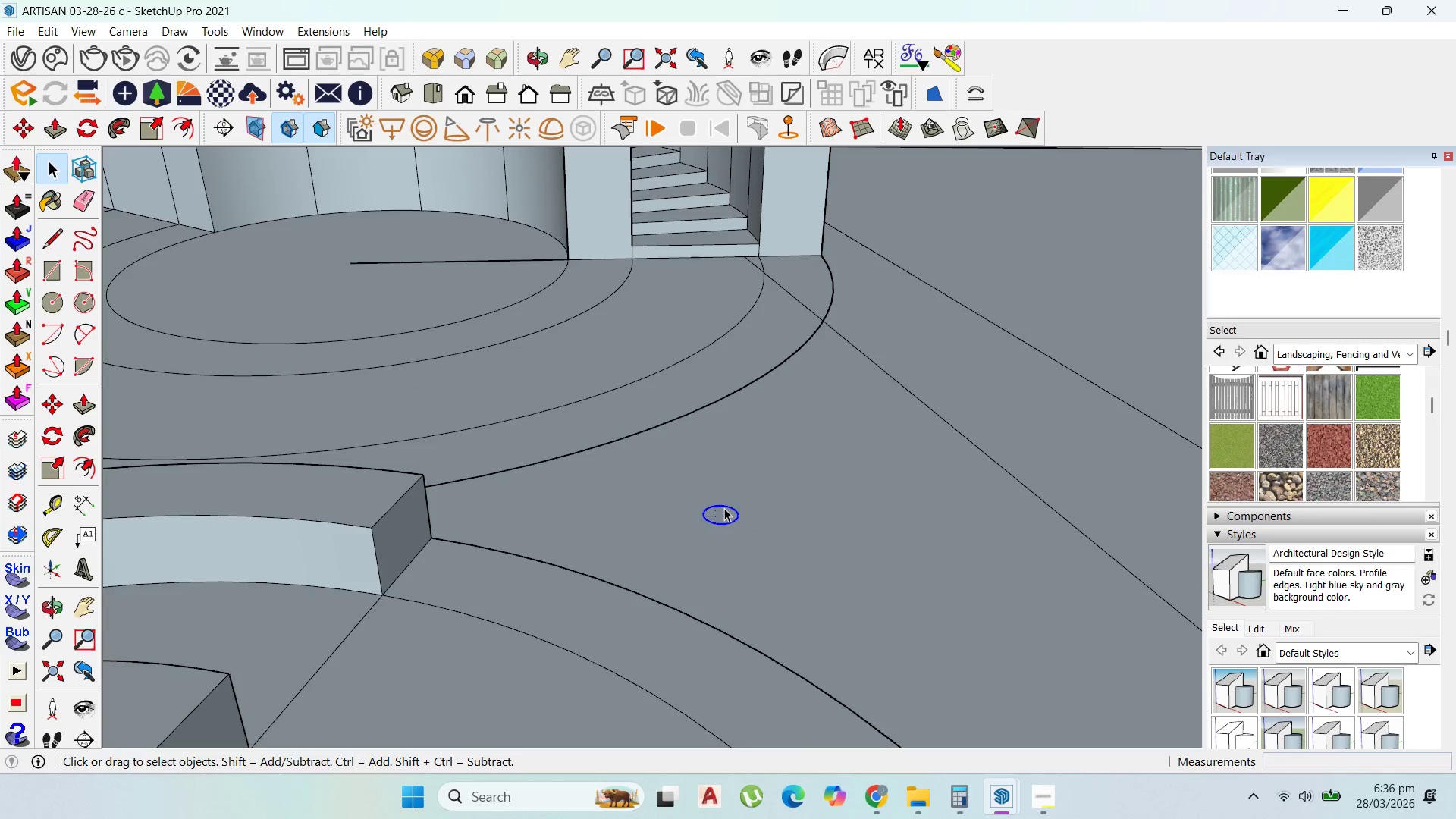 
triple_click([724, 508])
 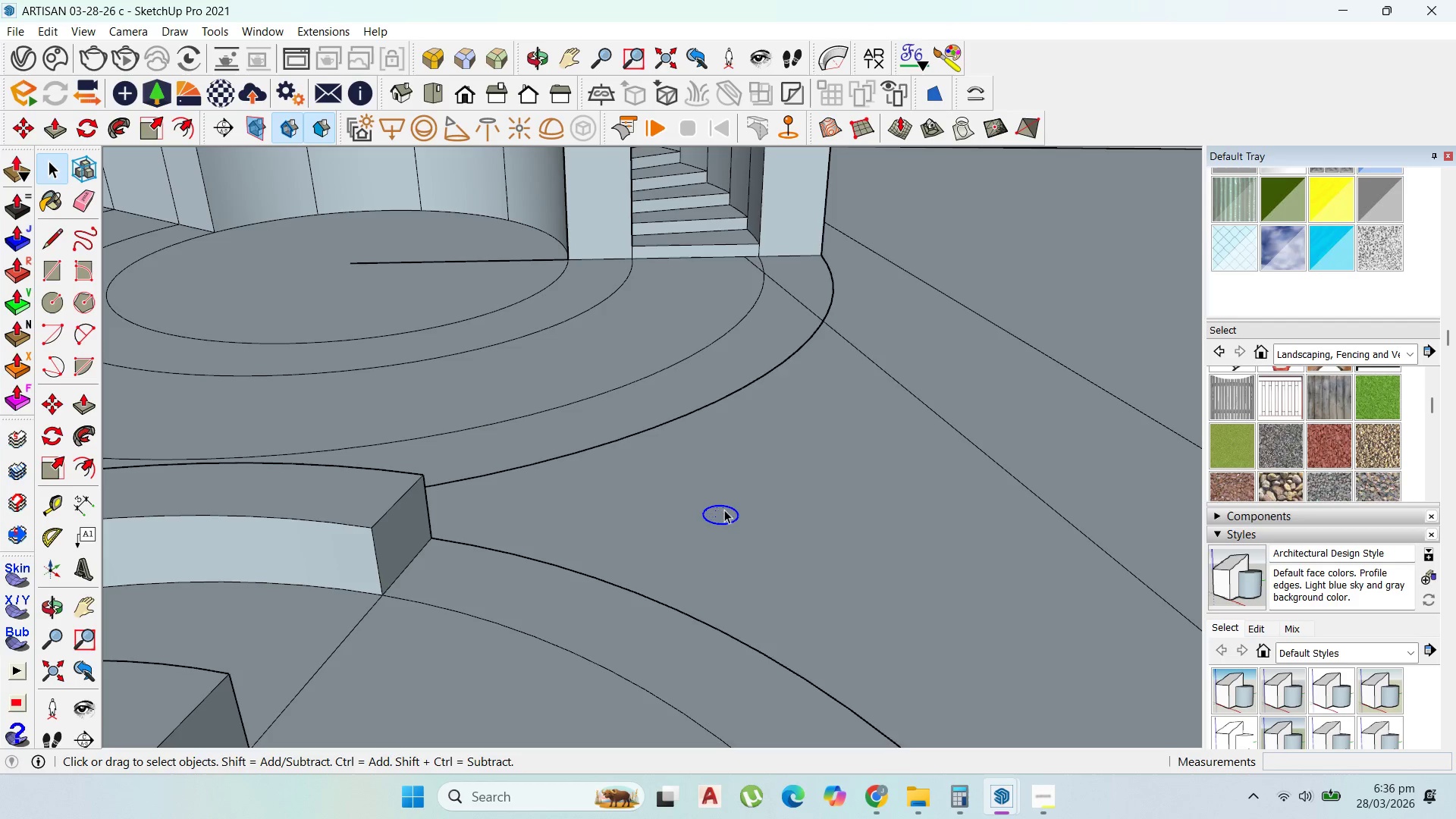 
right_click([724, 510])
 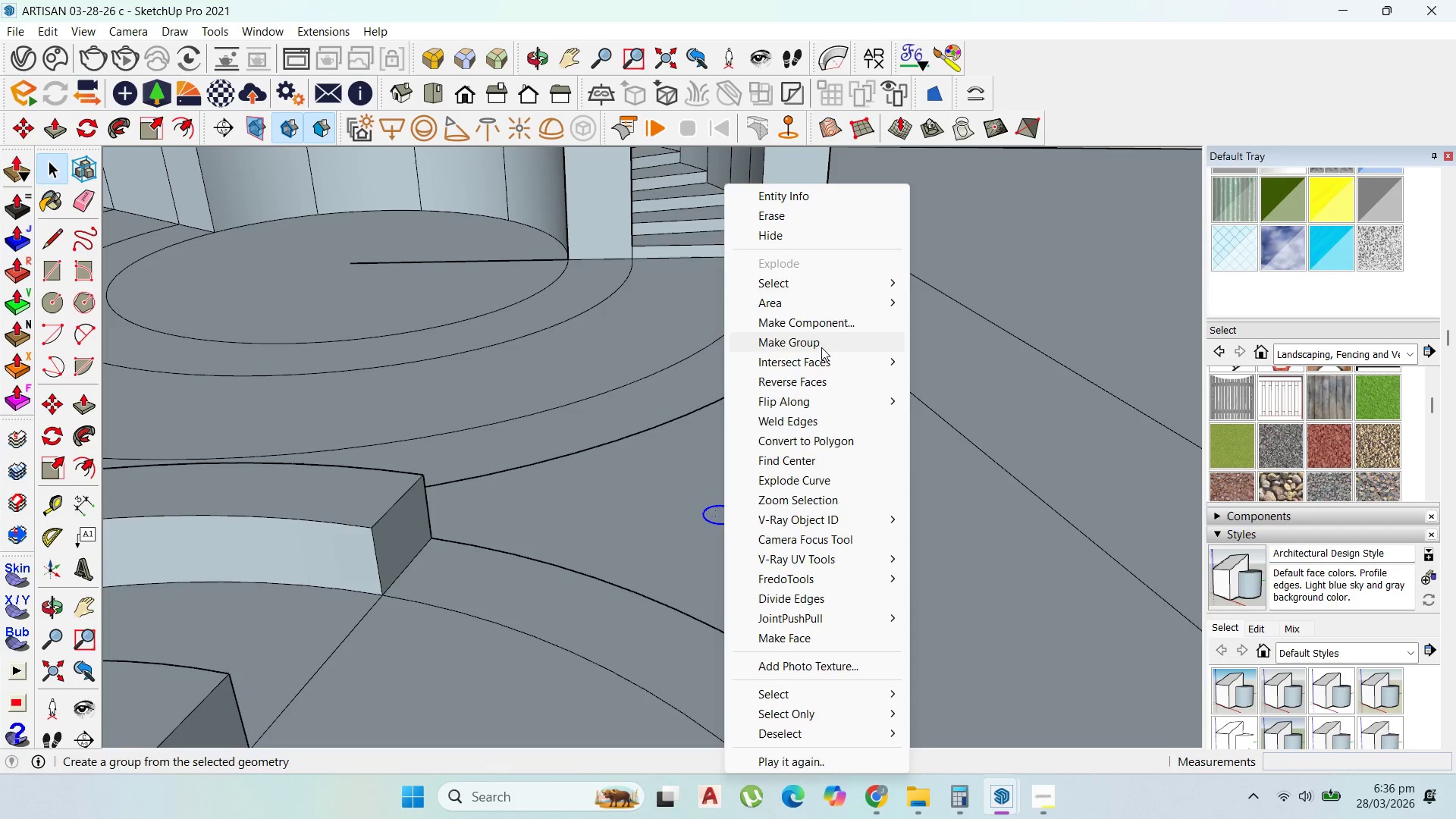 
left_click([821, 347])
 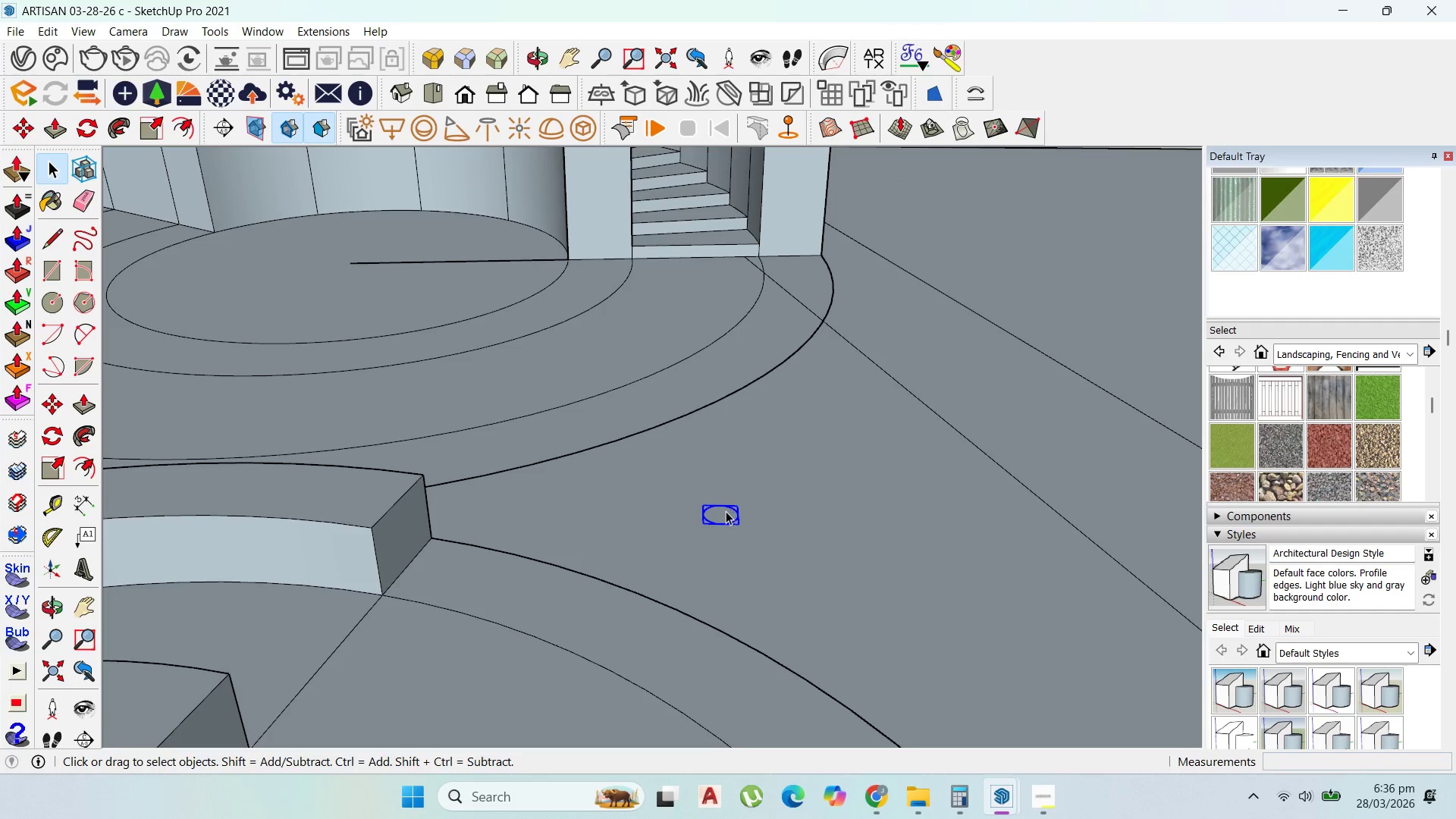 
double_click([725, 511])
 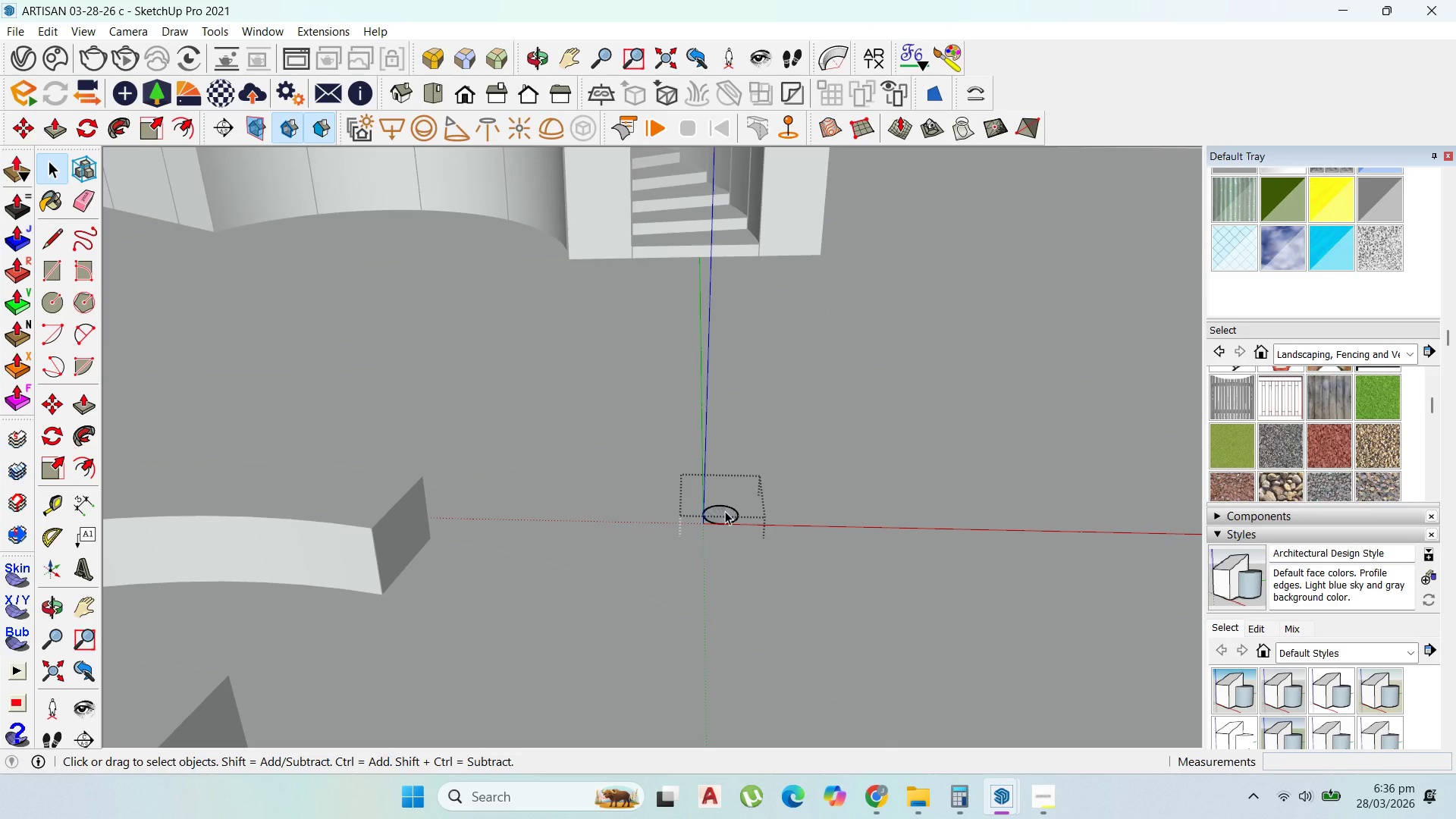 
key(P)
 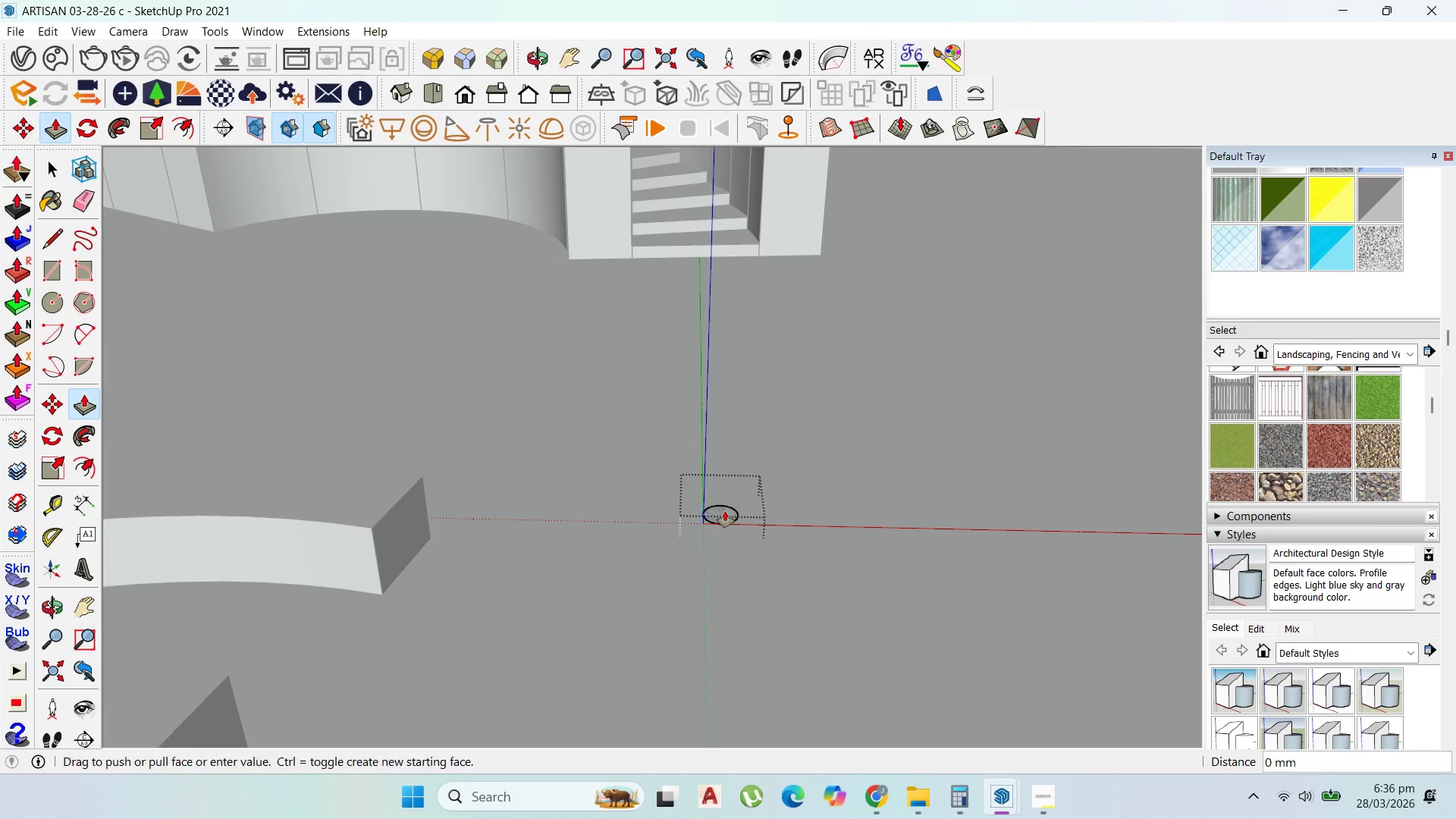 
left_click([725, 511])
 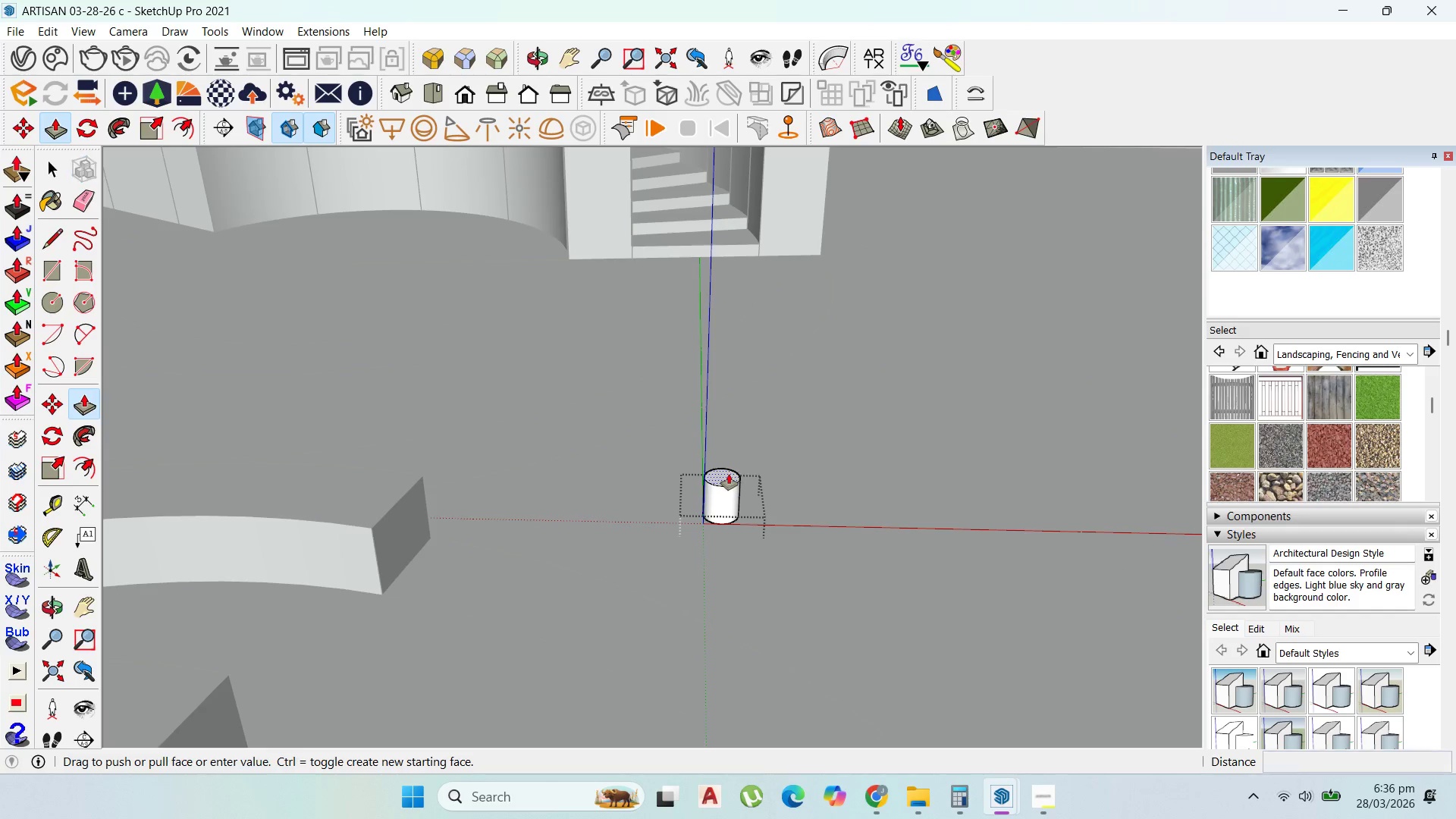 
scroll: coordinate [733, 432], scroll_direction: down, amount: 9.0
 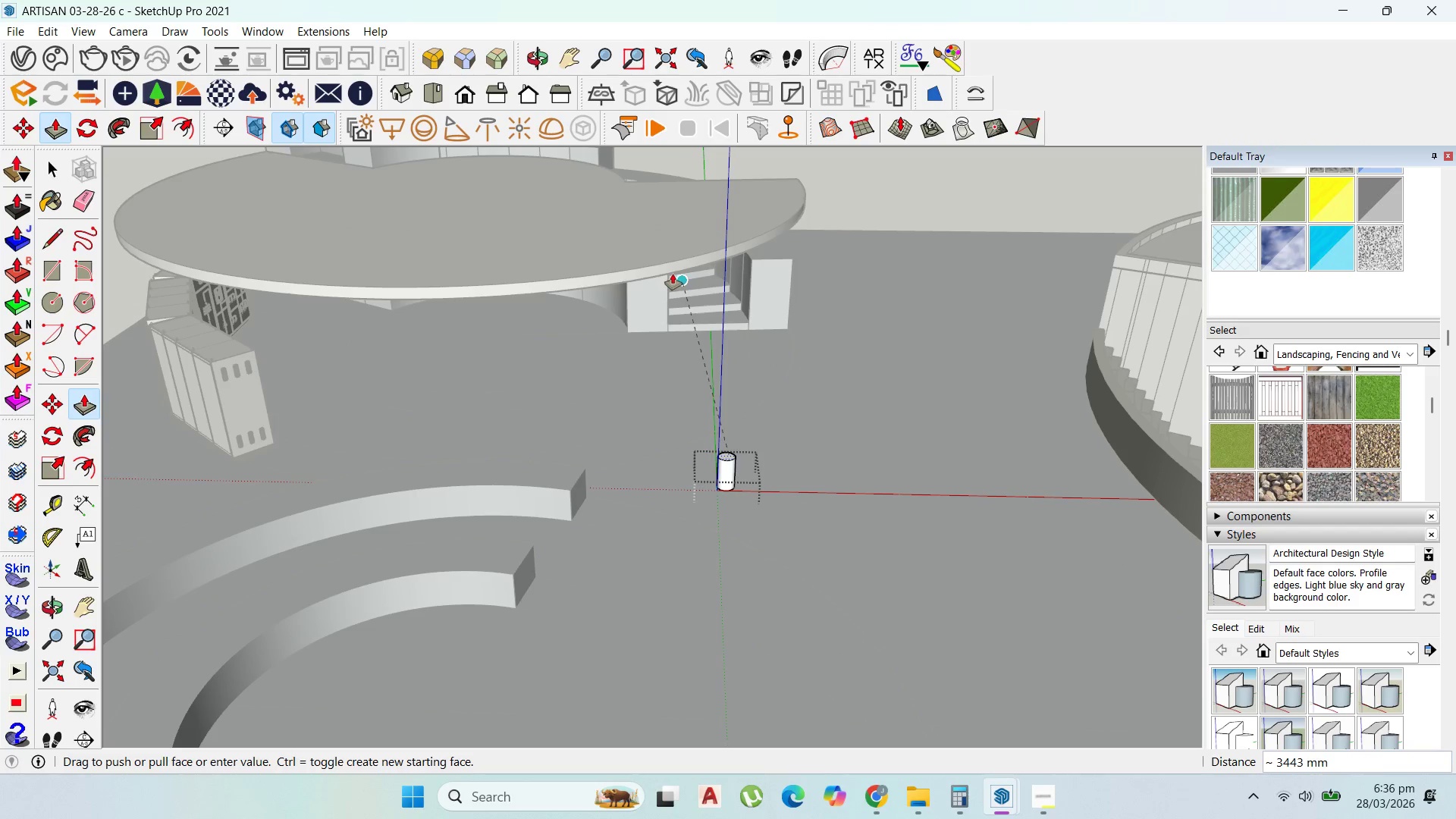 
left_click([670, 272])
 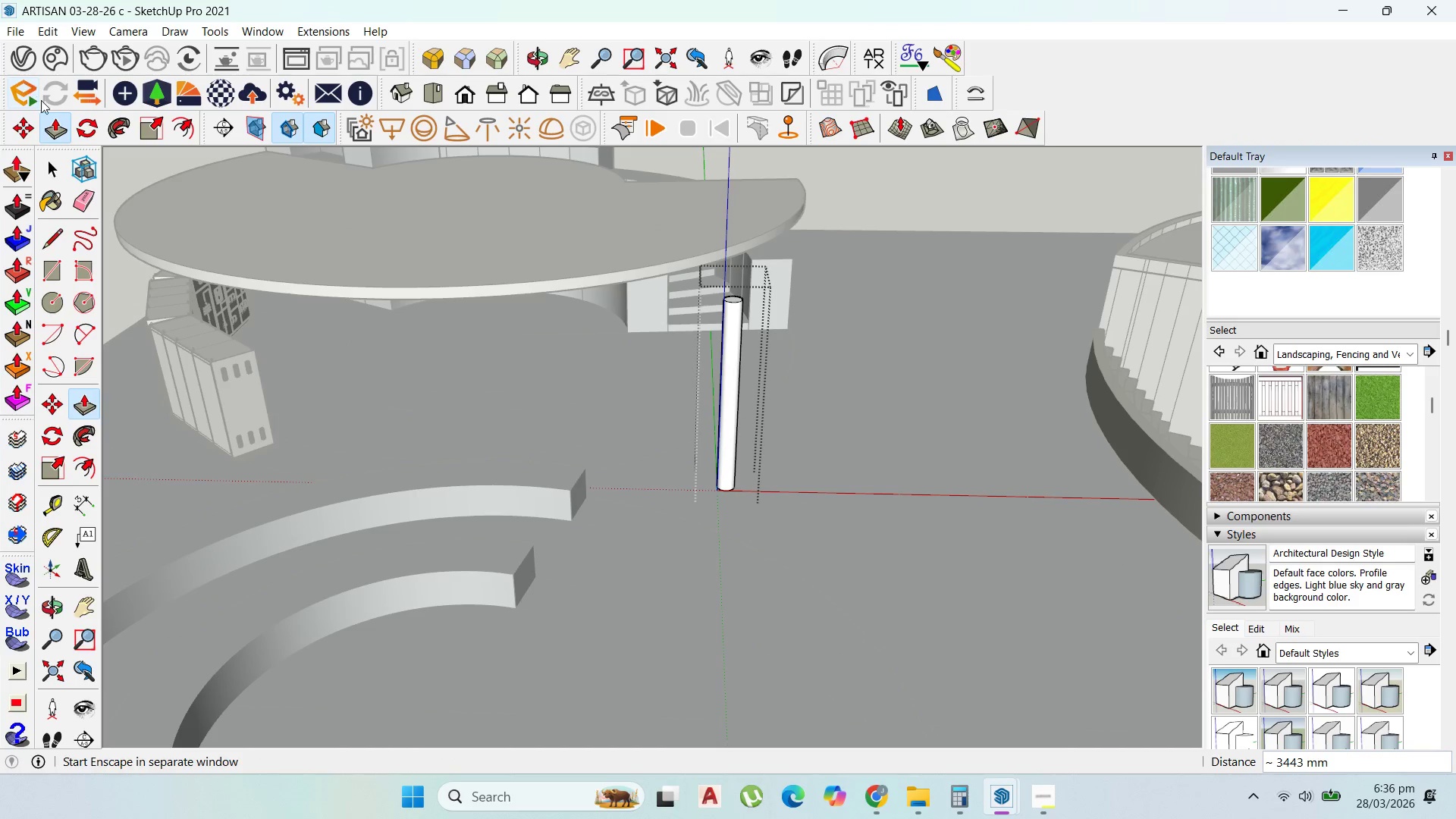 
key(Escape)
 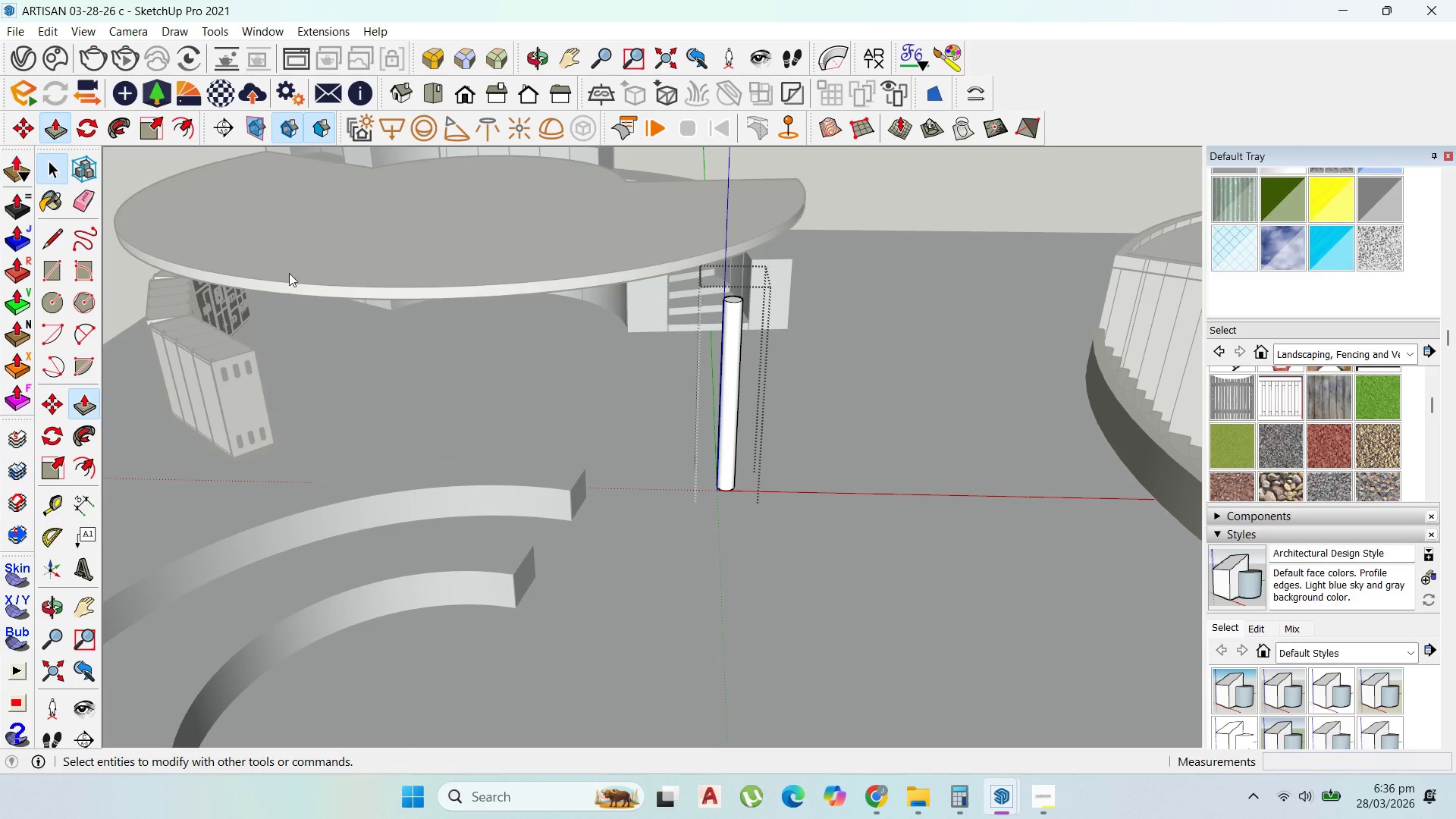 
key(Escape)
 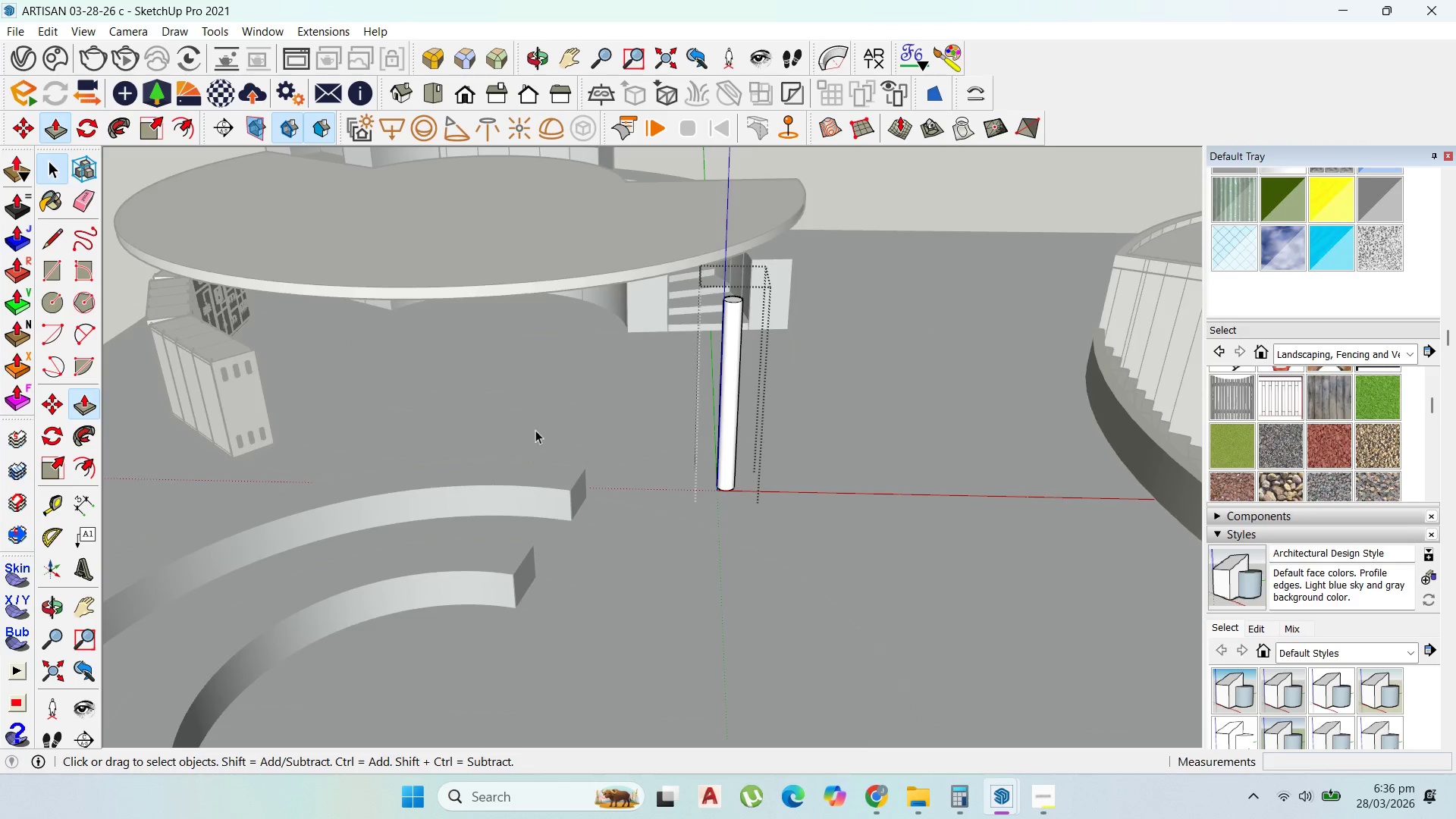 
key(Escape)
 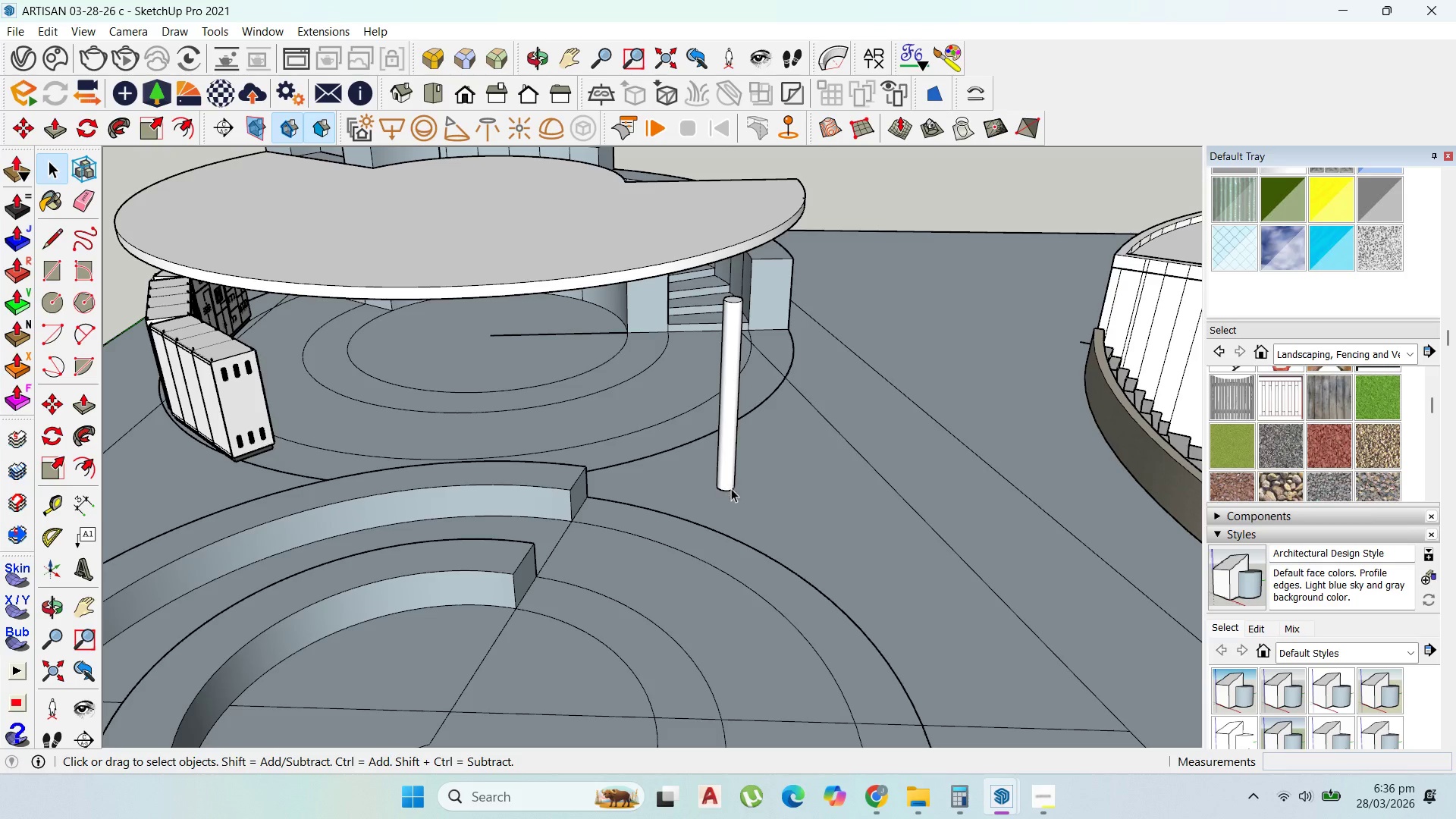 
left_click([726, 480])
 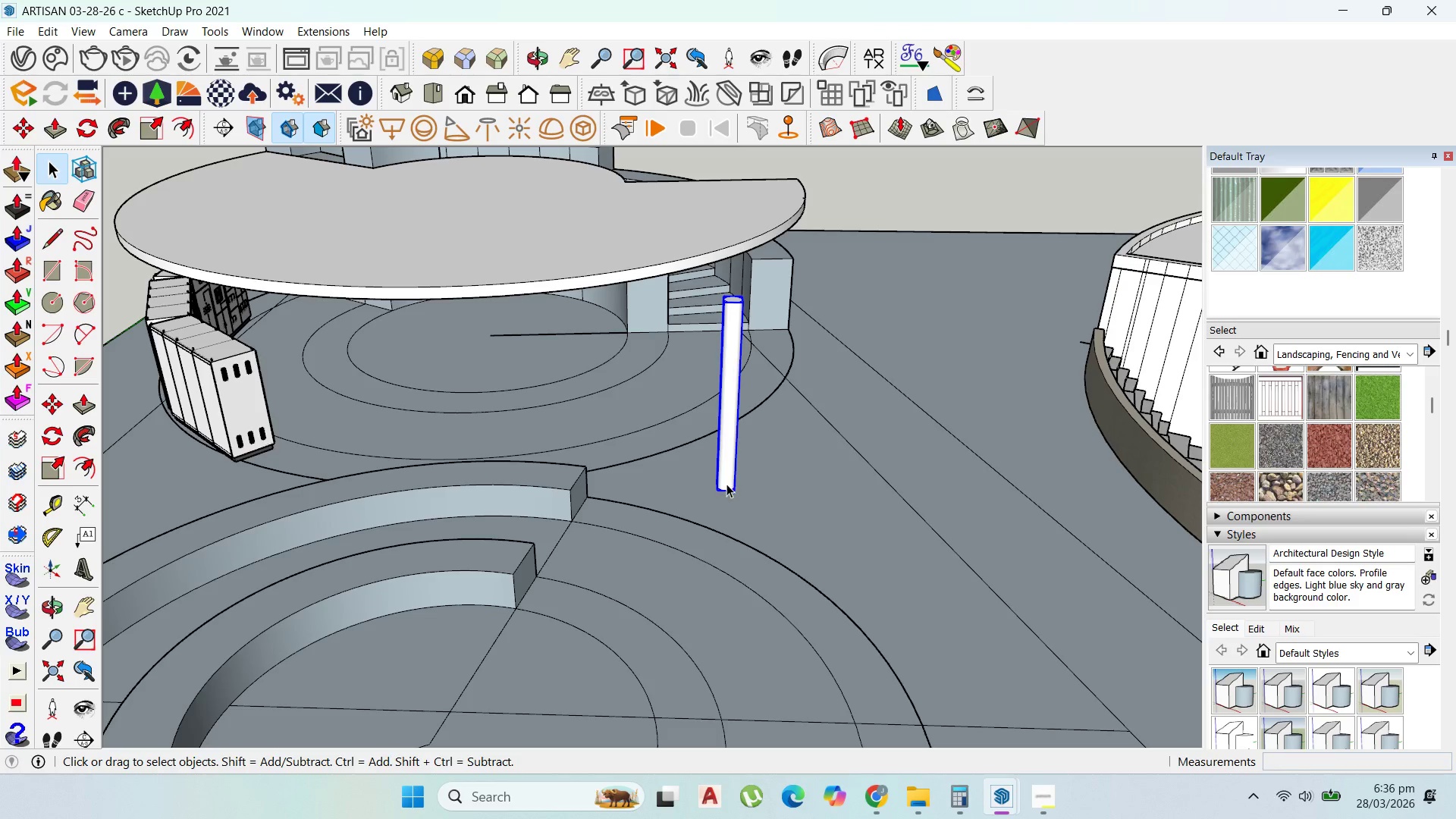 
key(M)
 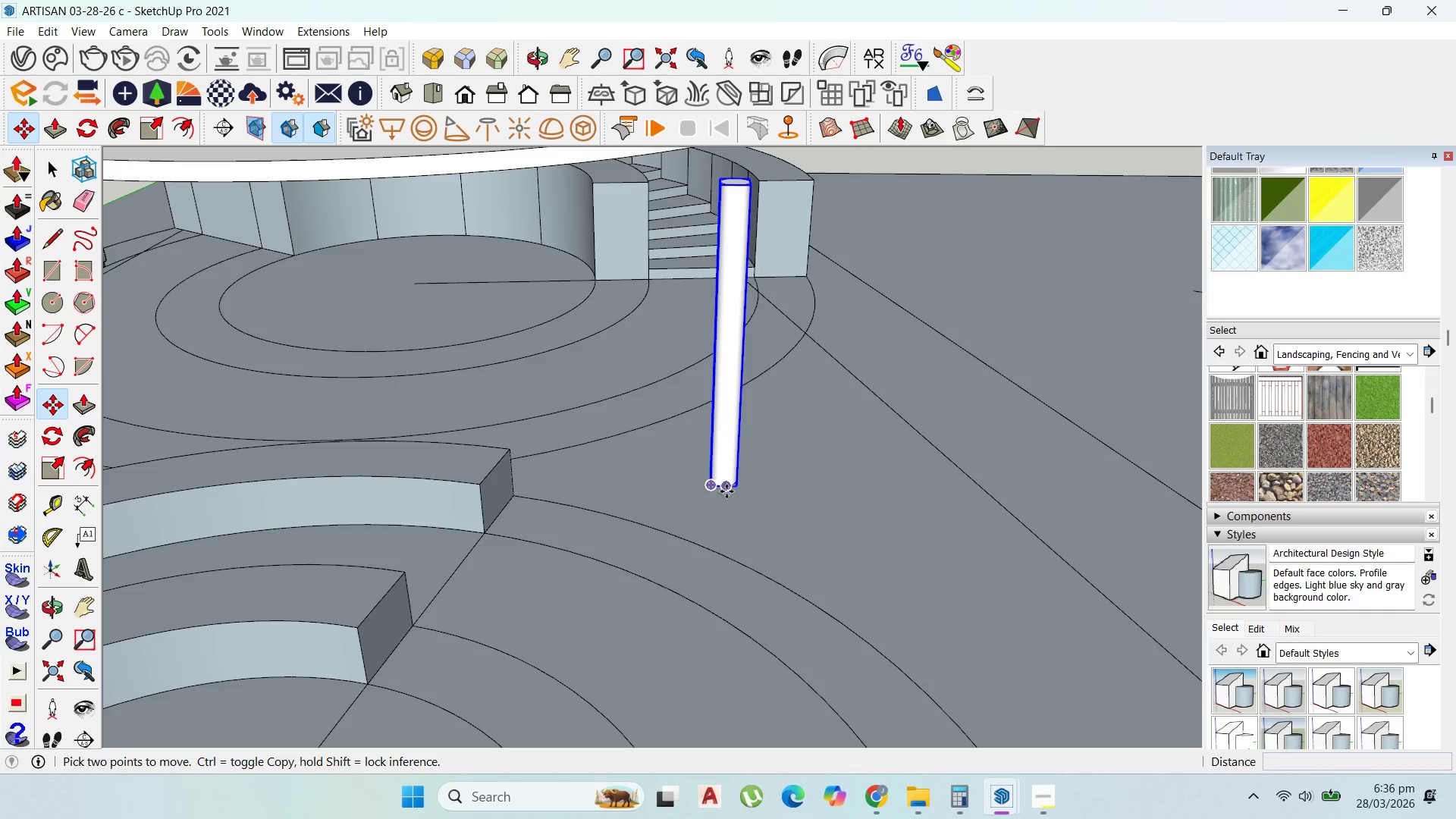 
scroll: coordinate [732, 510], scroll_direction: up, amount: 6.0
 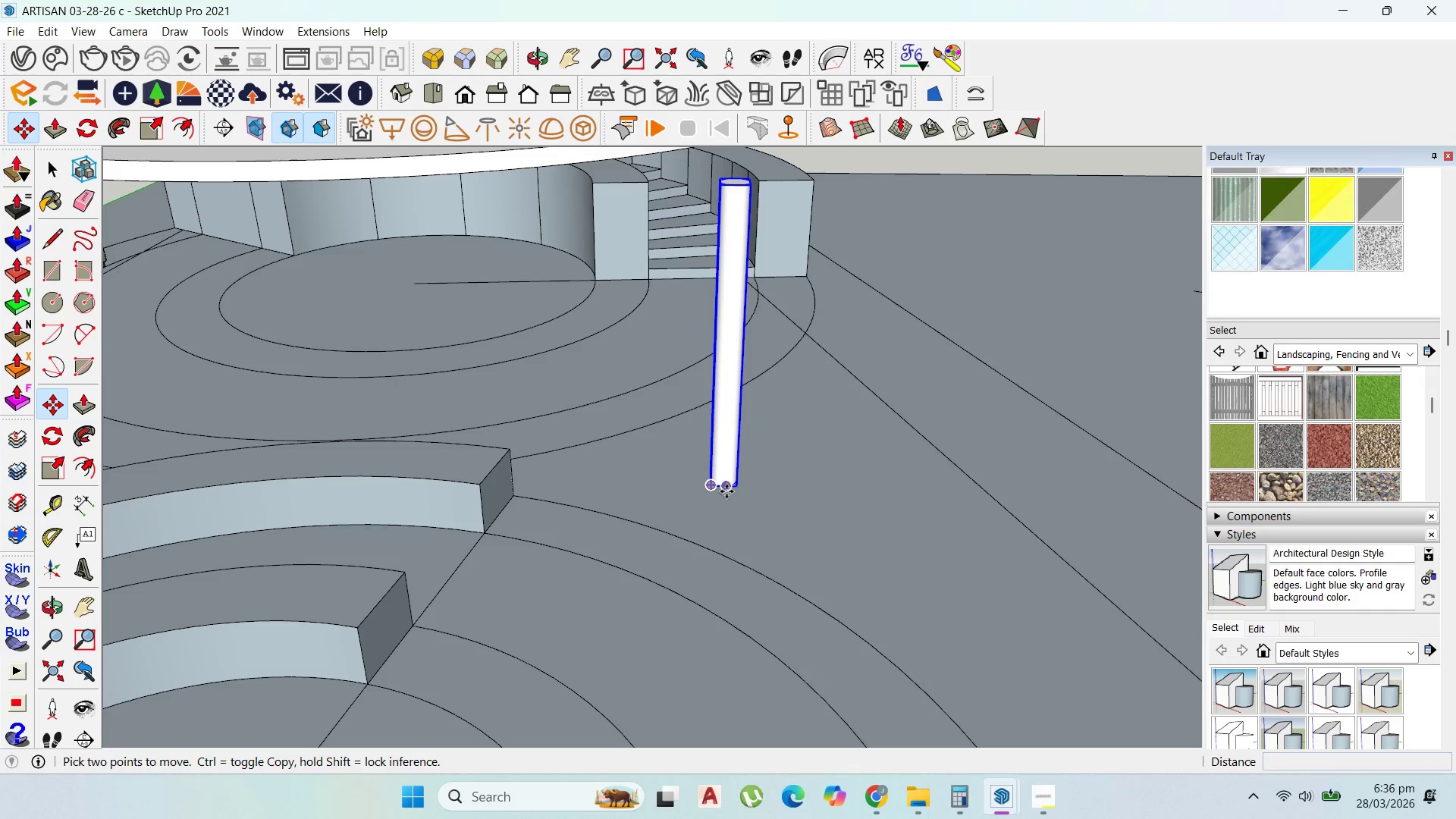 
left_click_drag(start_coordinate=[726, 491], to_coordinate=[718, 485])
 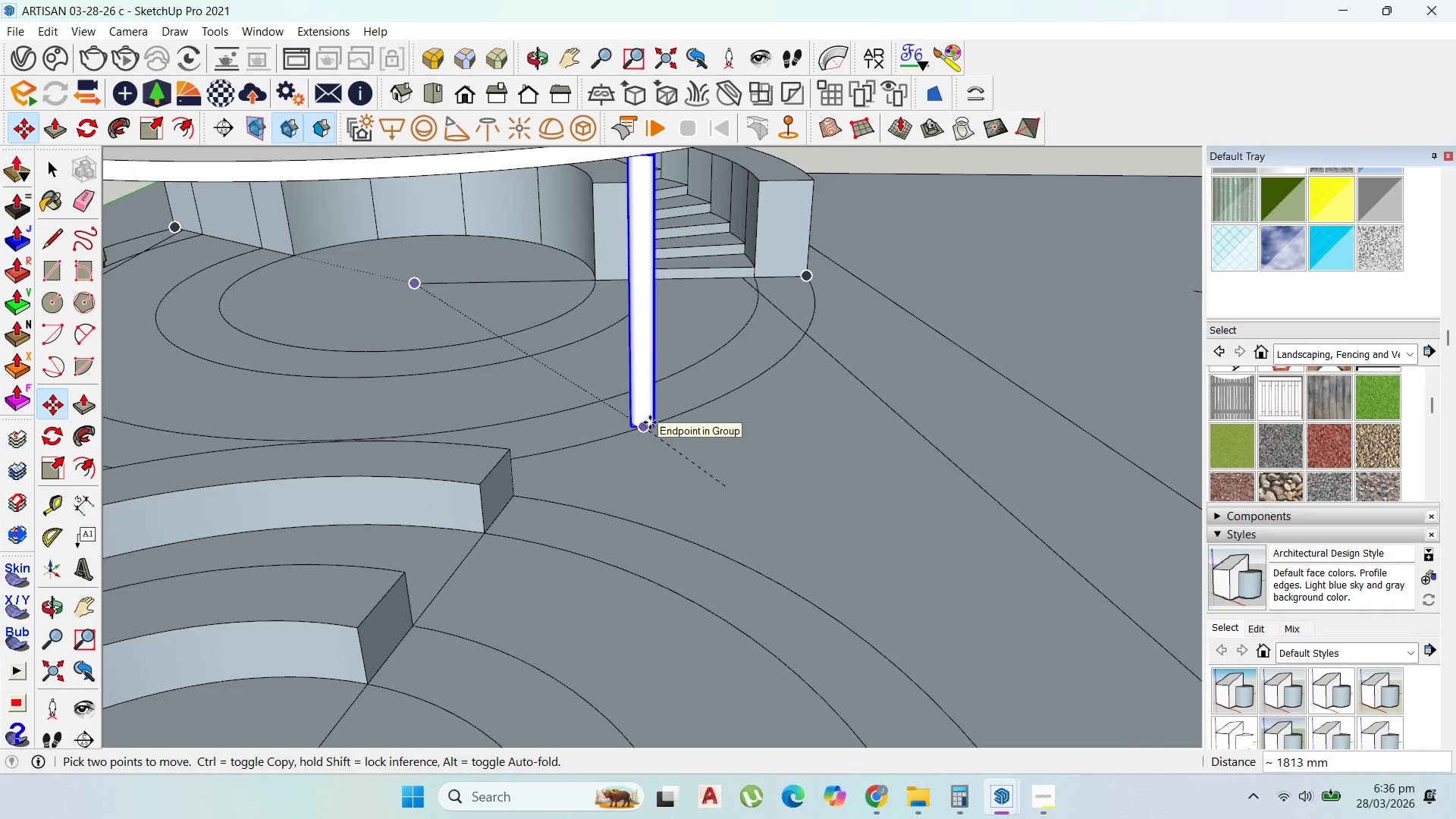 
left_click([650, 422])
 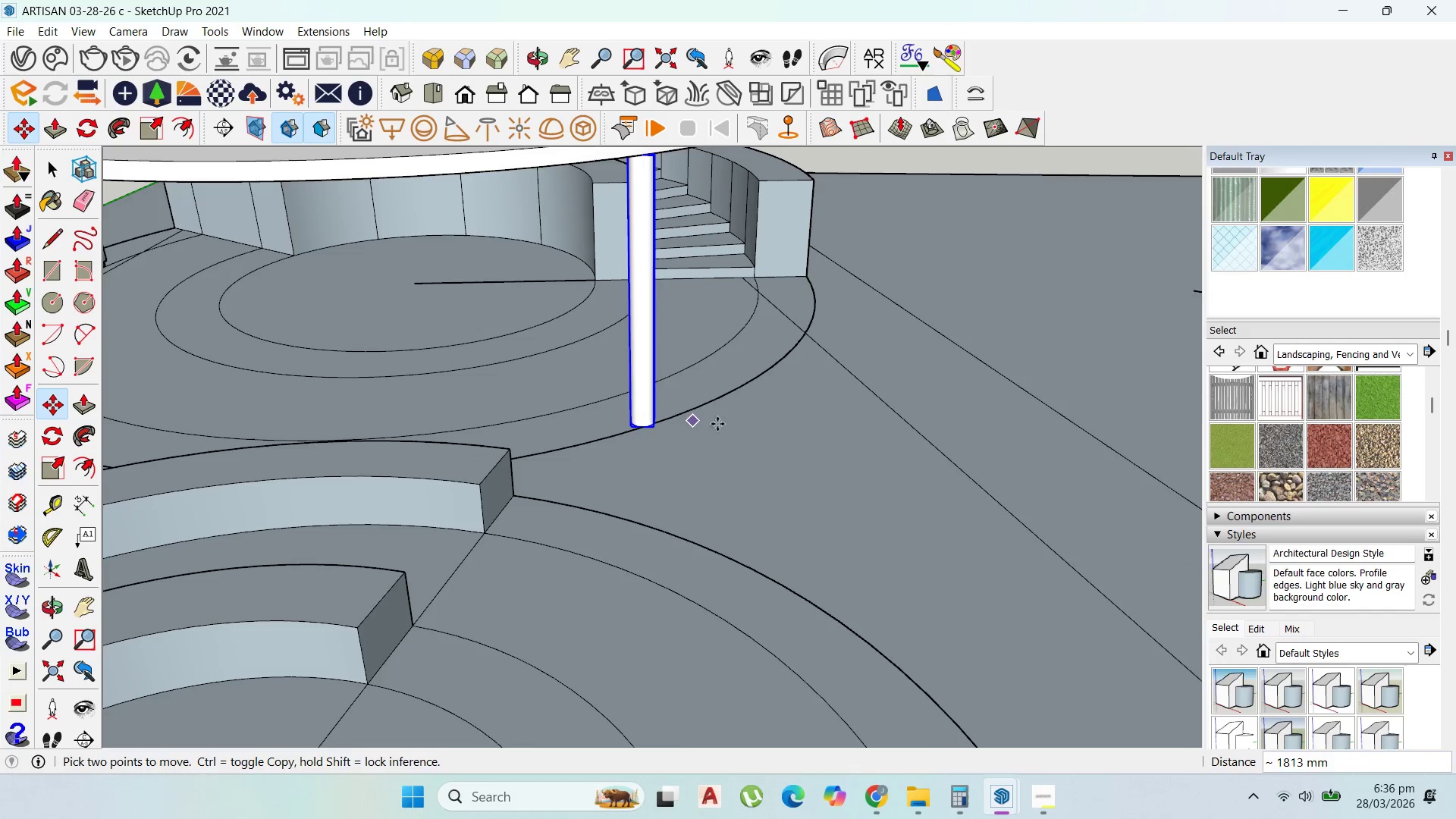 
scroll: coordinate [824, 473], scroll_direction: down, amount: 5.0
 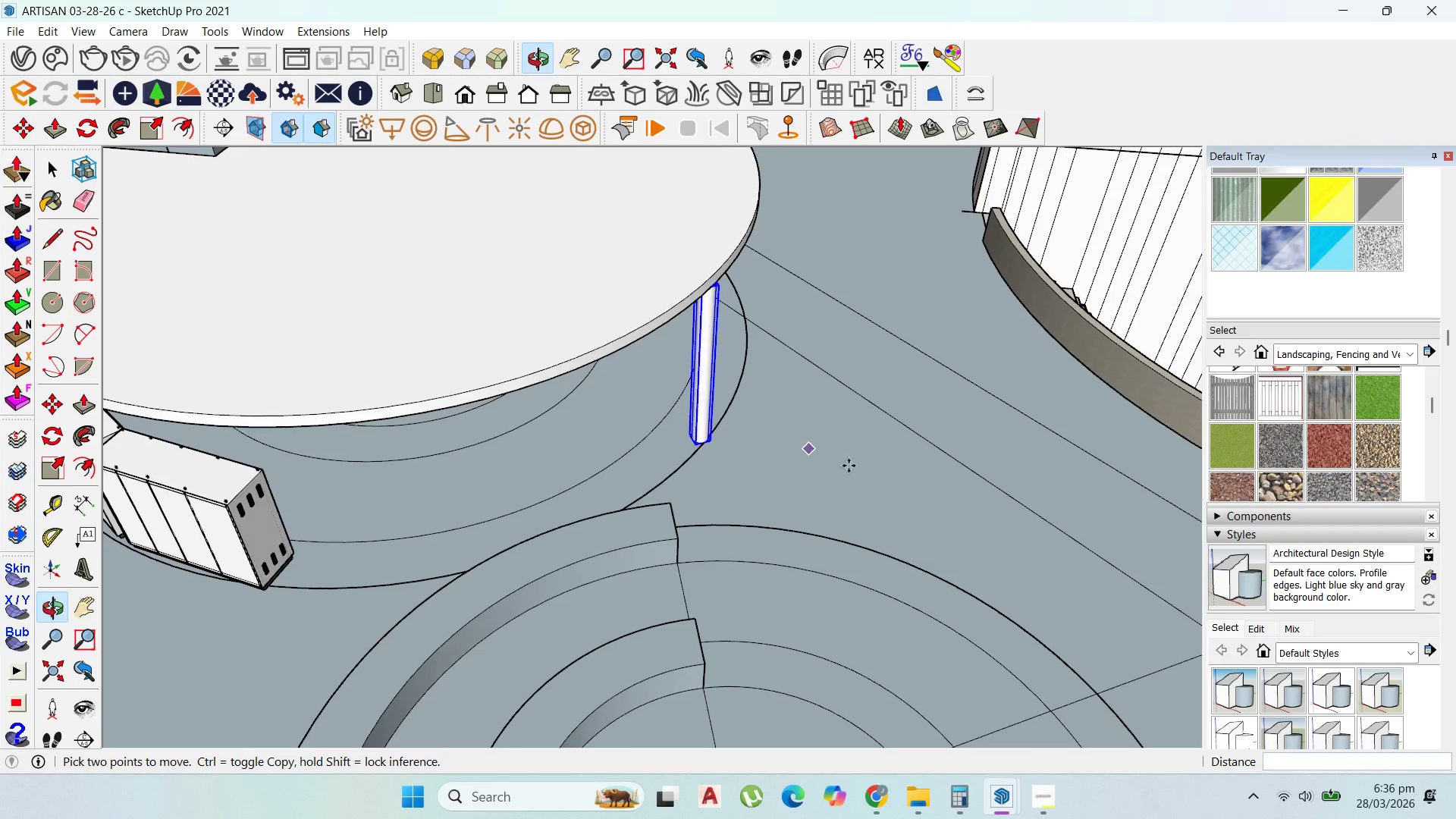 
scroll: coordinate [700, 447], scroll_direction: up, amount: 7.0
 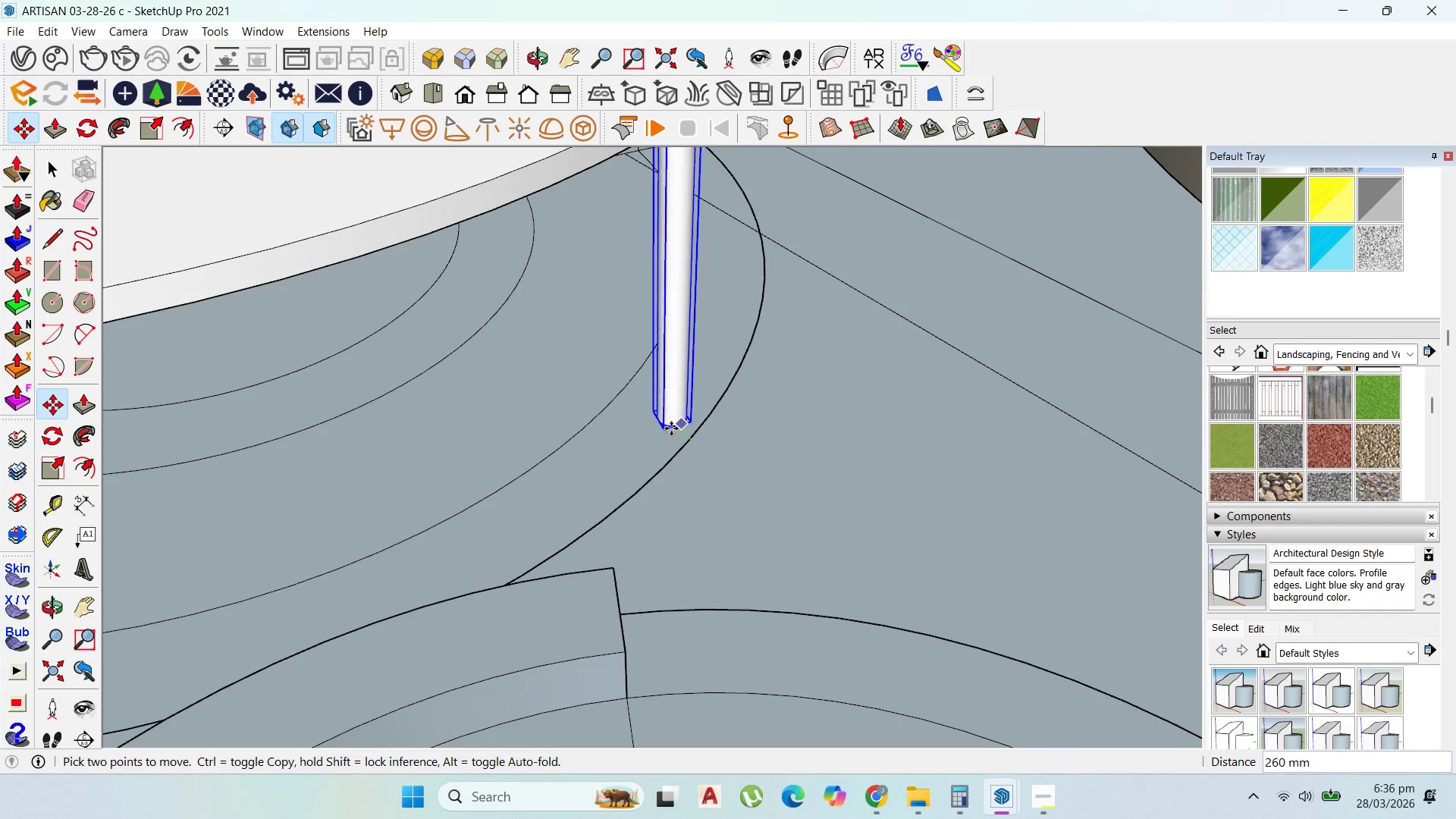 
left_click([671, 428])
 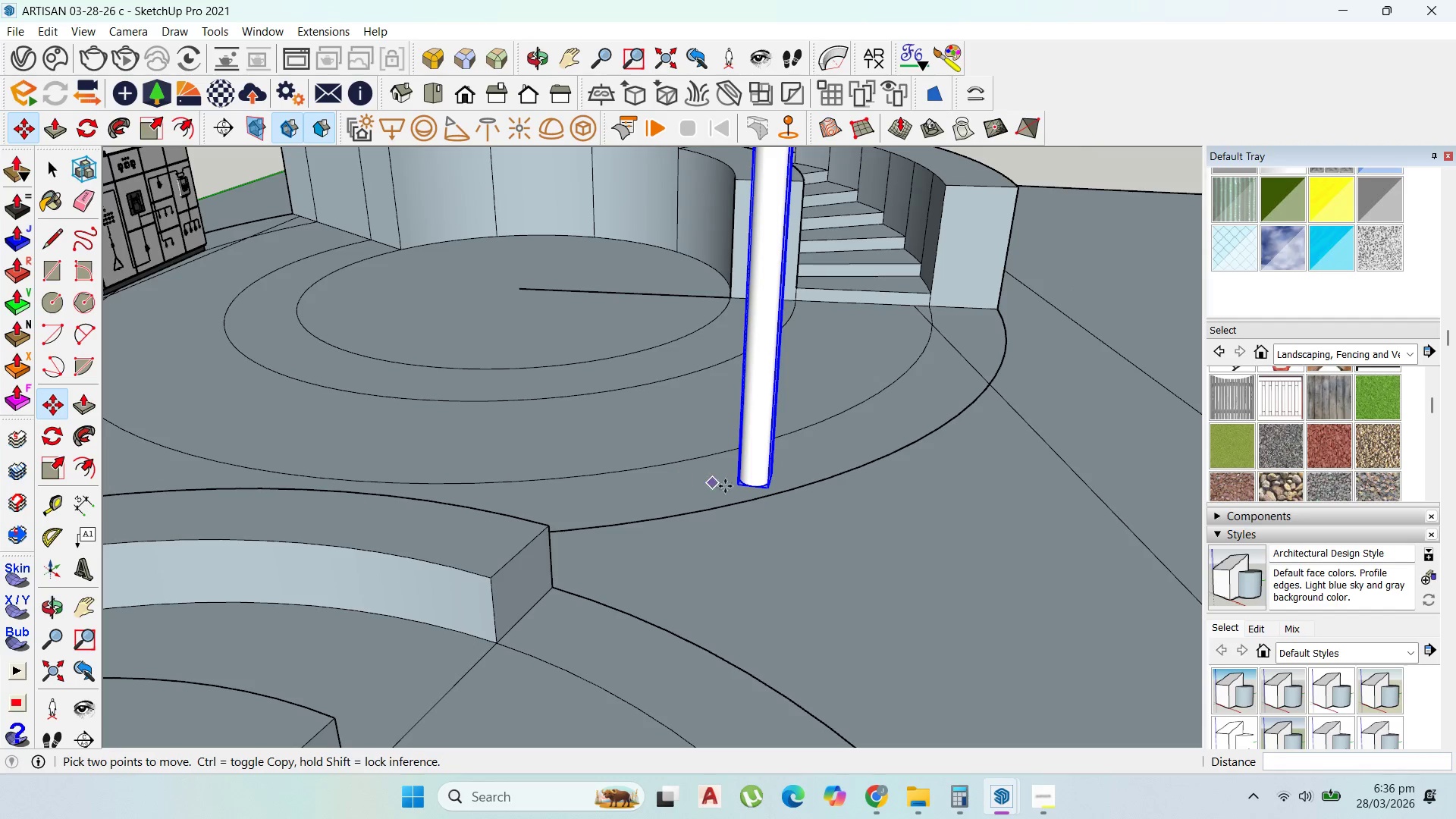 
left_click([751, 490])
 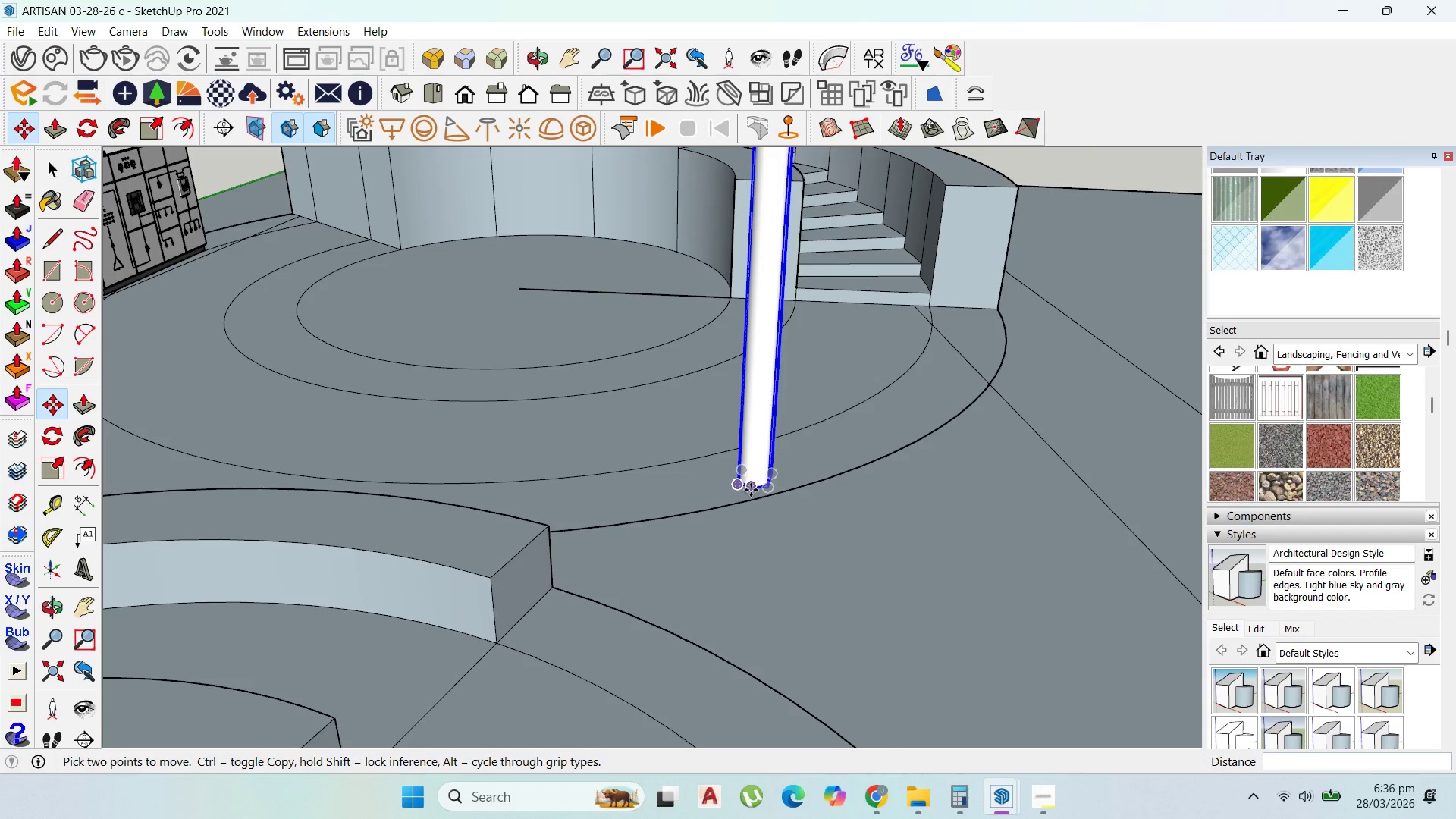 
key(Control+ControlLeft)
 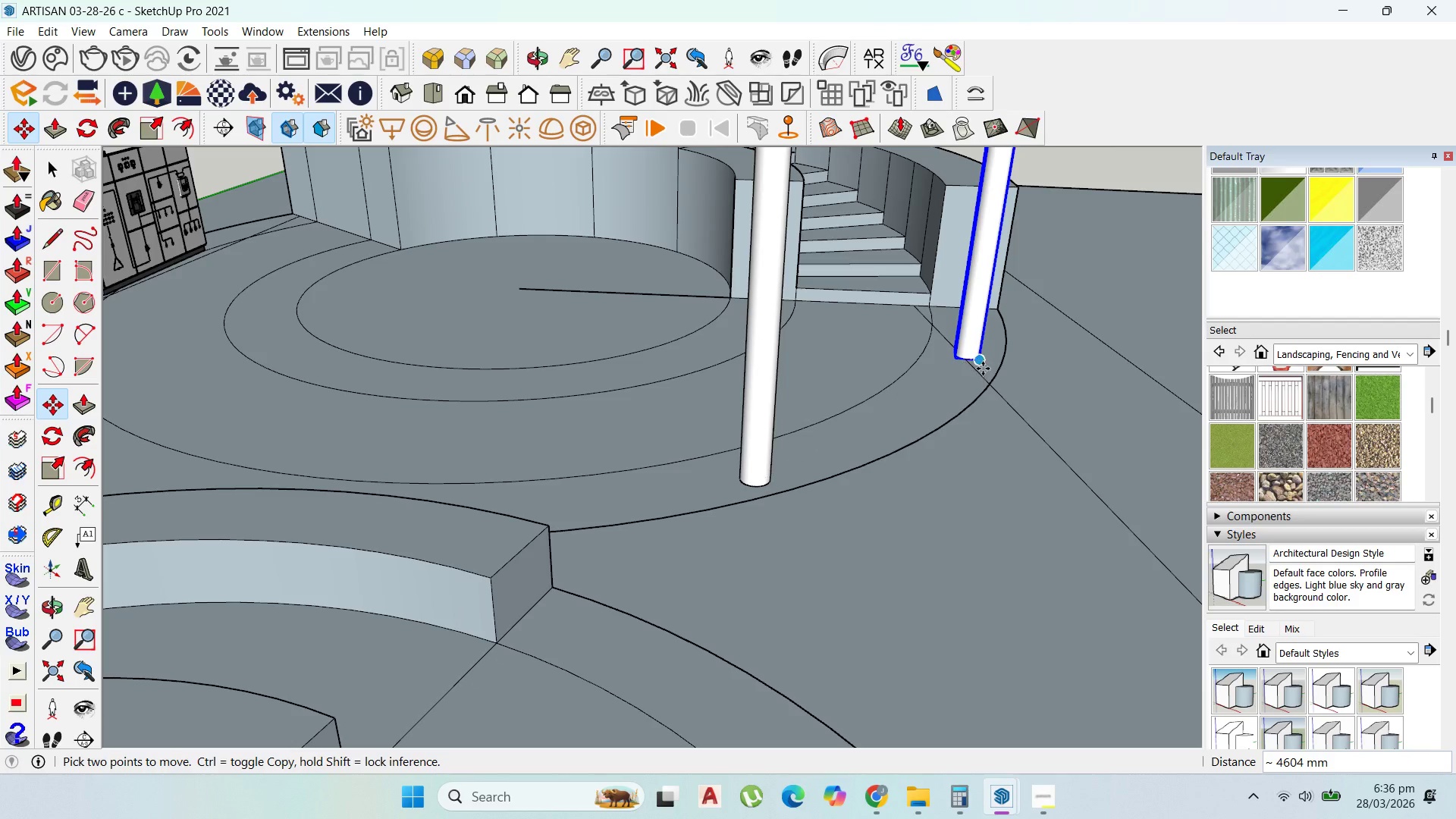 
left_click([968, 361])
 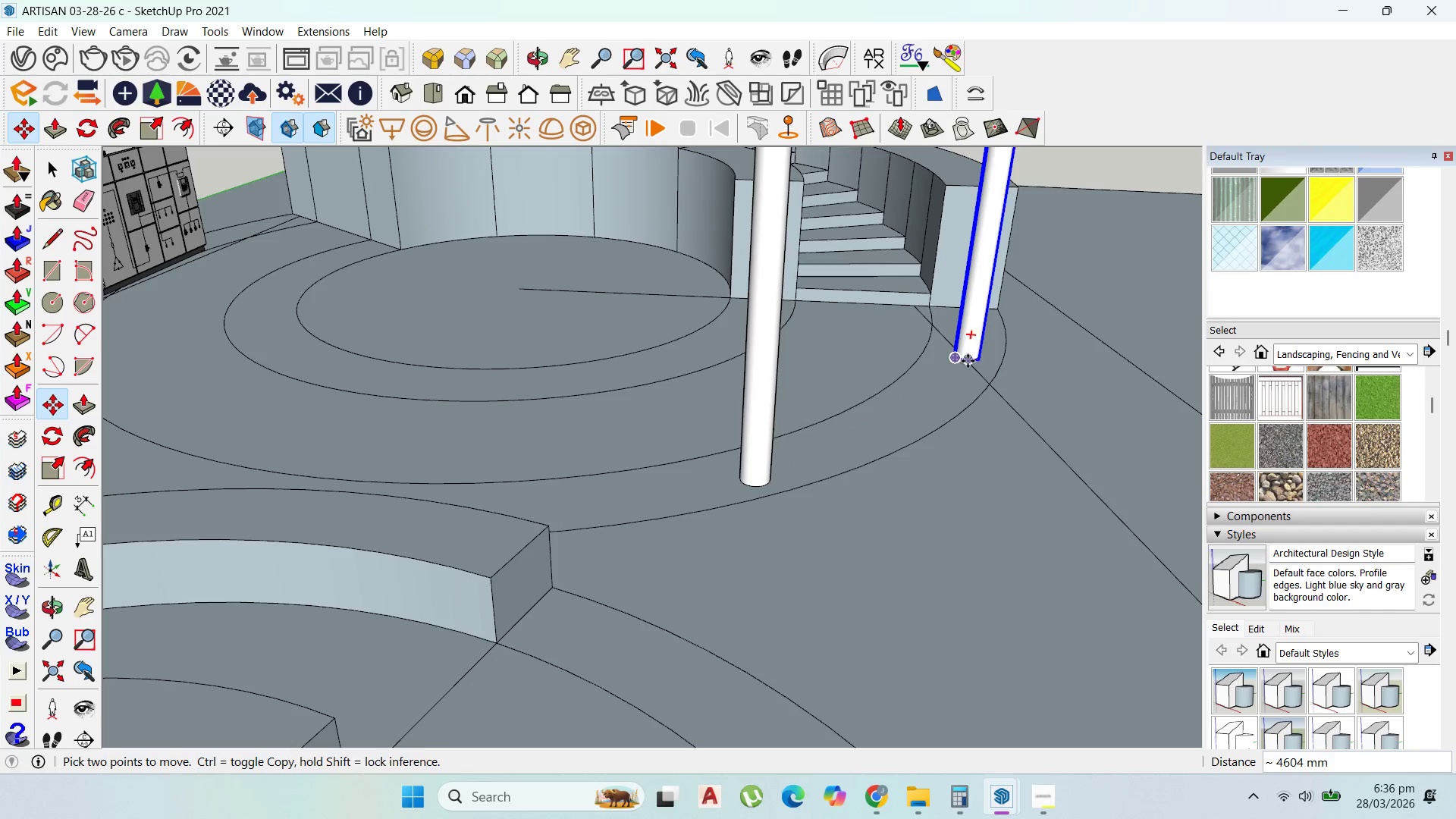 
key(Control+ControlLeft)
 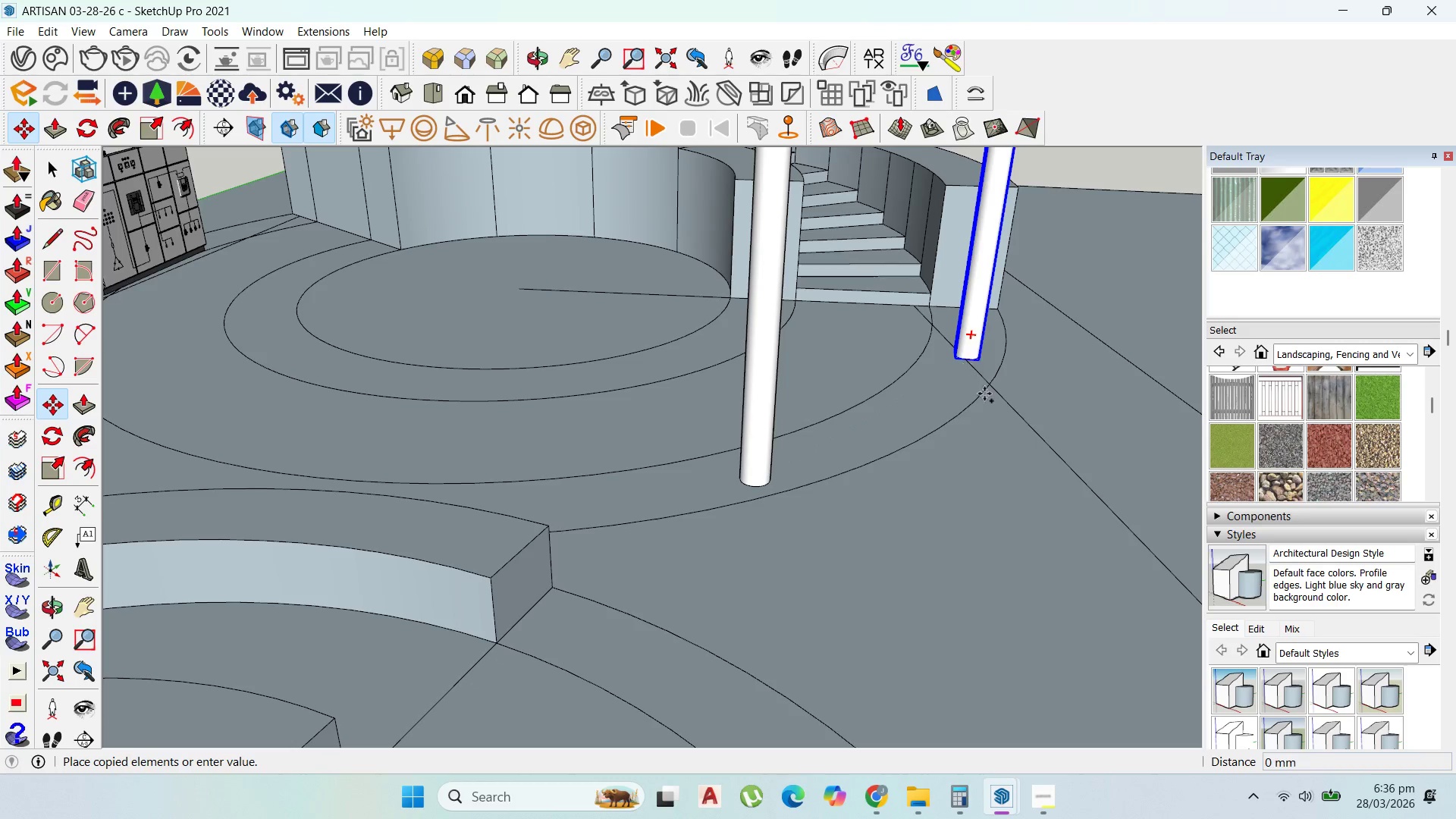 
scroll: coordinate [959, 485], scroll_direction: down, amount: 8.0
 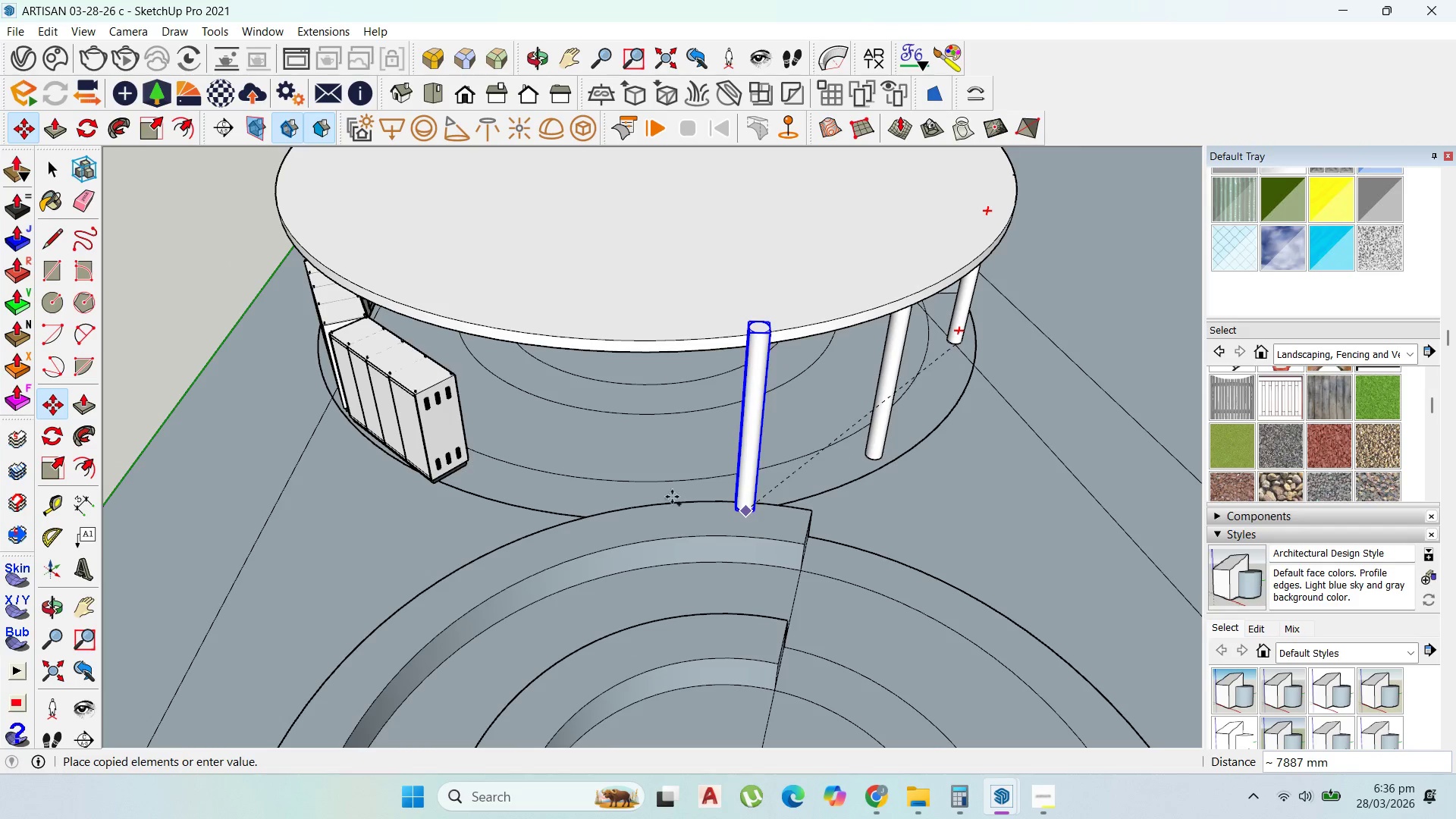 
scroll: coordinate [670, 496], scroll_direction: up, amount: 3.0
 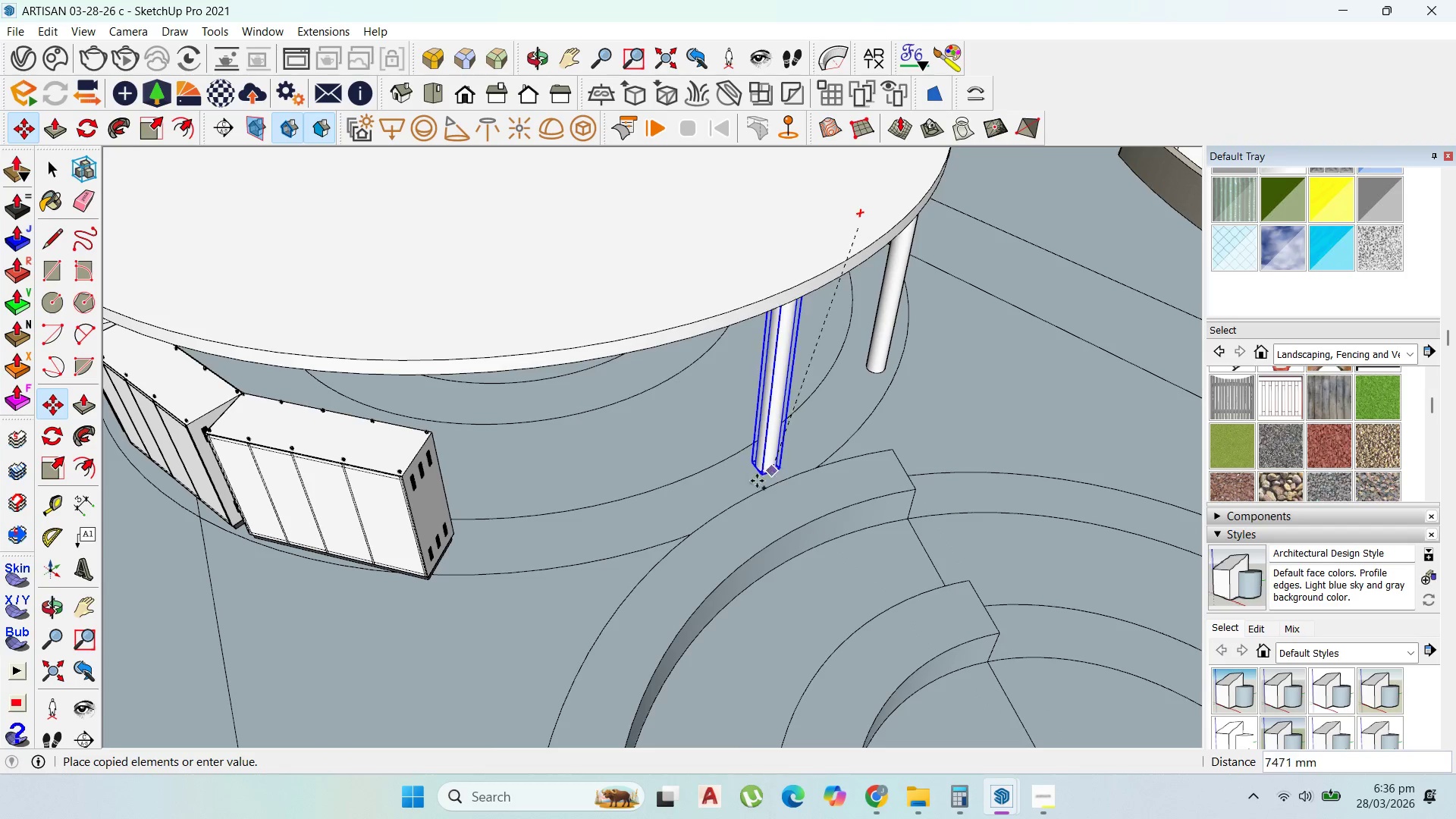 
left_click([742, 485])
 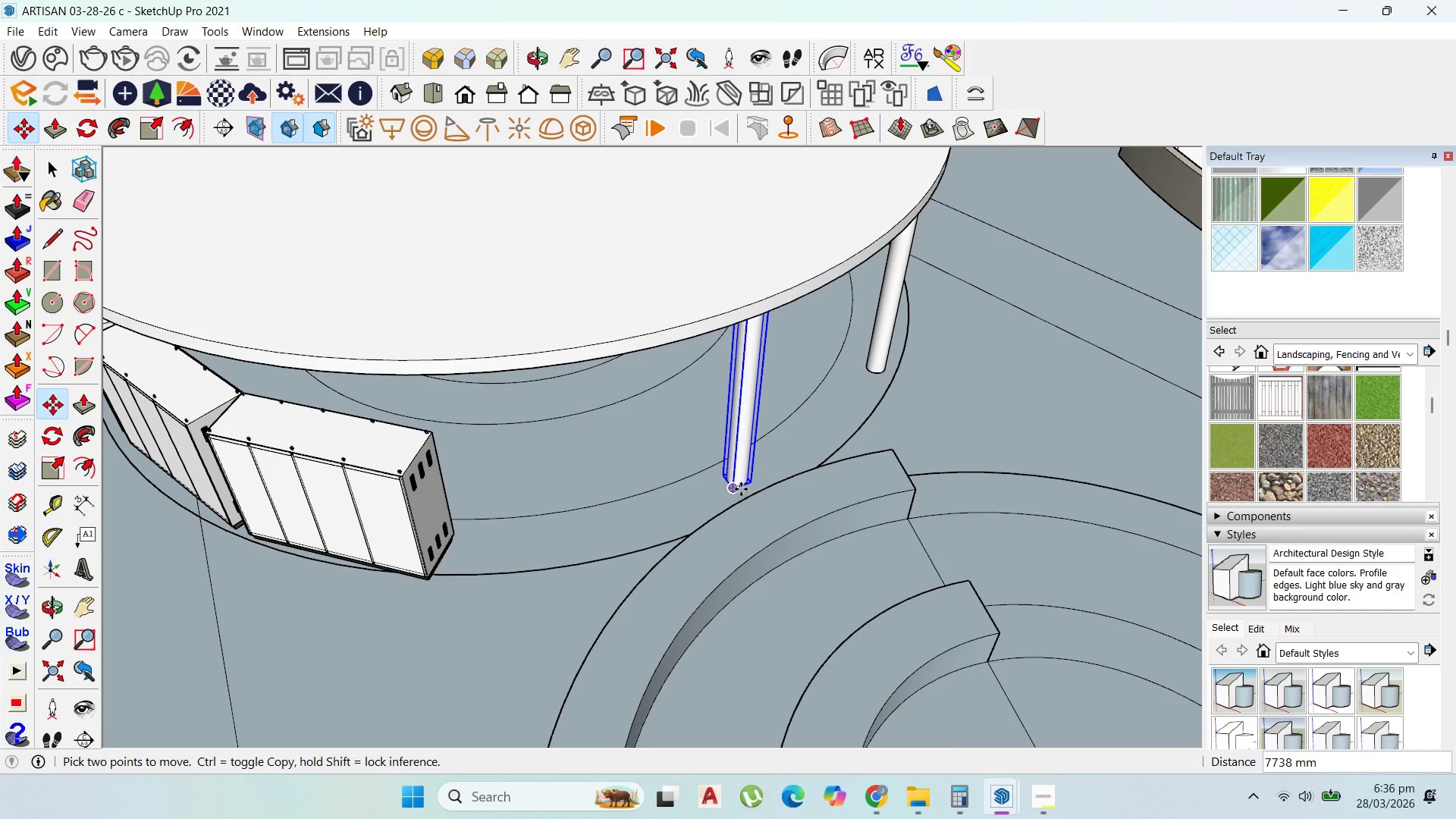 
left_click([741, 489])
 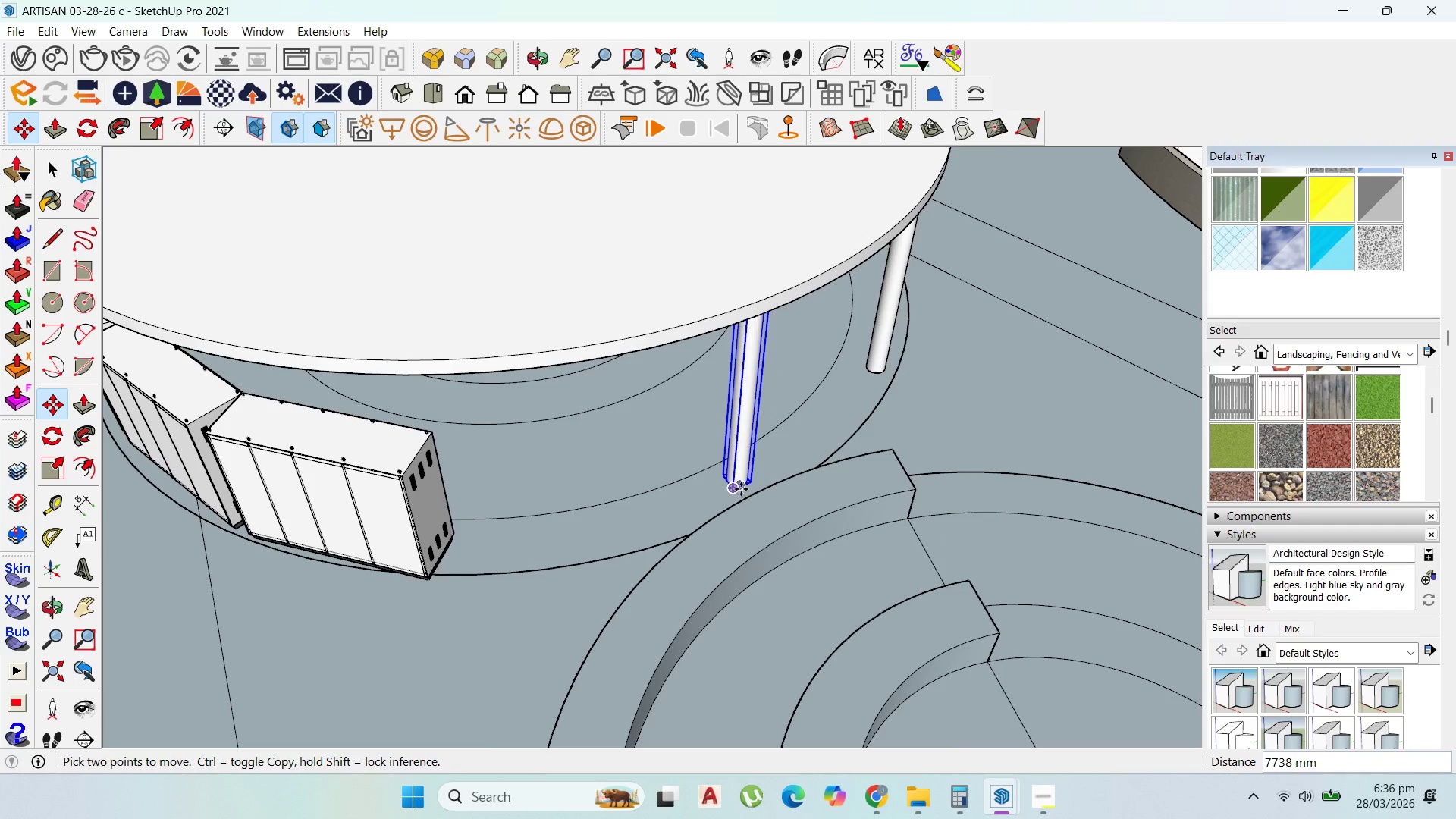 
key(Control+ControlLeft)
 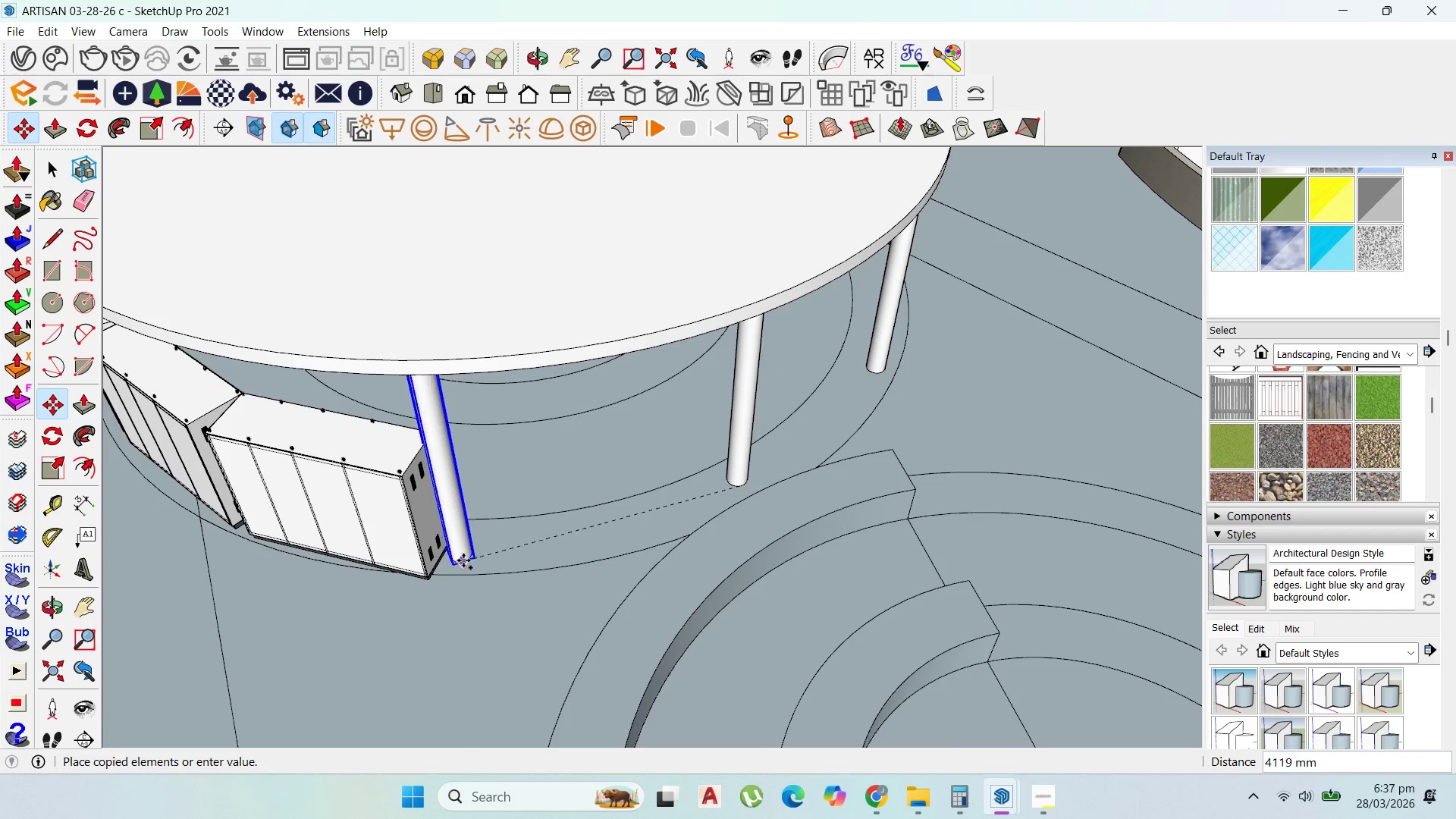 
left_click([460, 554])
 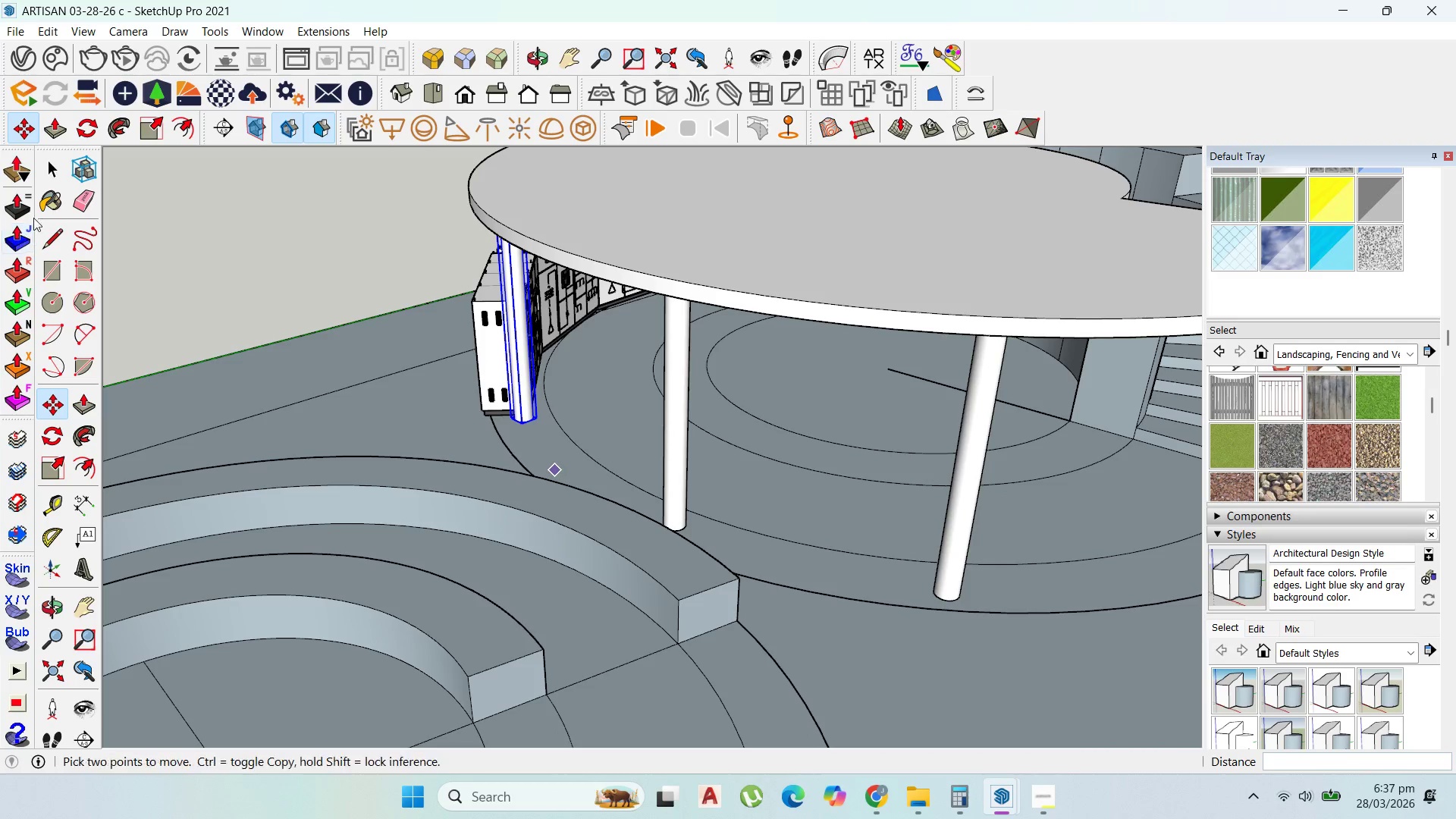 
scroll: coordinate [576, 319], scroll_direction: up, amount: 4.0
 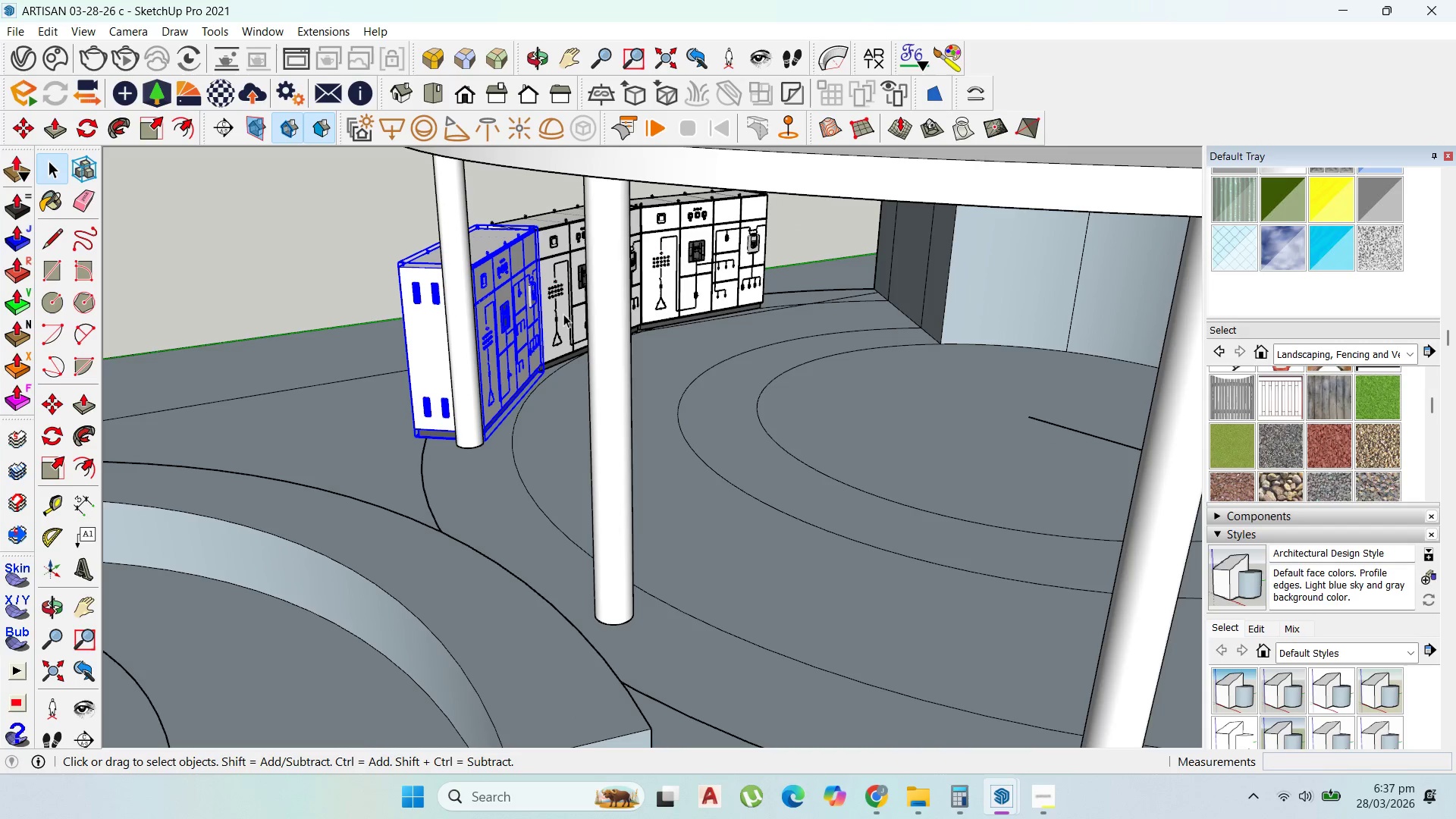 
hold_key(key=ShiftLeft, duration=1.0)
left_click([572, 300])
 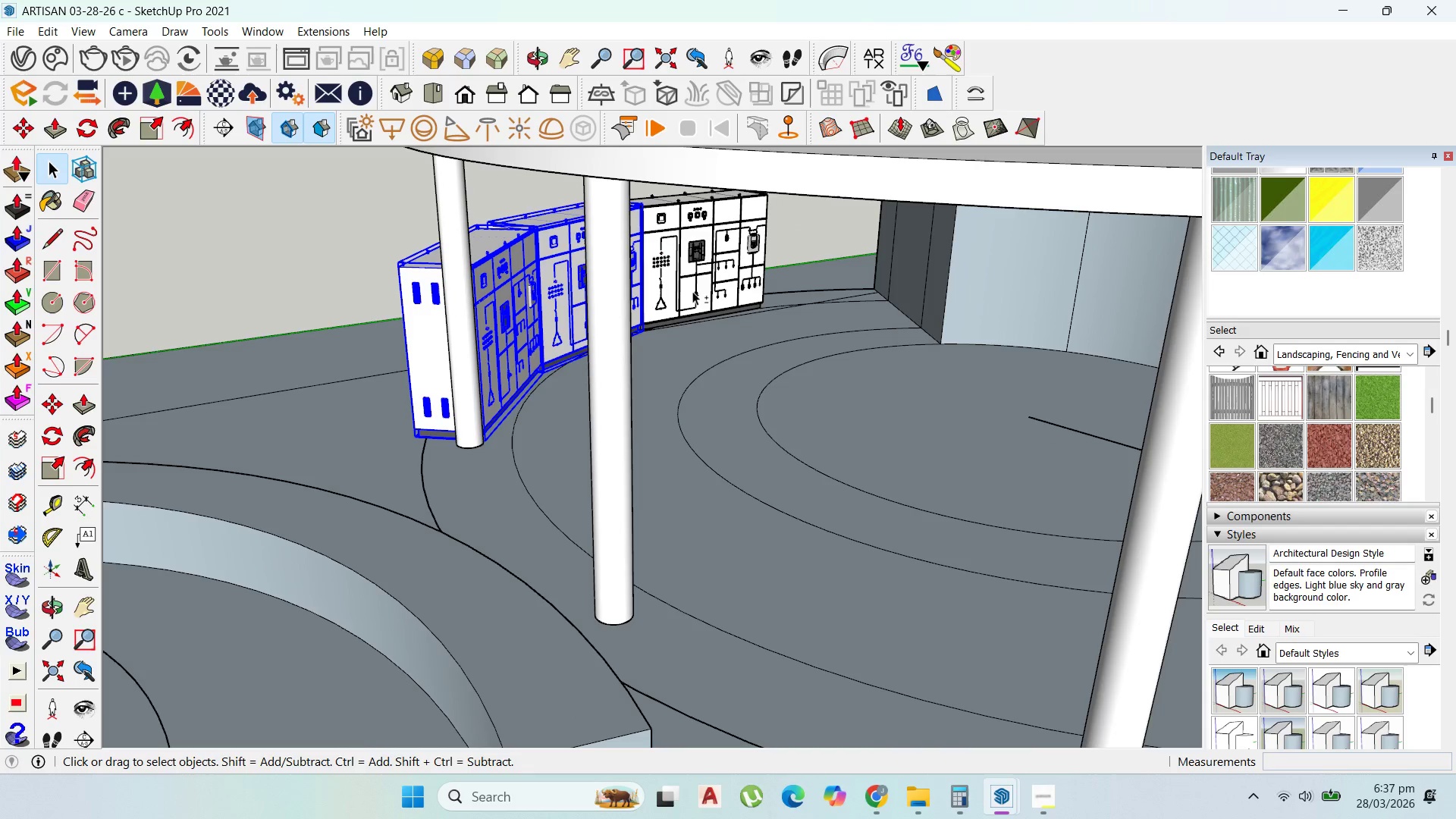 
double_click([697, 287])
 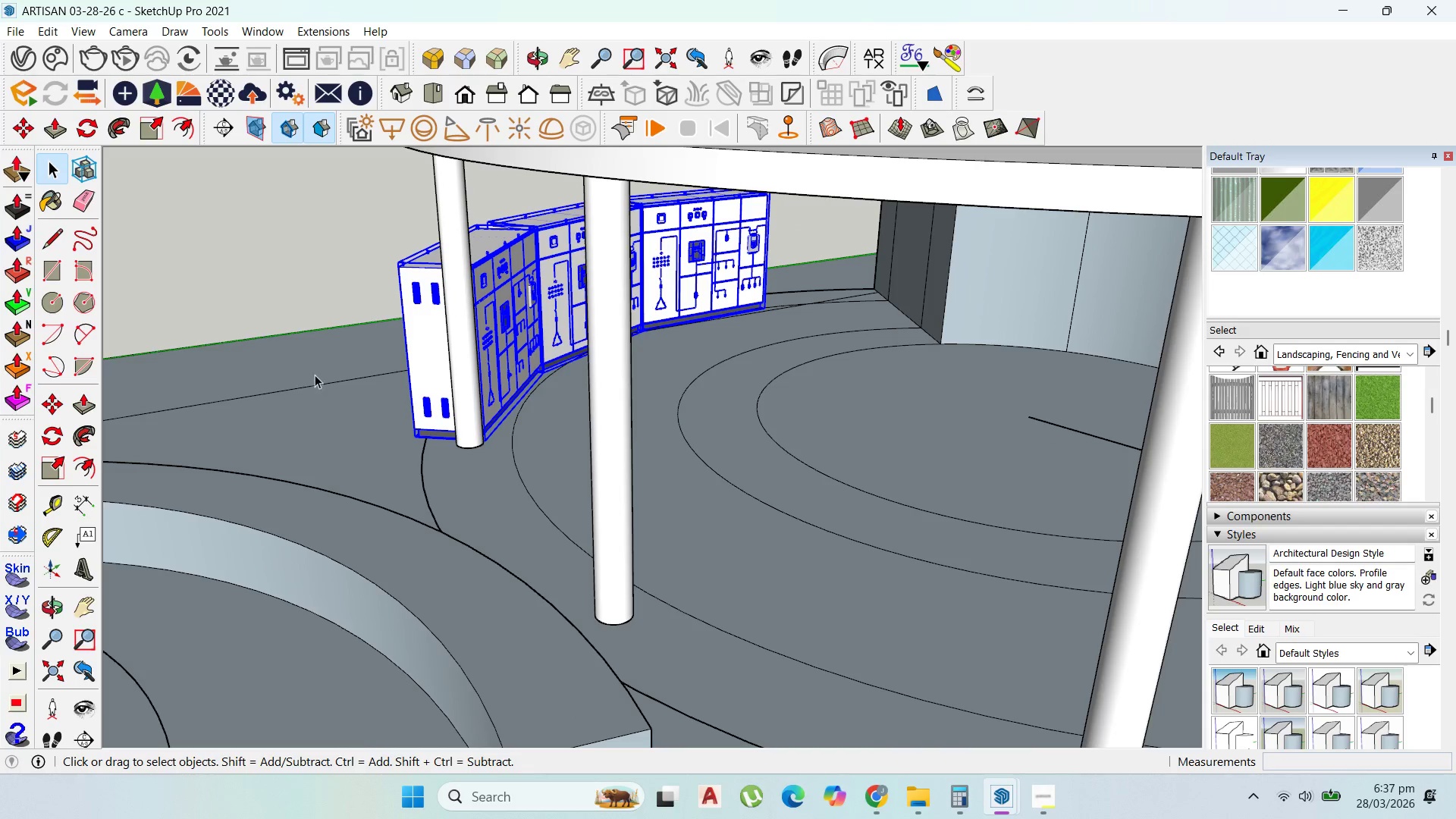 
scroll: coordinate [344, 378], scroll_direction: up, amount: 1.0
 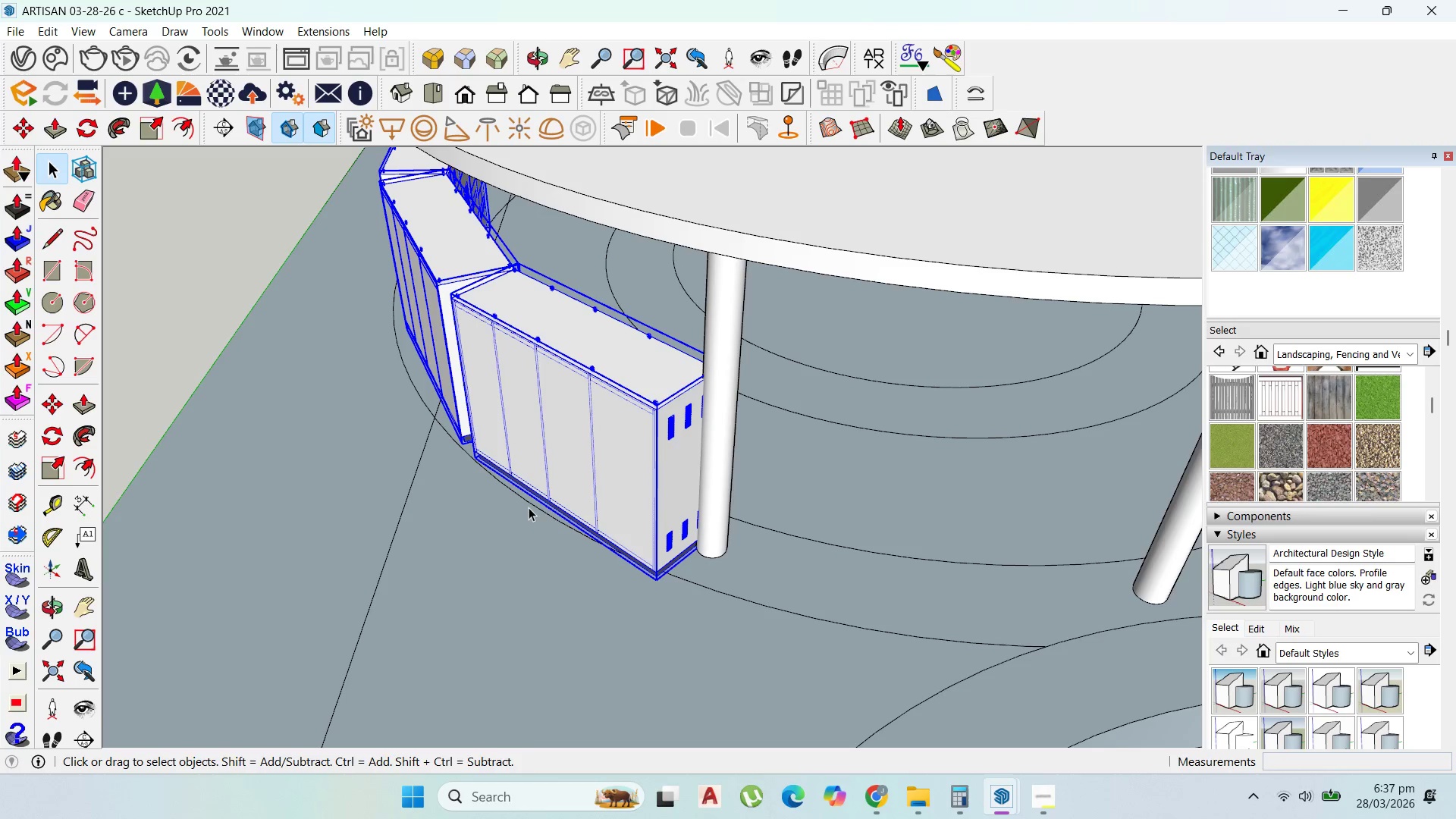 
key(M)
 